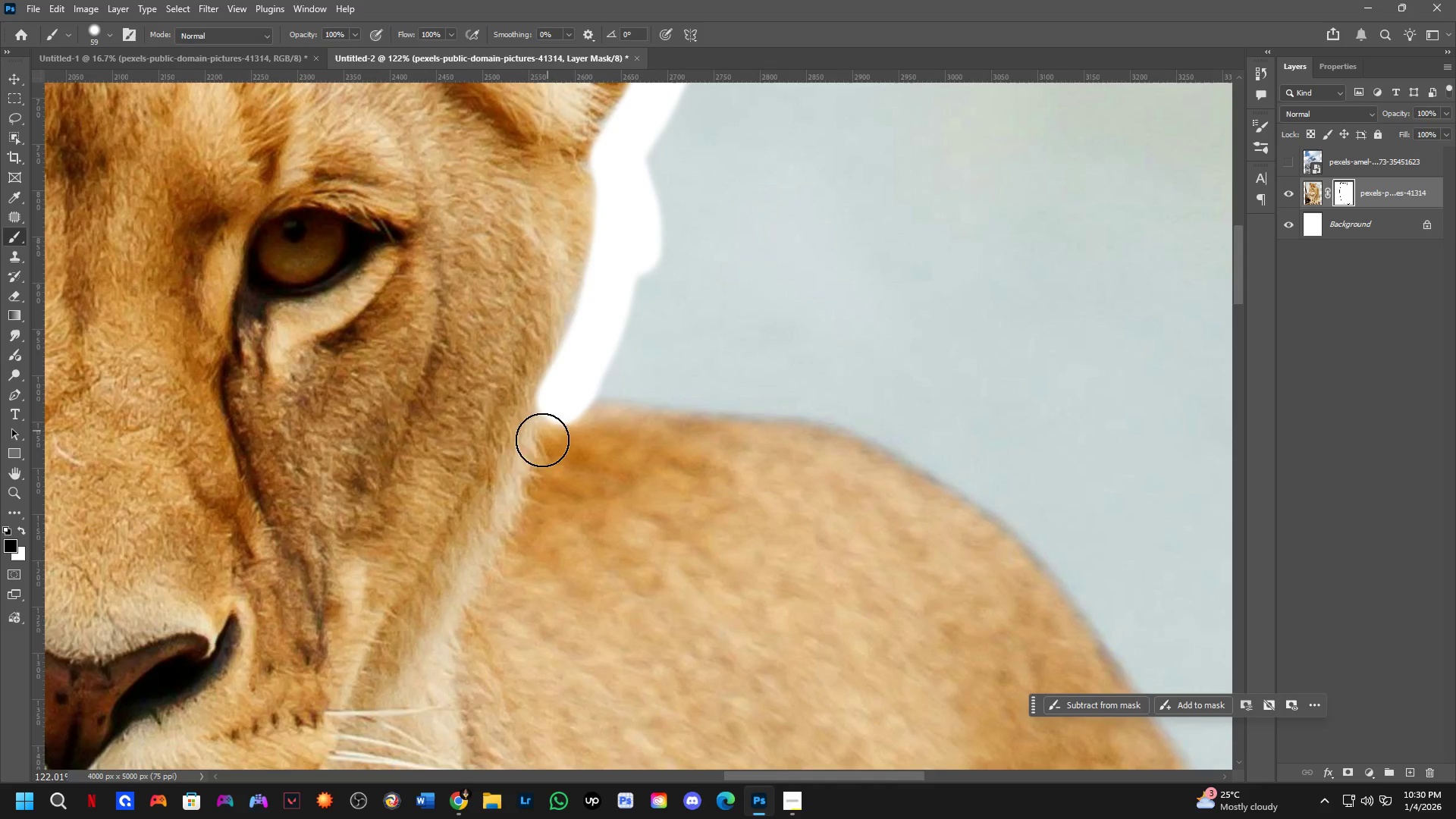 
type(xx)
 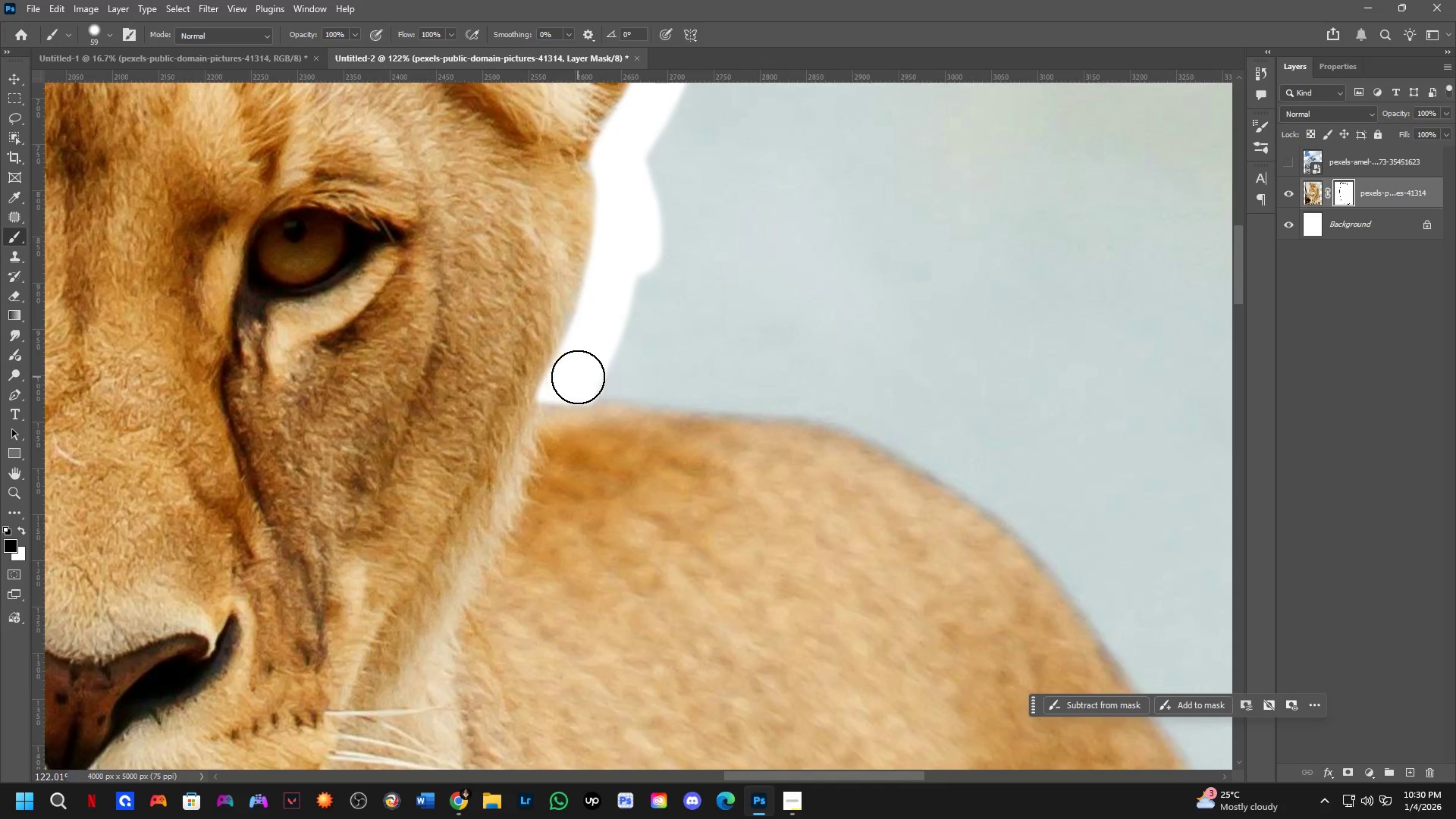 
left_click_drag(start_coordinate=[535, 428], to_coordinate=[629, 433])
 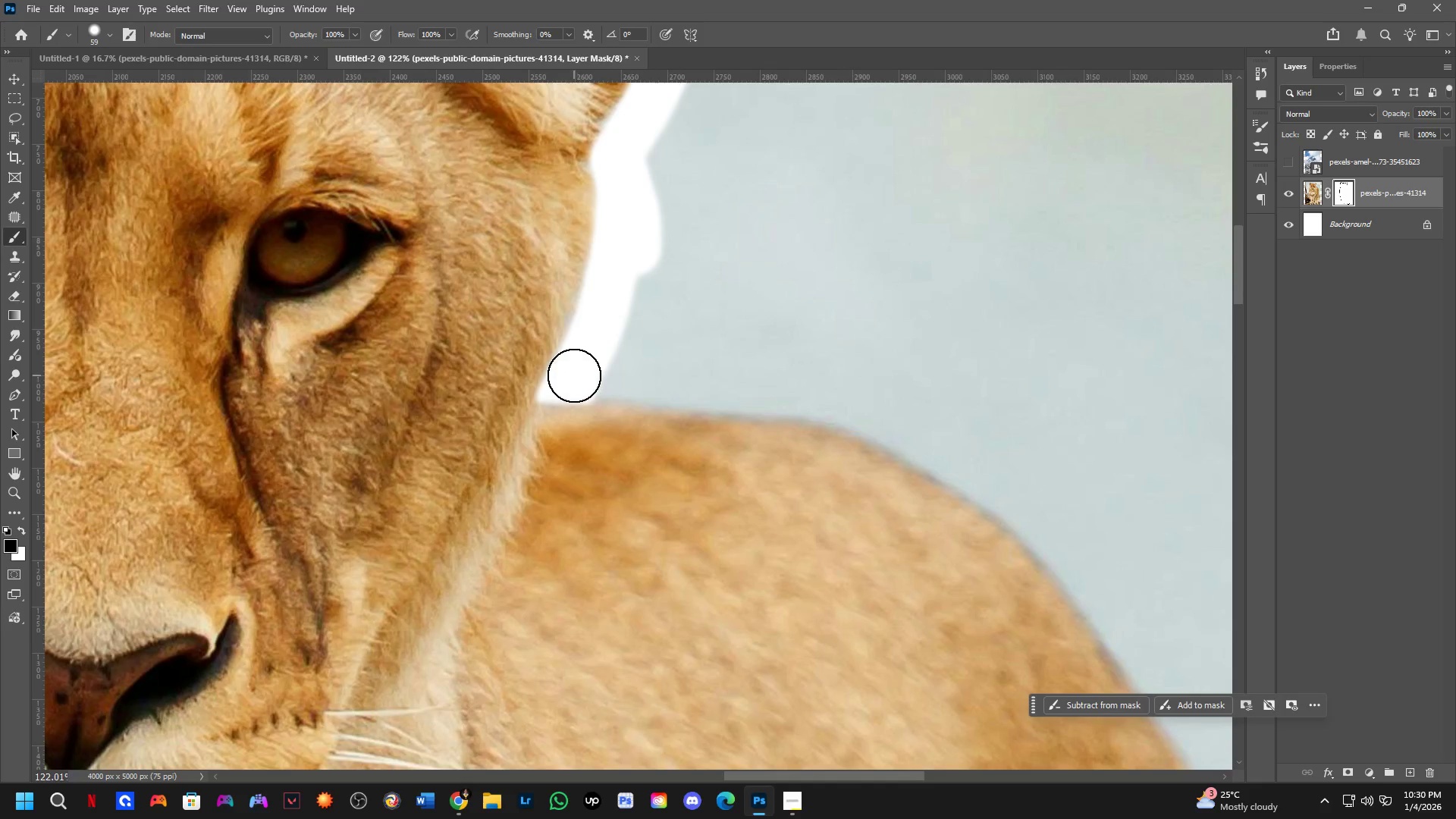 
left_click_drag(start_coordinate=[578, 377], to_coordinate=[889, 407])
 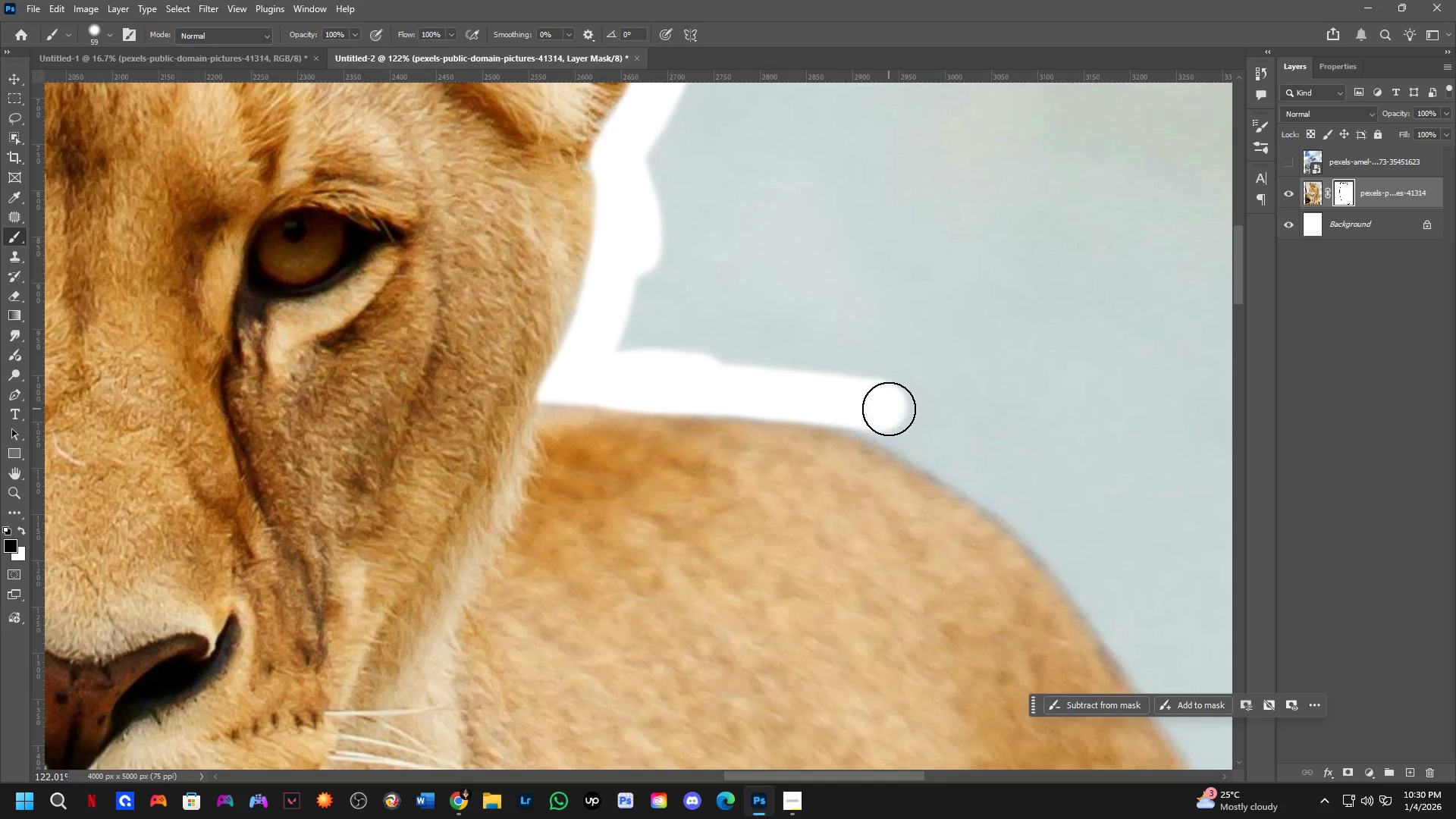 
hold_key(key=Space, duration=0.52)
 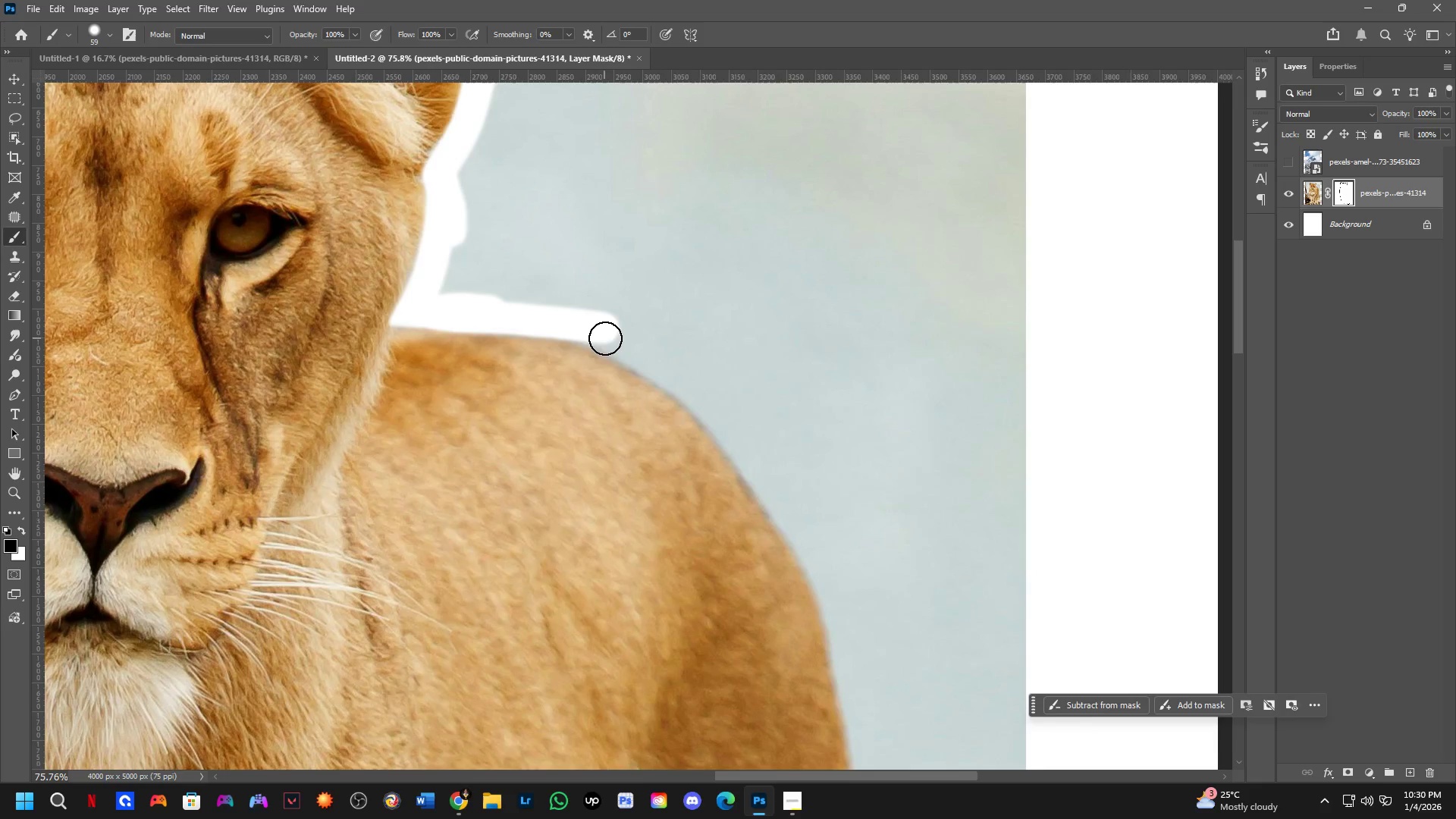 
left_click_drag(start_coordinate=[882, 410], to_coordinate=[605, 312])
 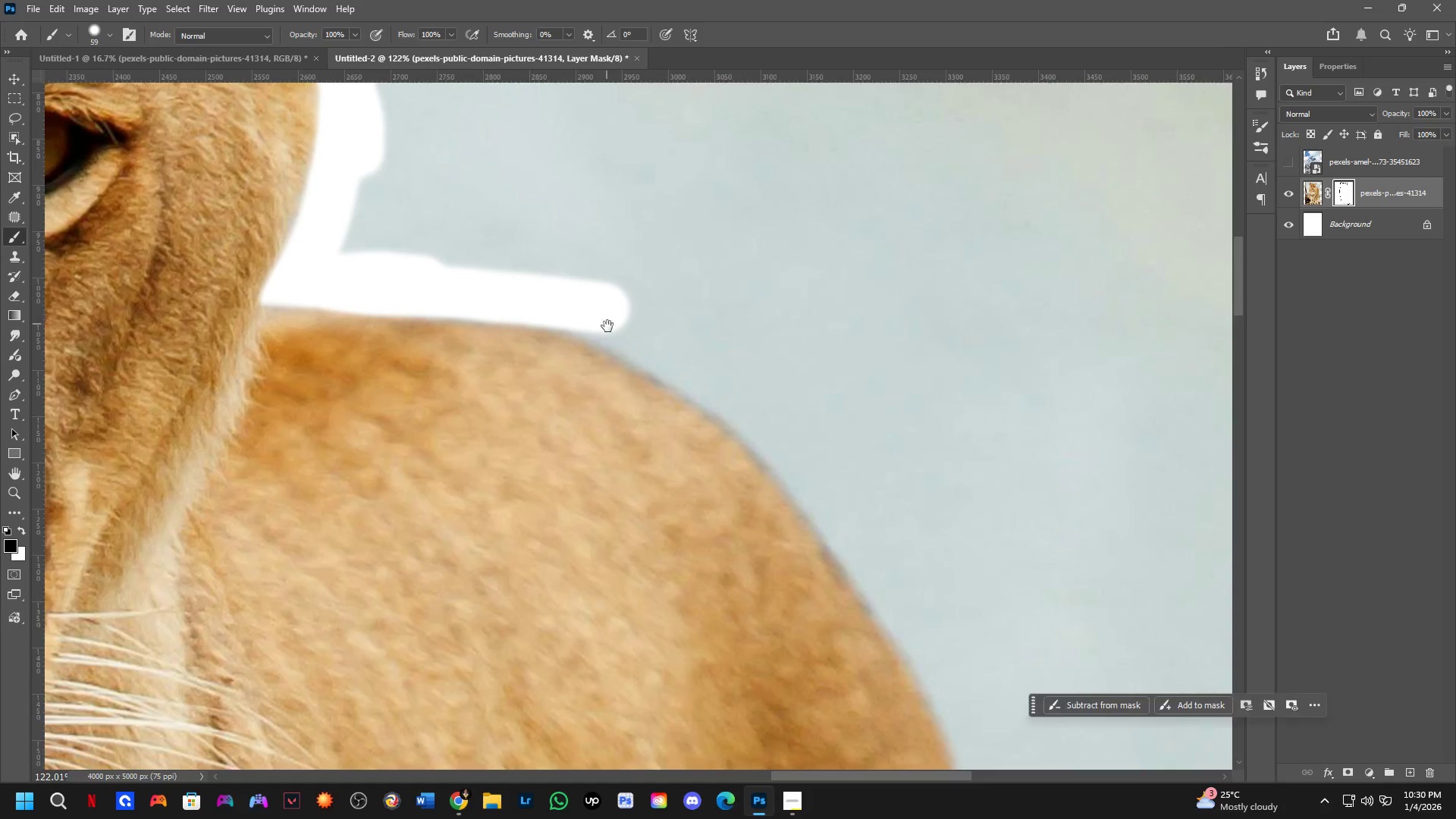 
hold_key(key=Space, duration=4.72)
 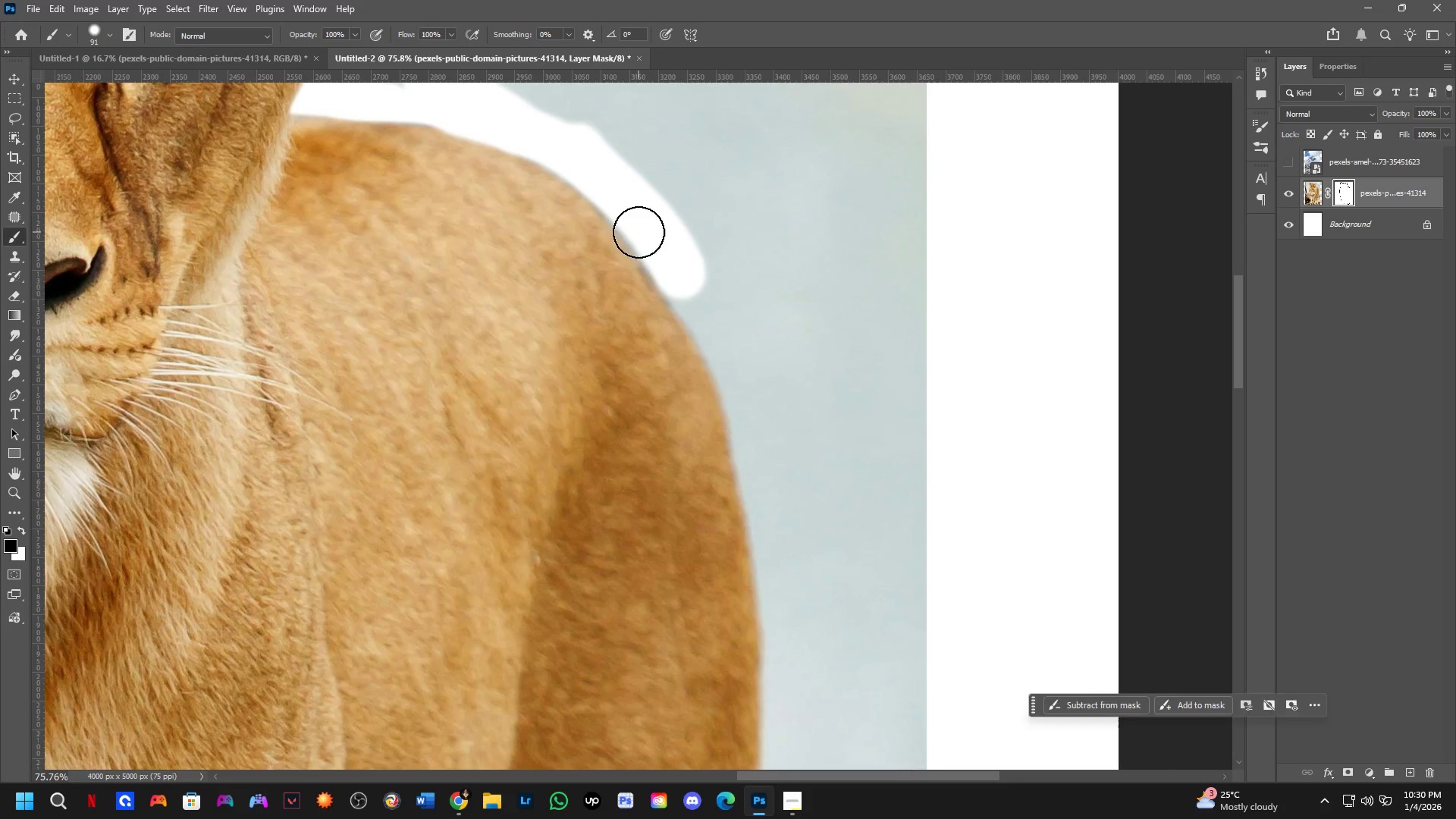 
scroll: coordinate [600, 366], scroll_direction: down, amount: 5.0
 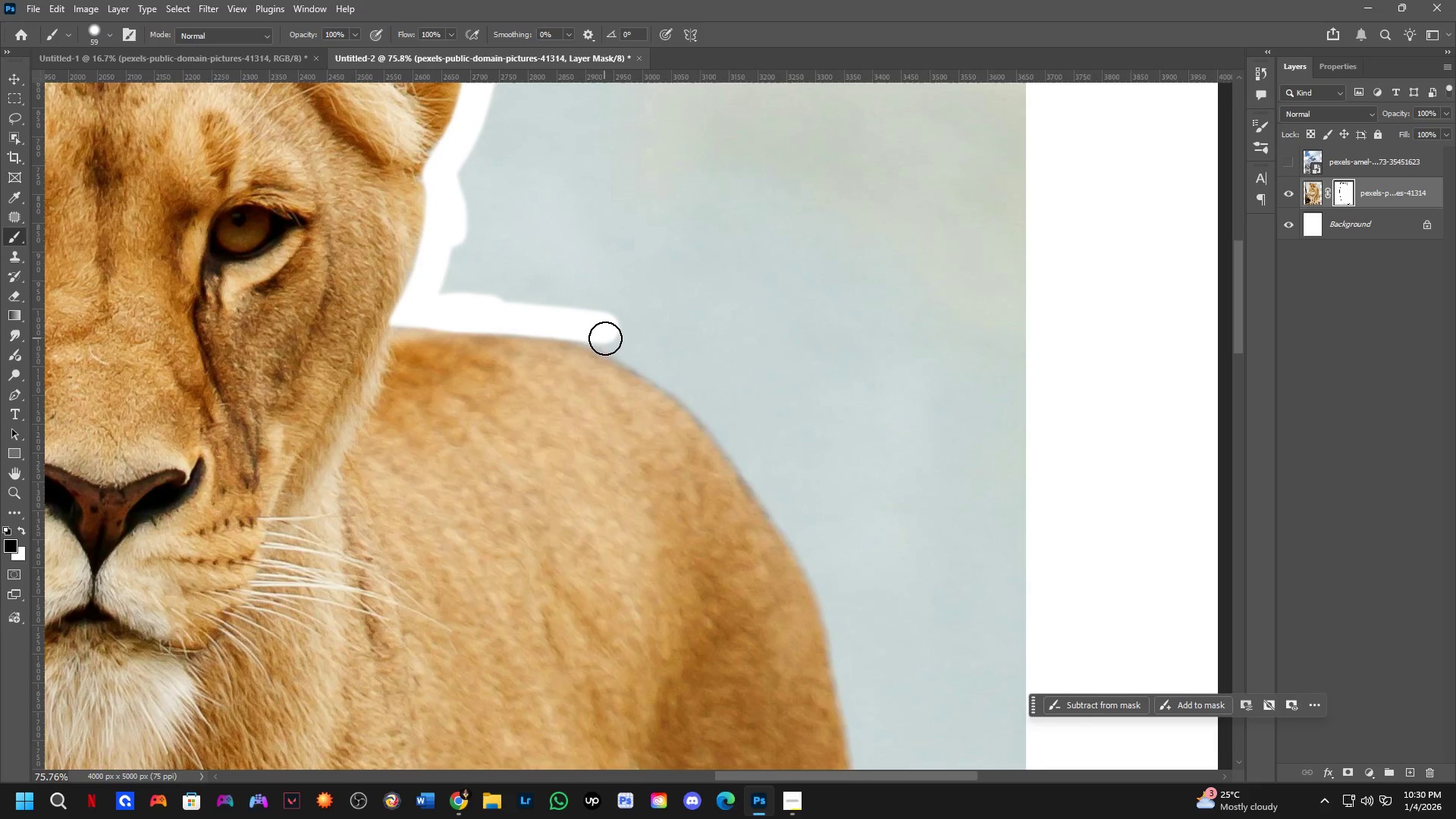 
hold_key(key=AltLeft, duration=0.38)
 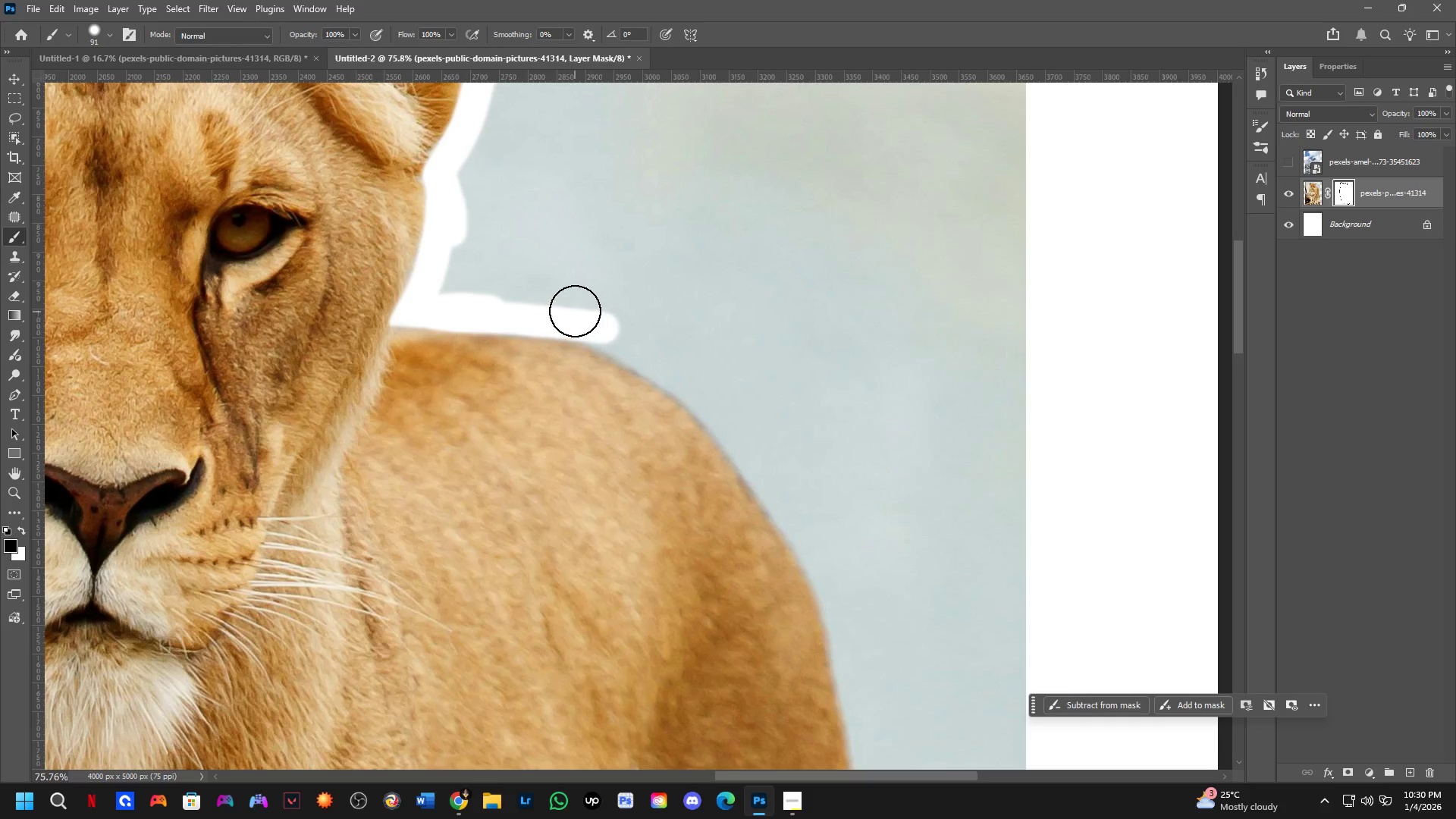 
left_click_drag(start_coordinate=[575, 311], to_coordinate=[675, 354])
 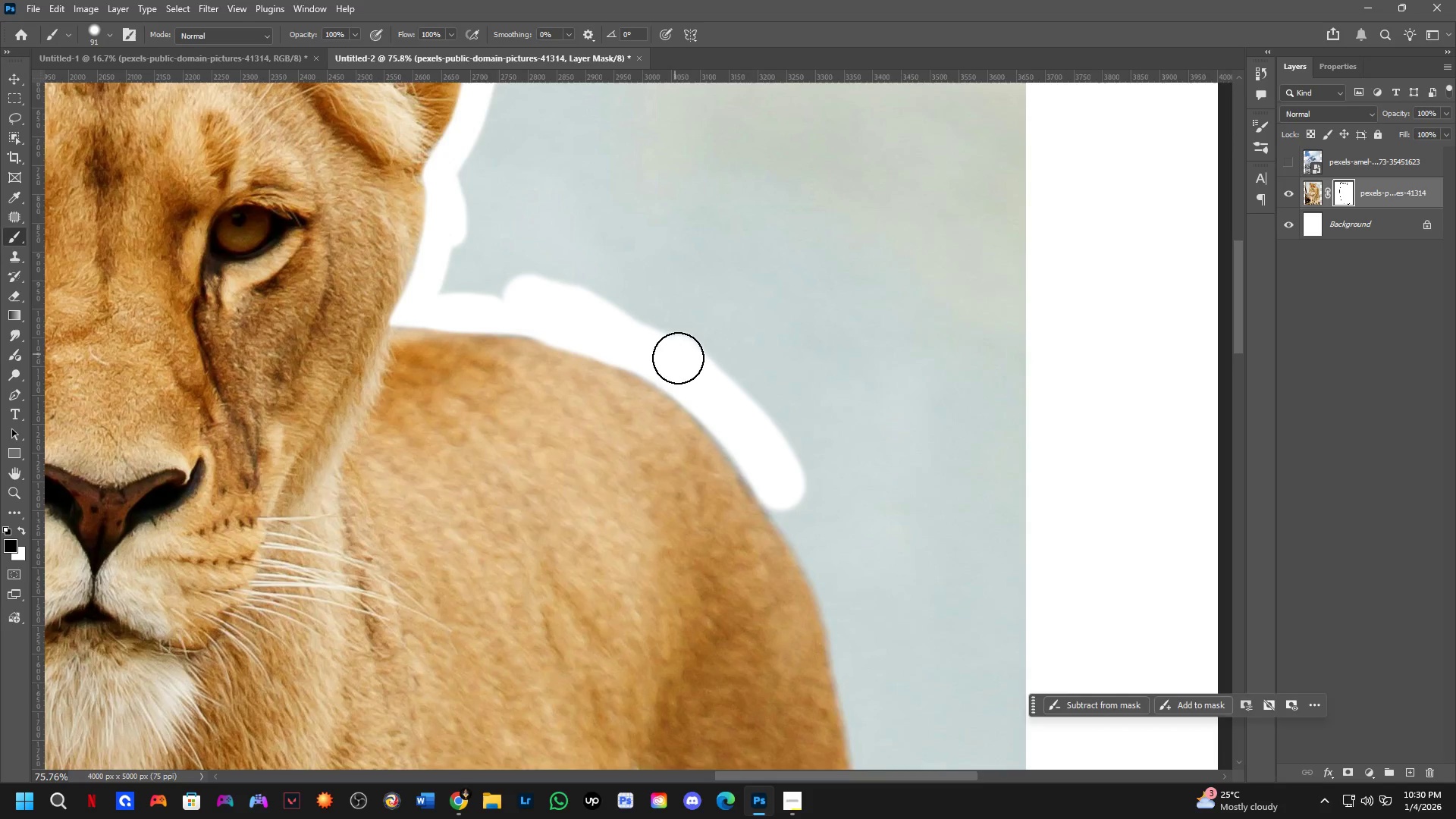 
hold_key(key=Space, duration=0.48)
 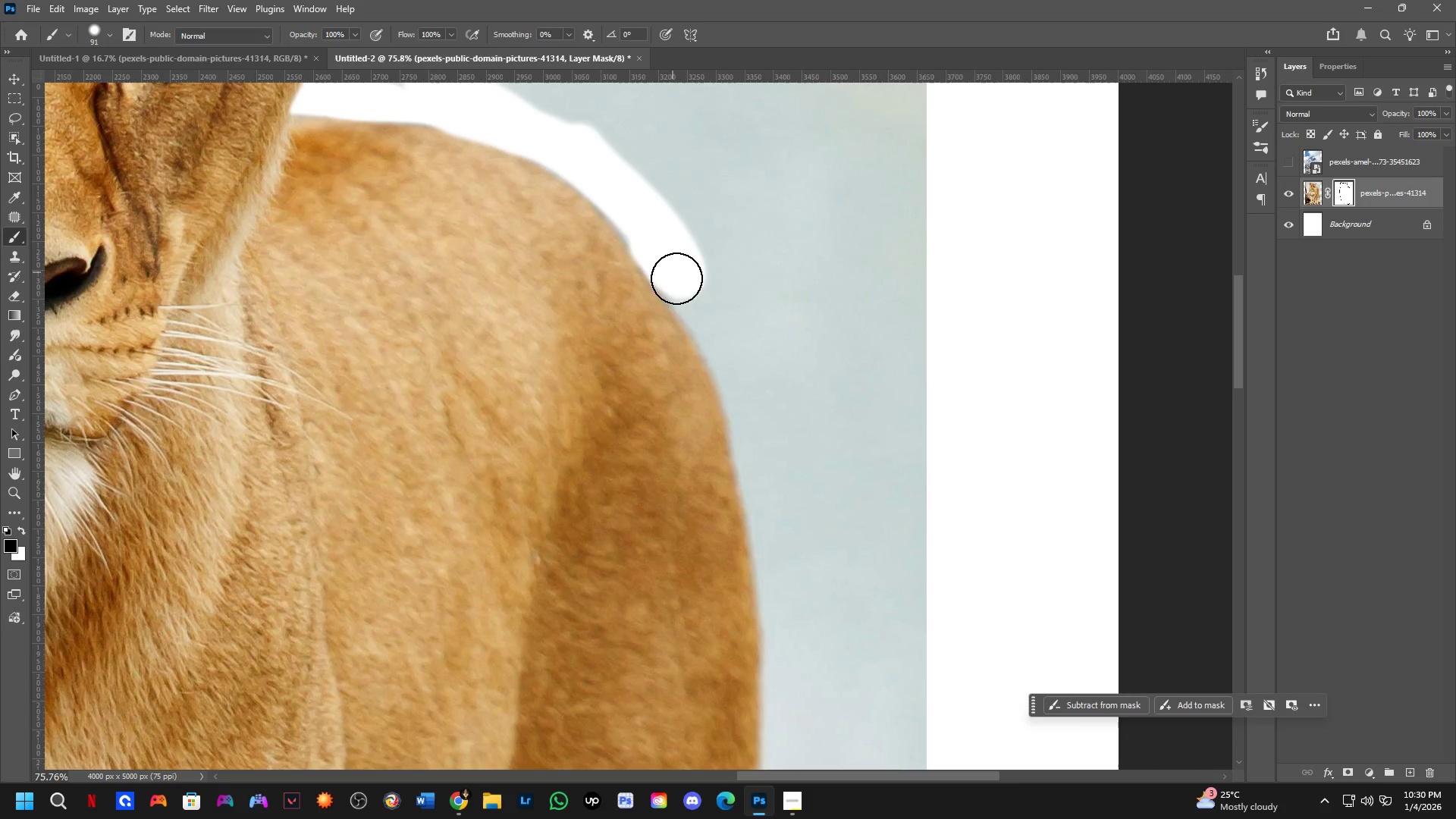 
left_click_drag(start_coordinate=[736, 443], to_coordinate=[636, 231])
 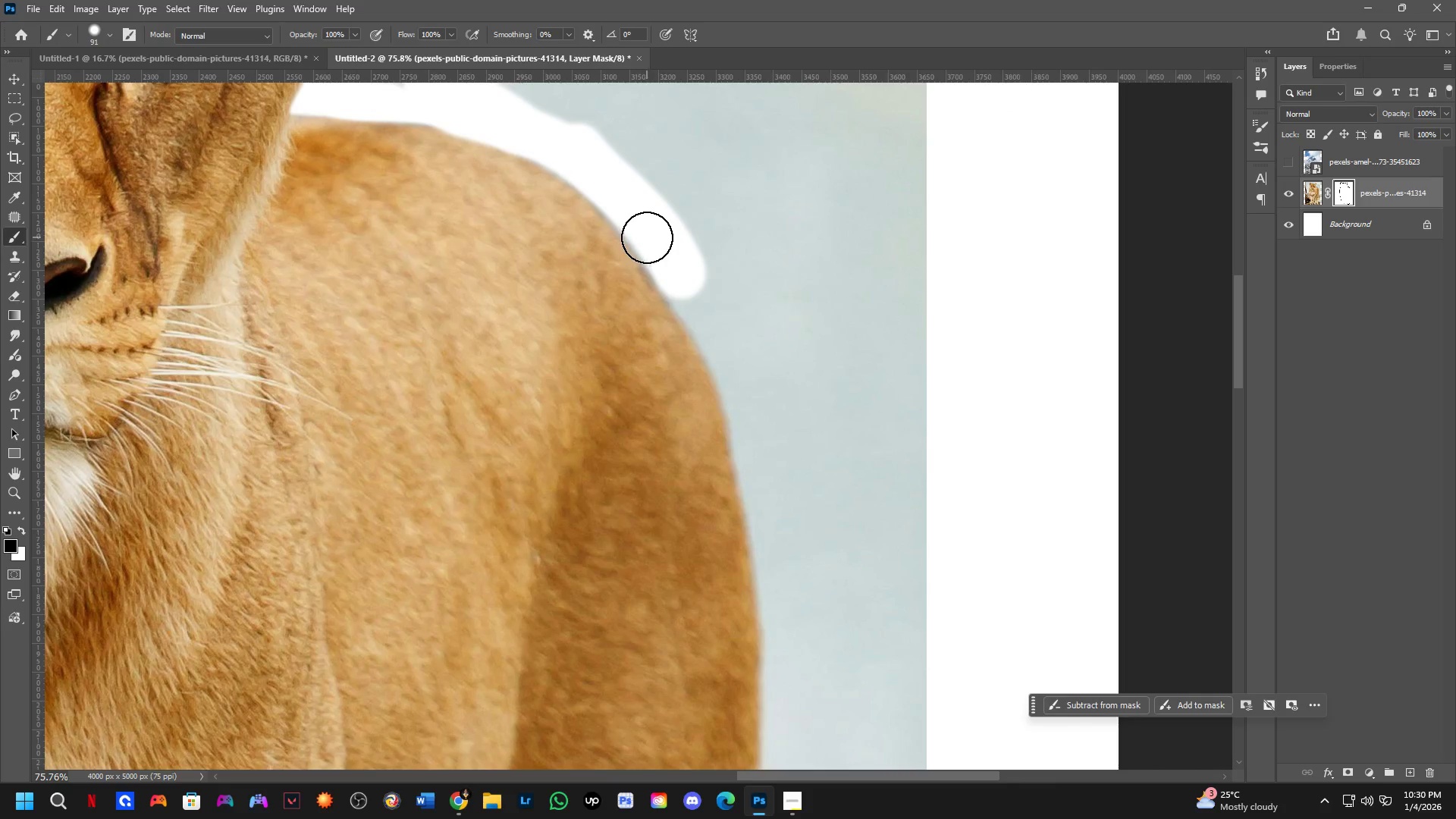 
left_click_drag(start_coordinate=[654, 245], to_coordinate=[795, 602])
 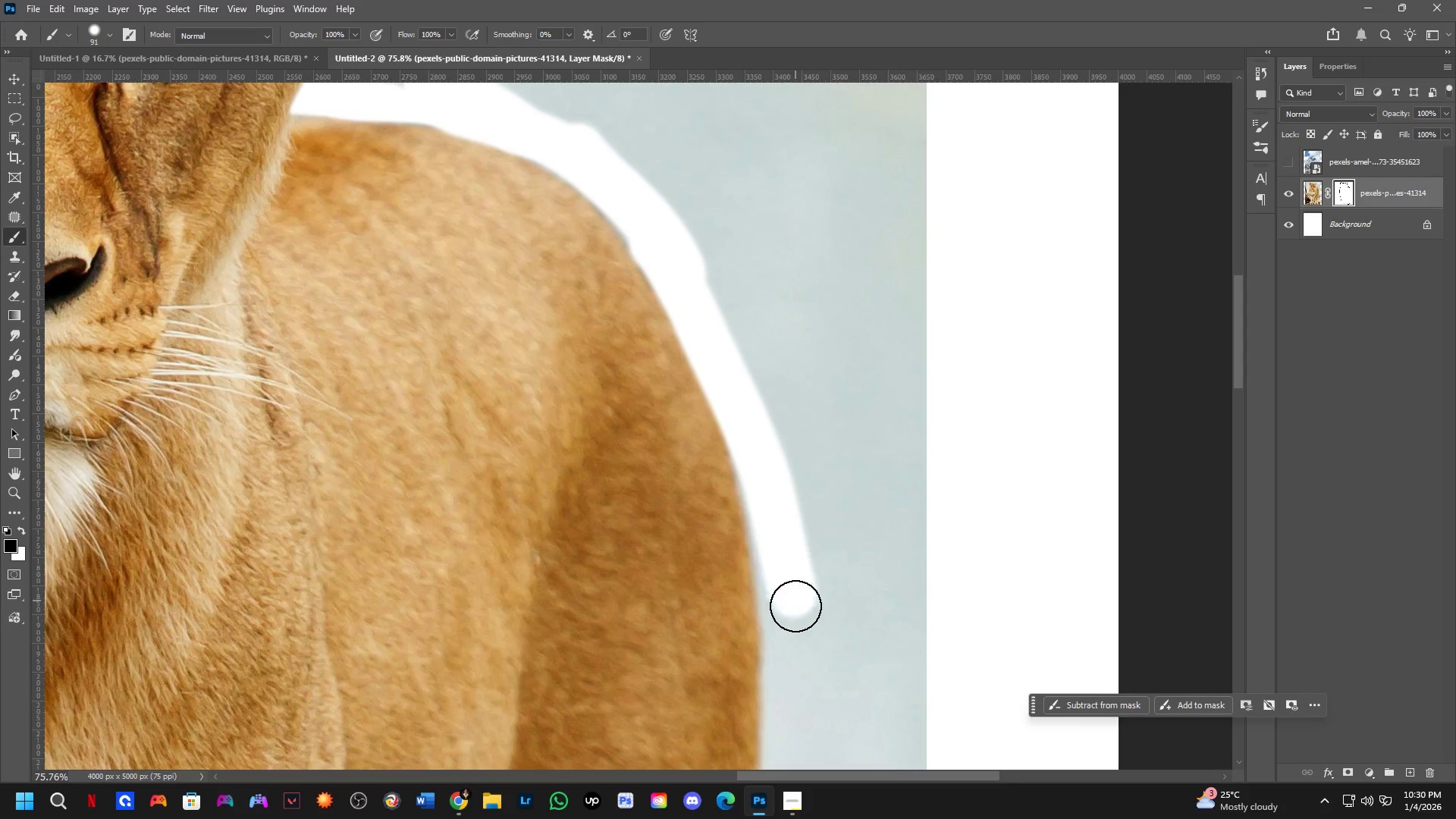 
hold_key(key=Space, duration=0.47)
 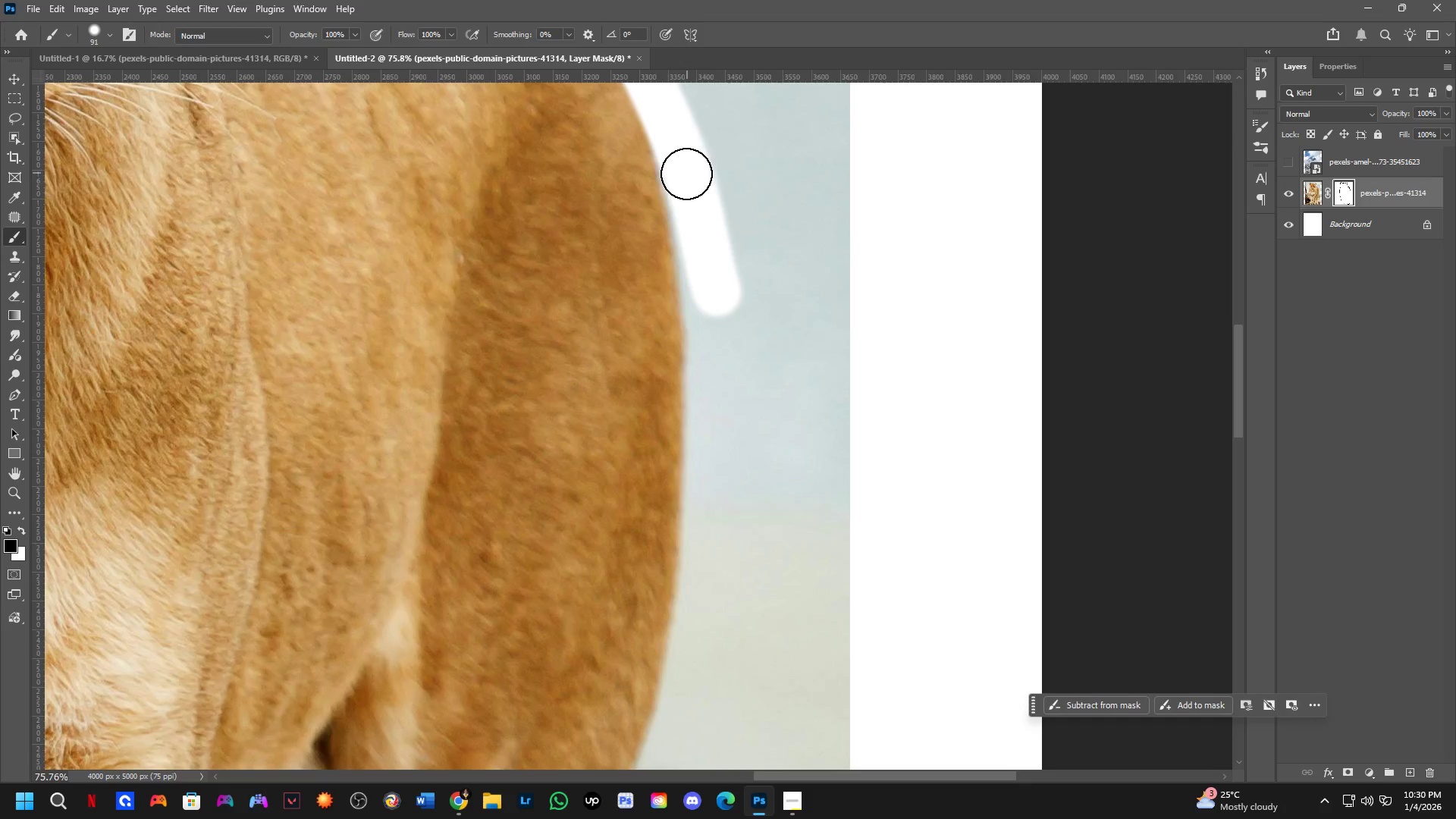 
left_click_drag(start_coordinate=[795, 614], to_coordinate=[719, 313])
 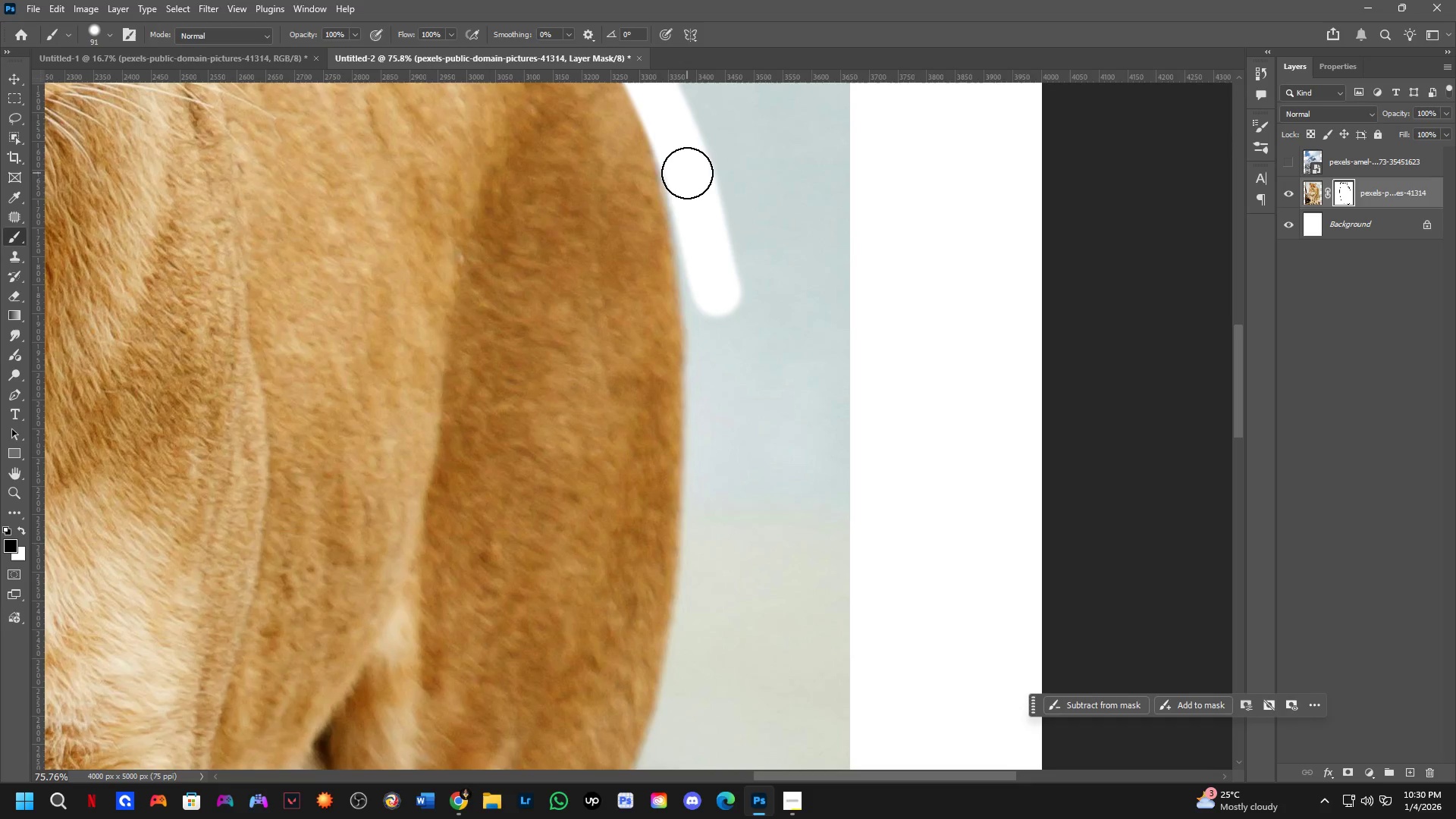 
left_click_drag(start_coordinate=[686, 174], to_coordinate=[711, 539])
 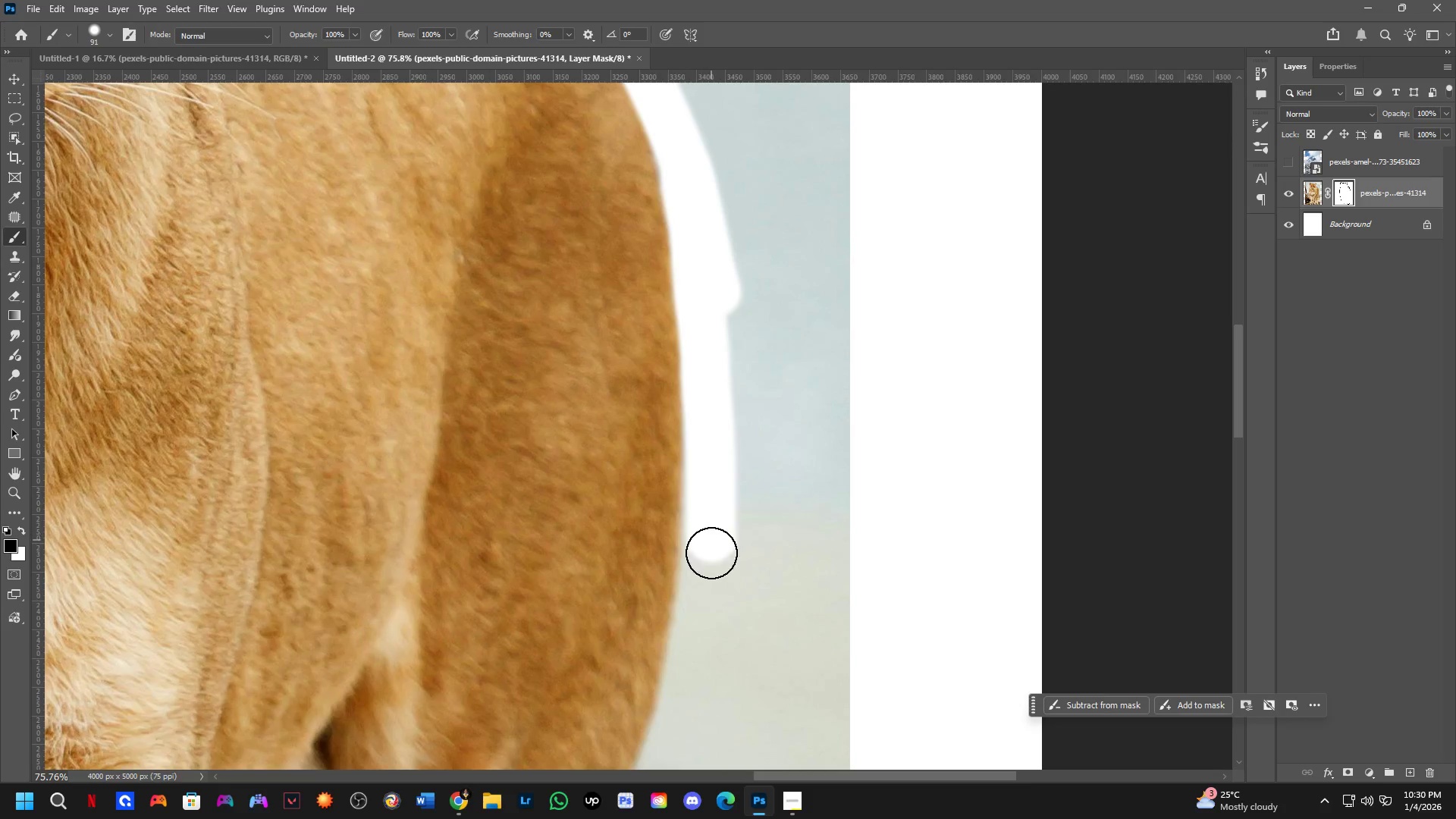 
hold_key(key=Space, duration=0.47)
 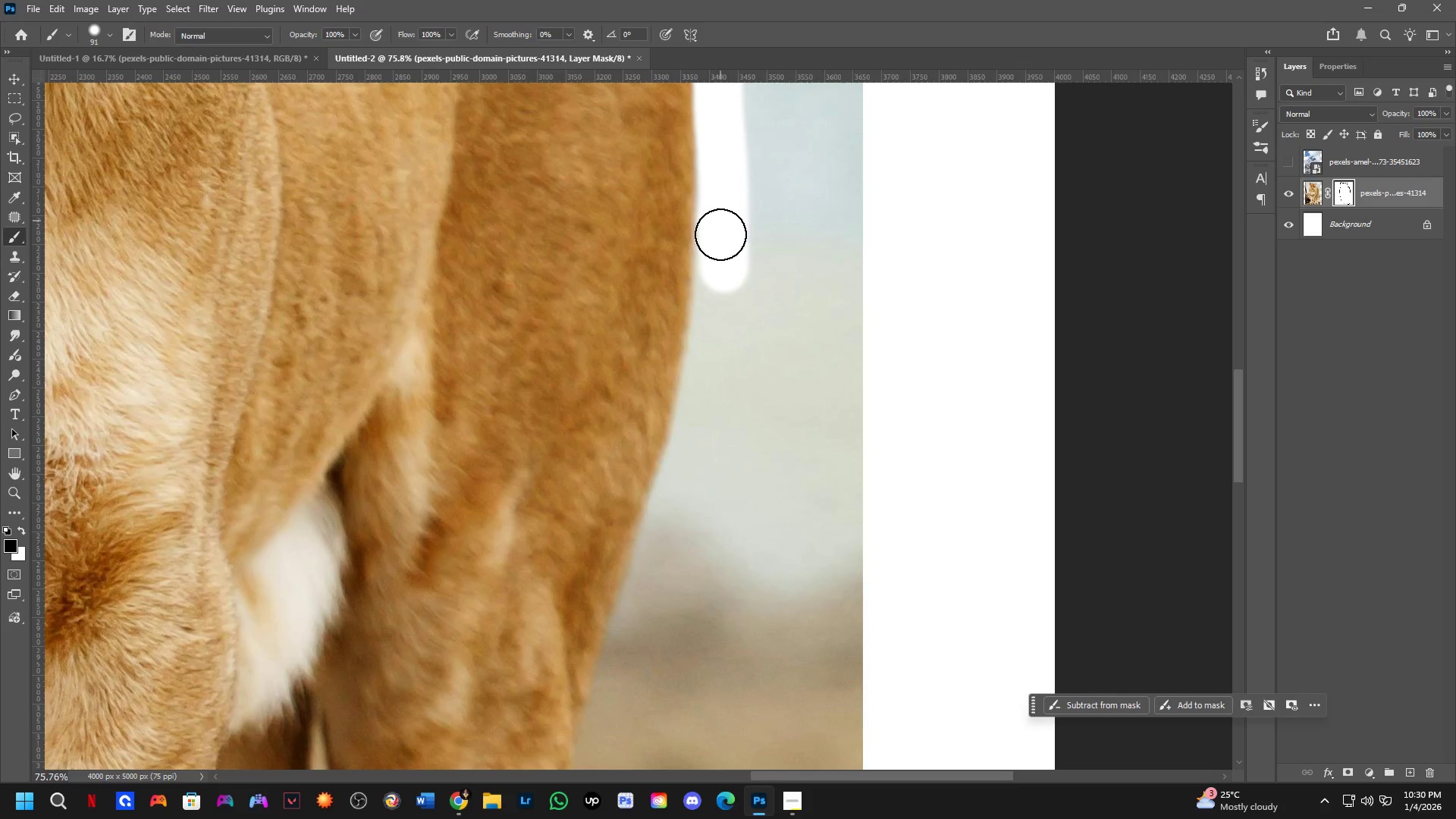 
left_click_drag(start_coordinate=[711, 557], to_coordinate=[723, 299])
 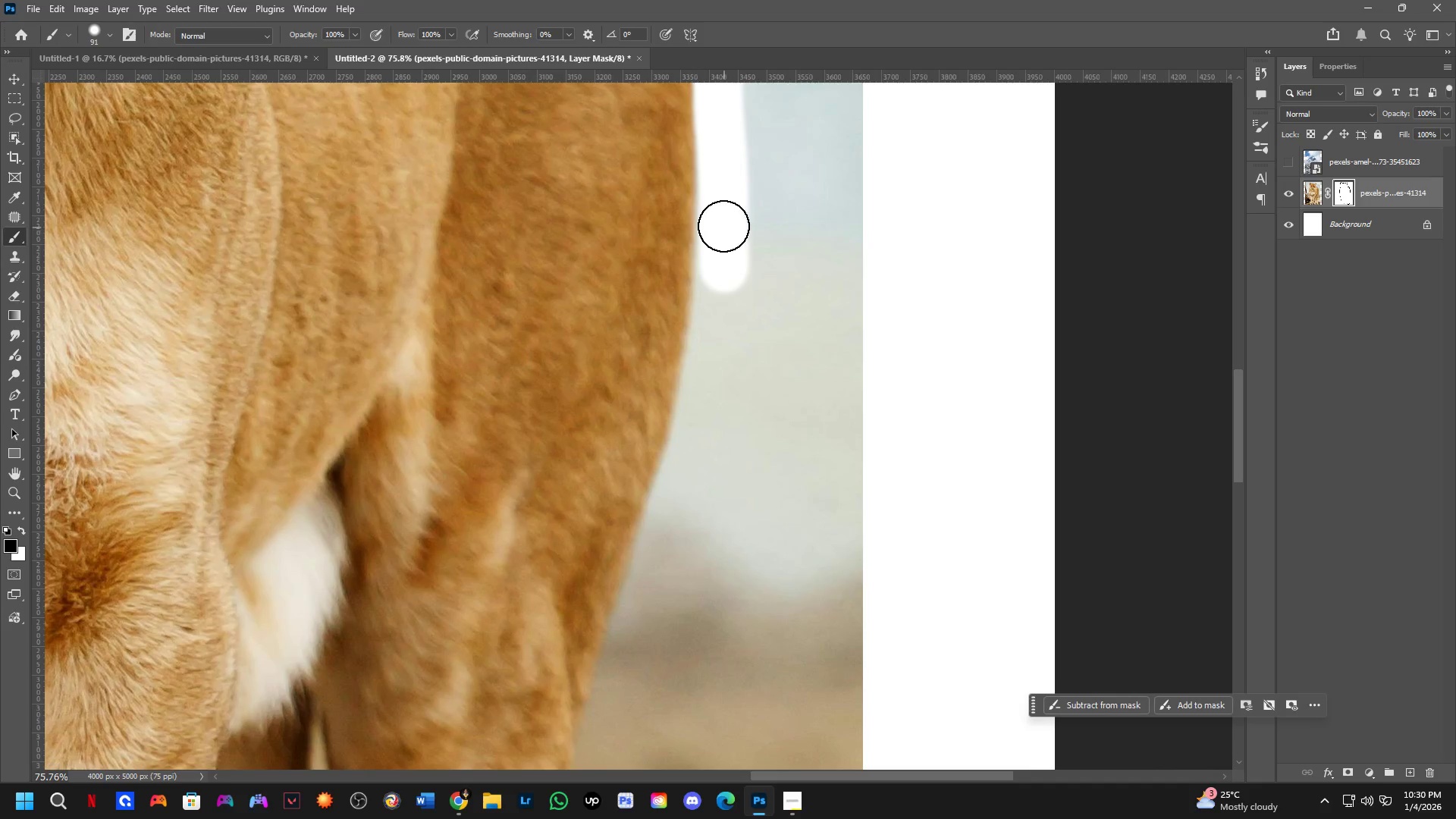 
left_click_drag(start_coordinate=[721, 221], to_coordinate=[657, 592])
 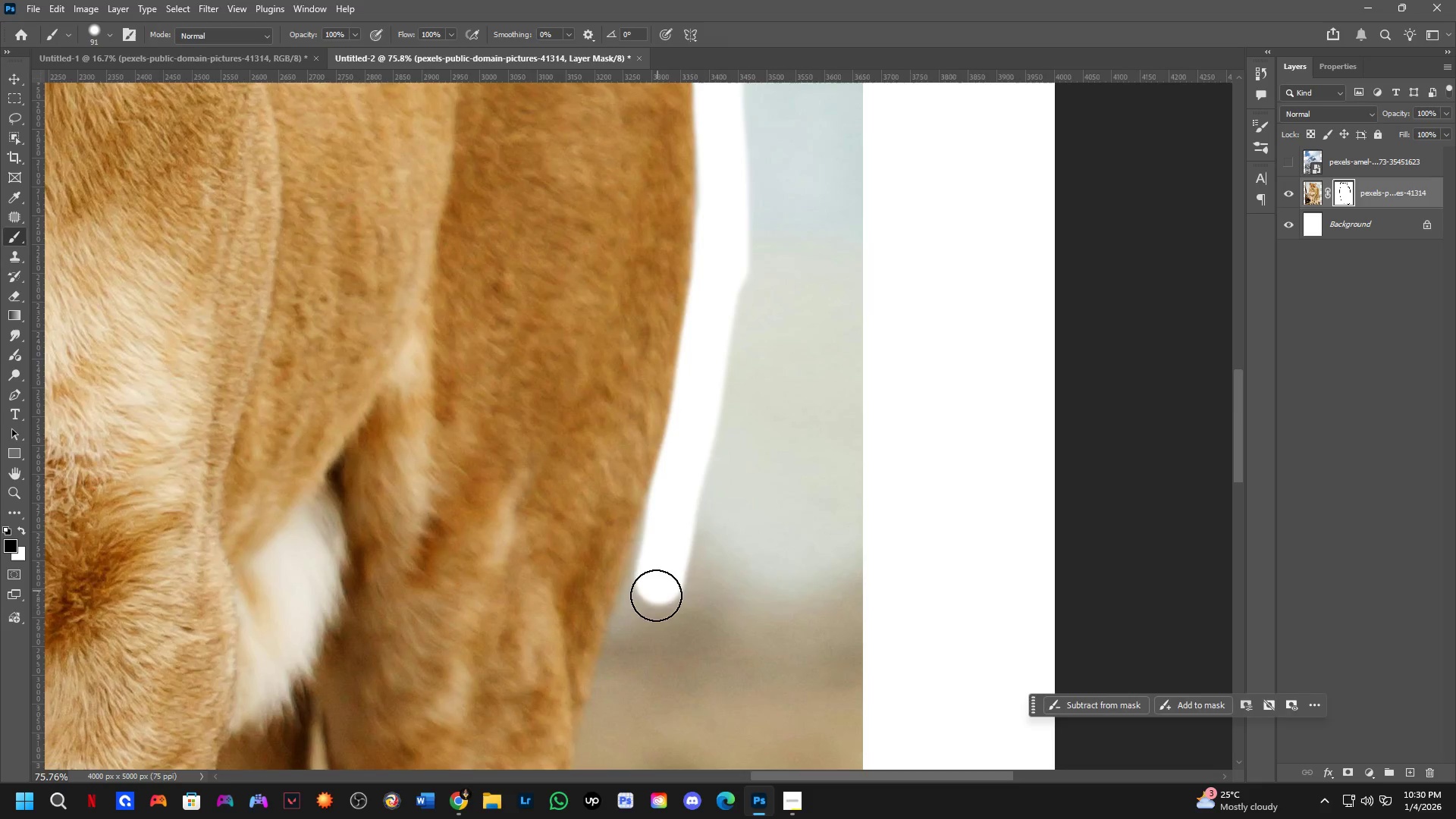 
hold_key(key=Space, duration=0.48)
 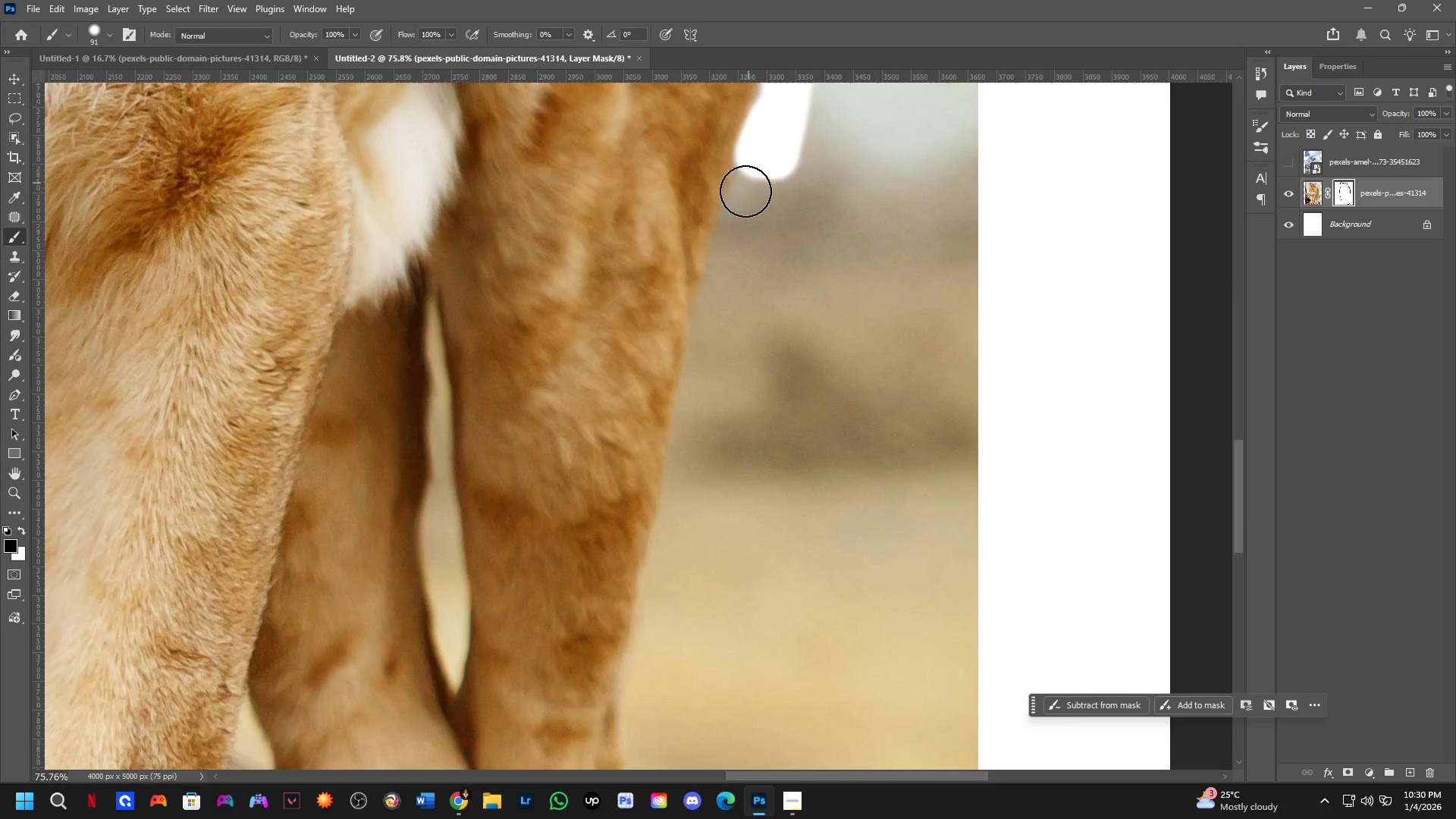 
left_click_drag(start_coordinate=[651, 607], to_coordinate=[765, 184])
 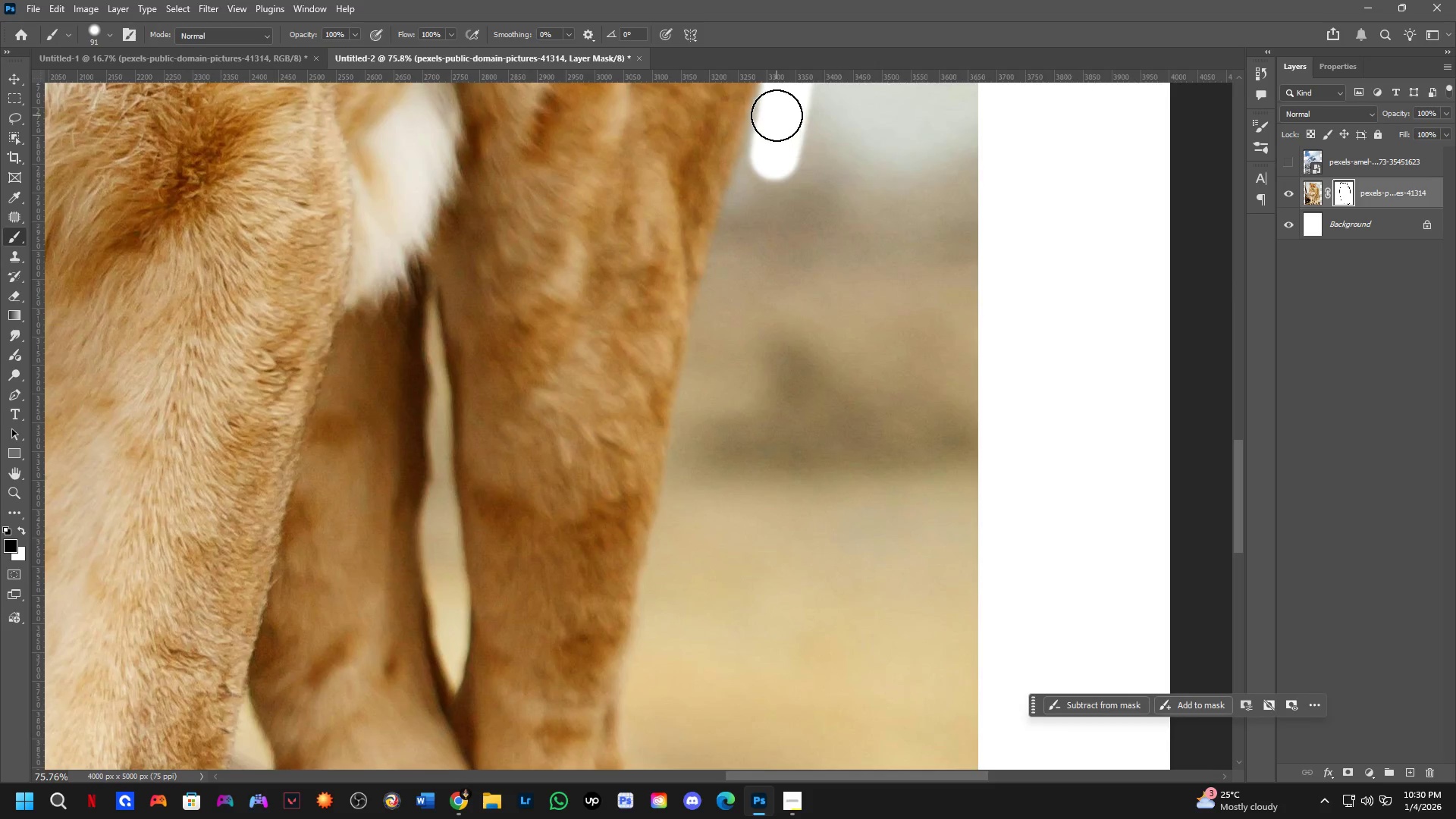 
left_click_drag(start_coordinate=[774, 118], to_coordinate=[794, 42])
 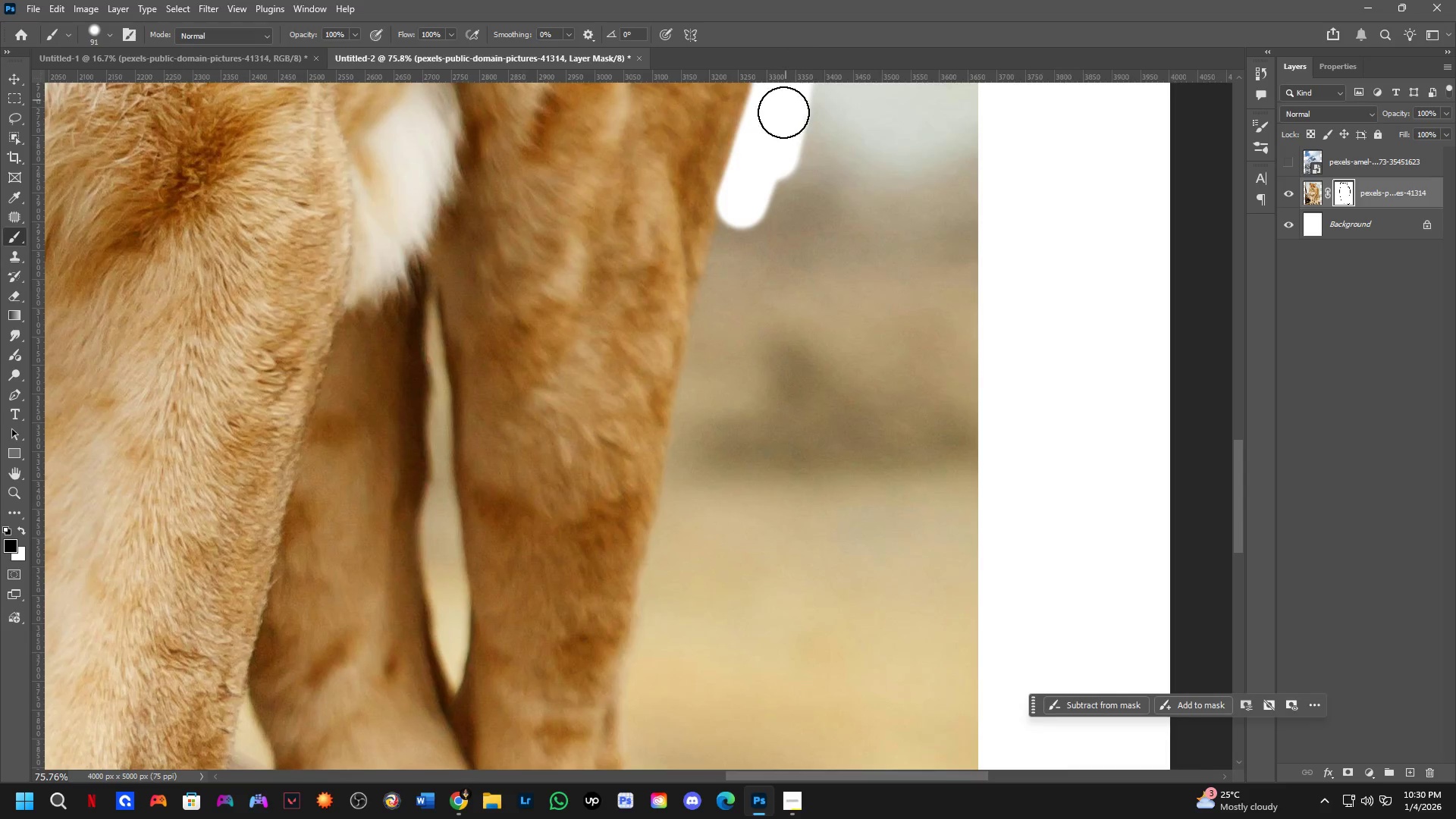 
hold_key(key=Space, duration=0.55)
 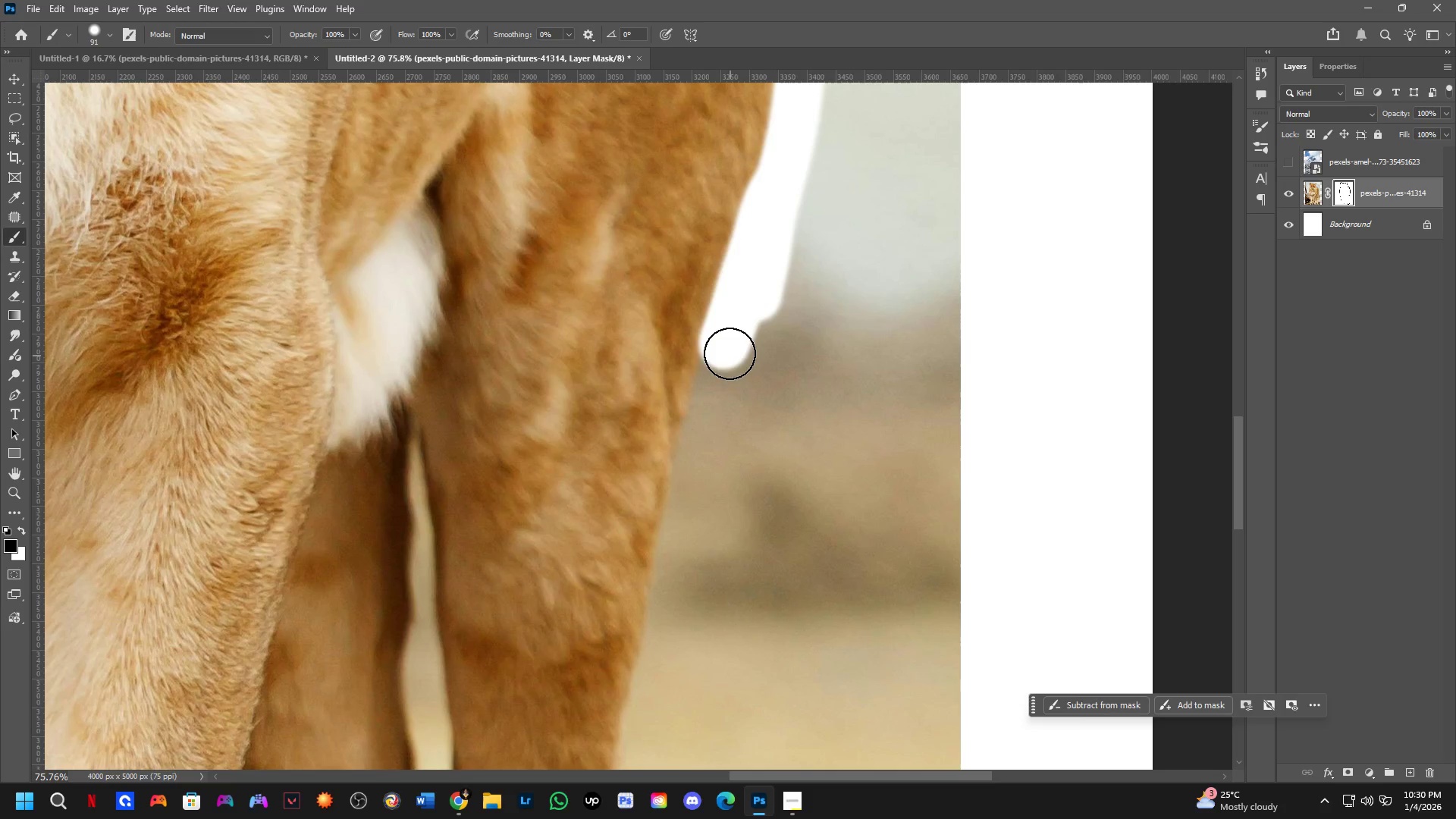 
left_click_drag(start_coordinate=[772, 163], to_coordinate=[755, 304])
 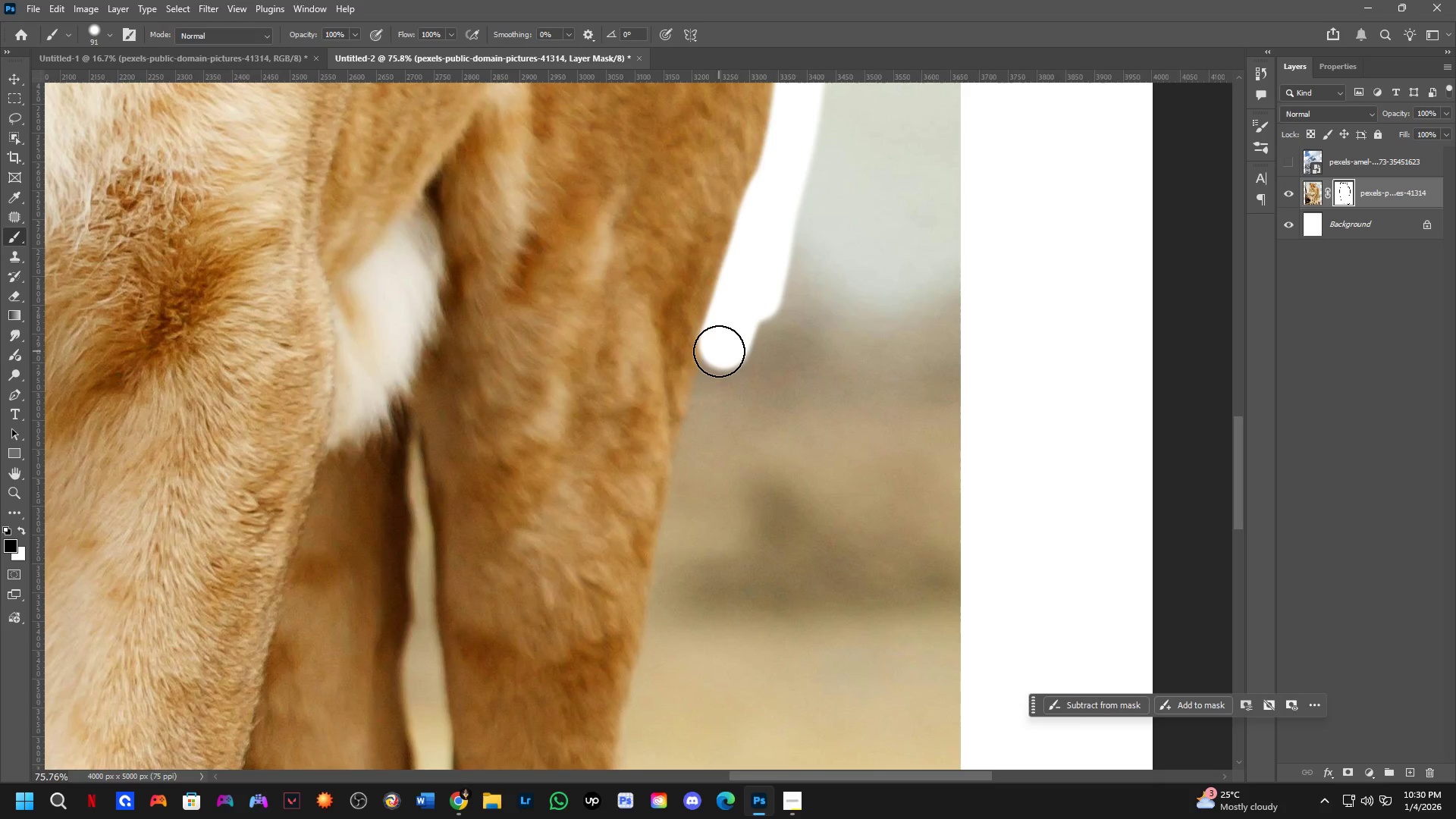 
left_click([724, 346])
 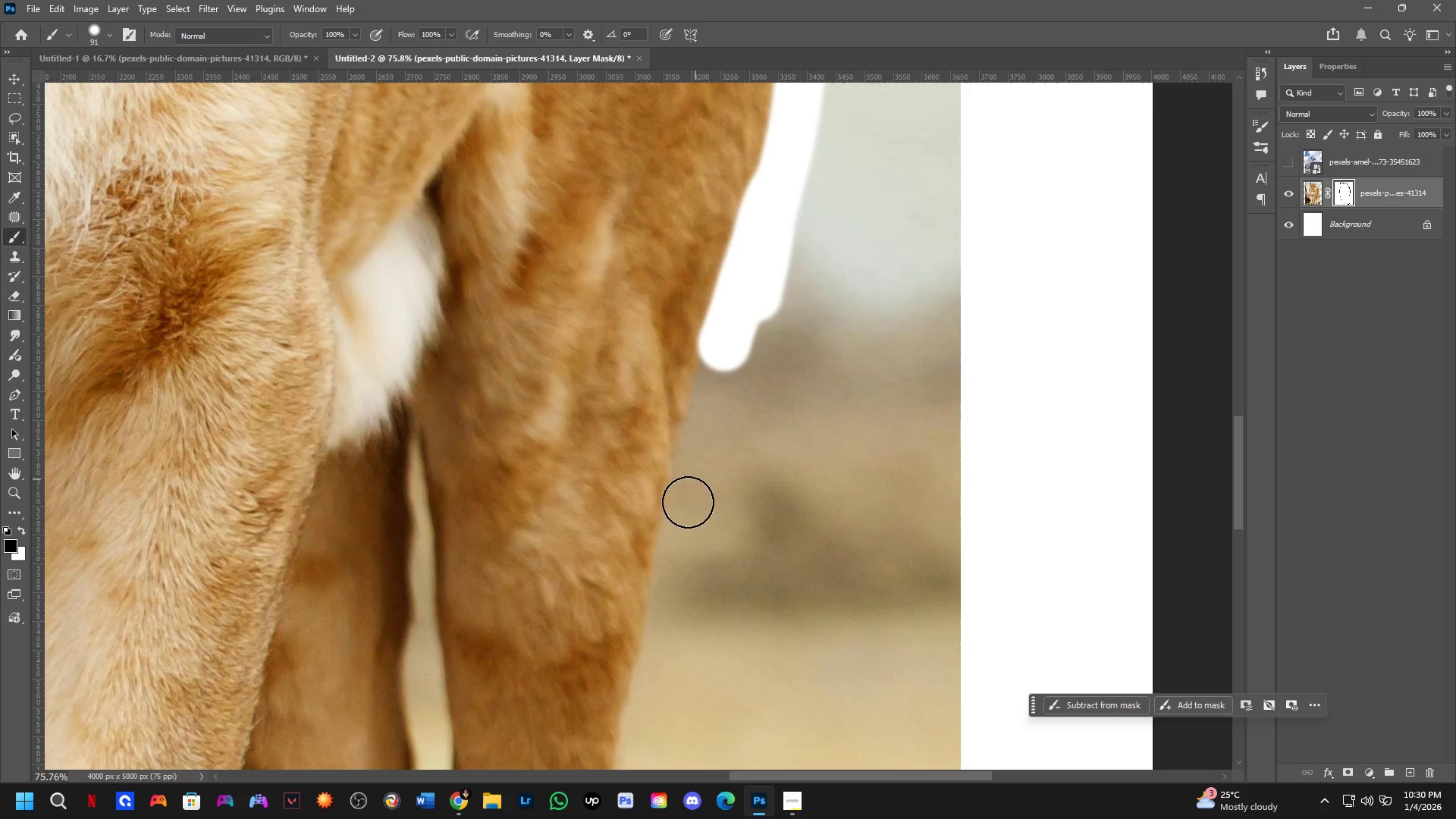 
hold_key(key=ShiftLeft, duration=0.56)
left_click([676, 535])
 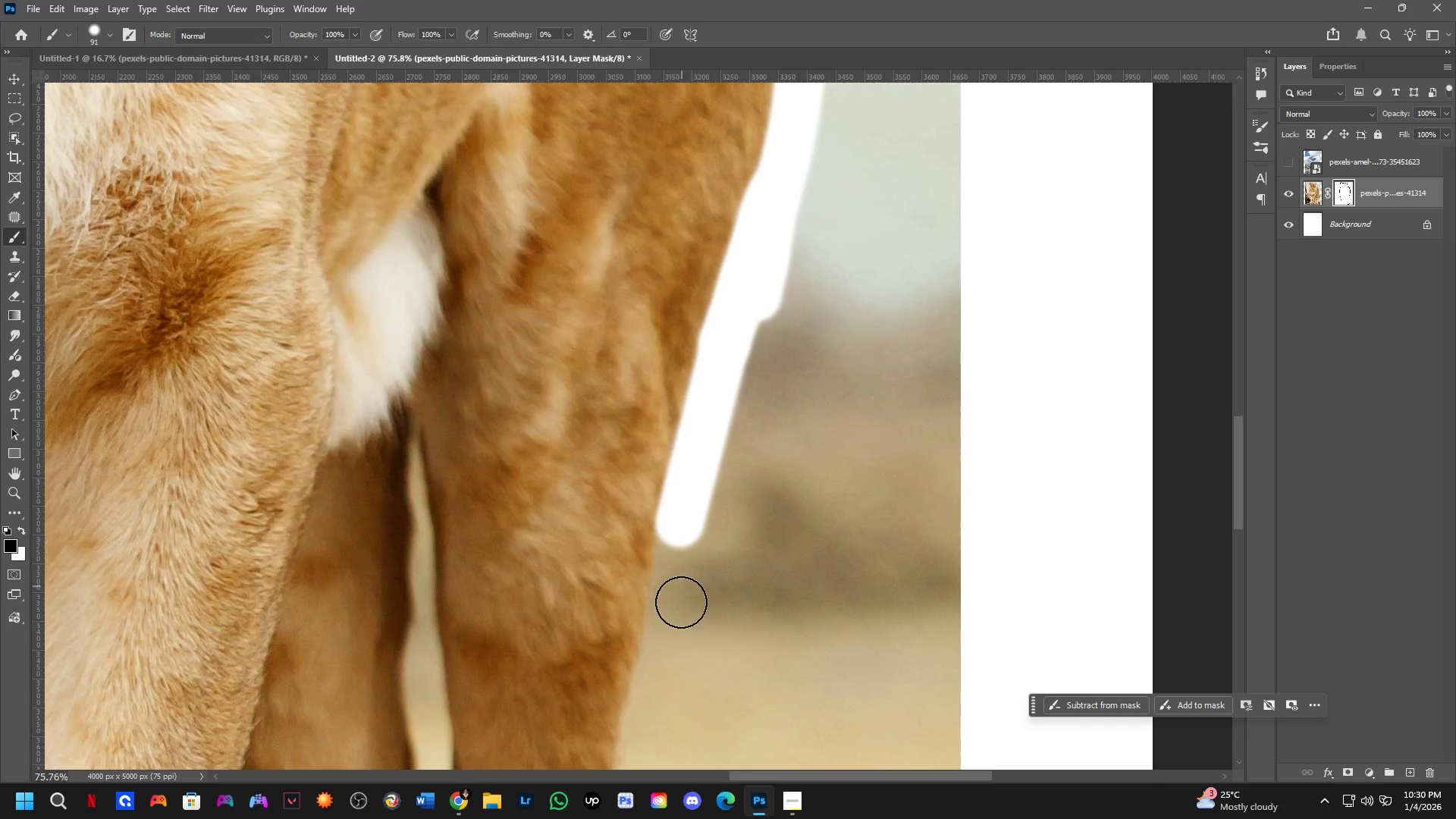 
hold_key(key=Space, duration=0.52)
 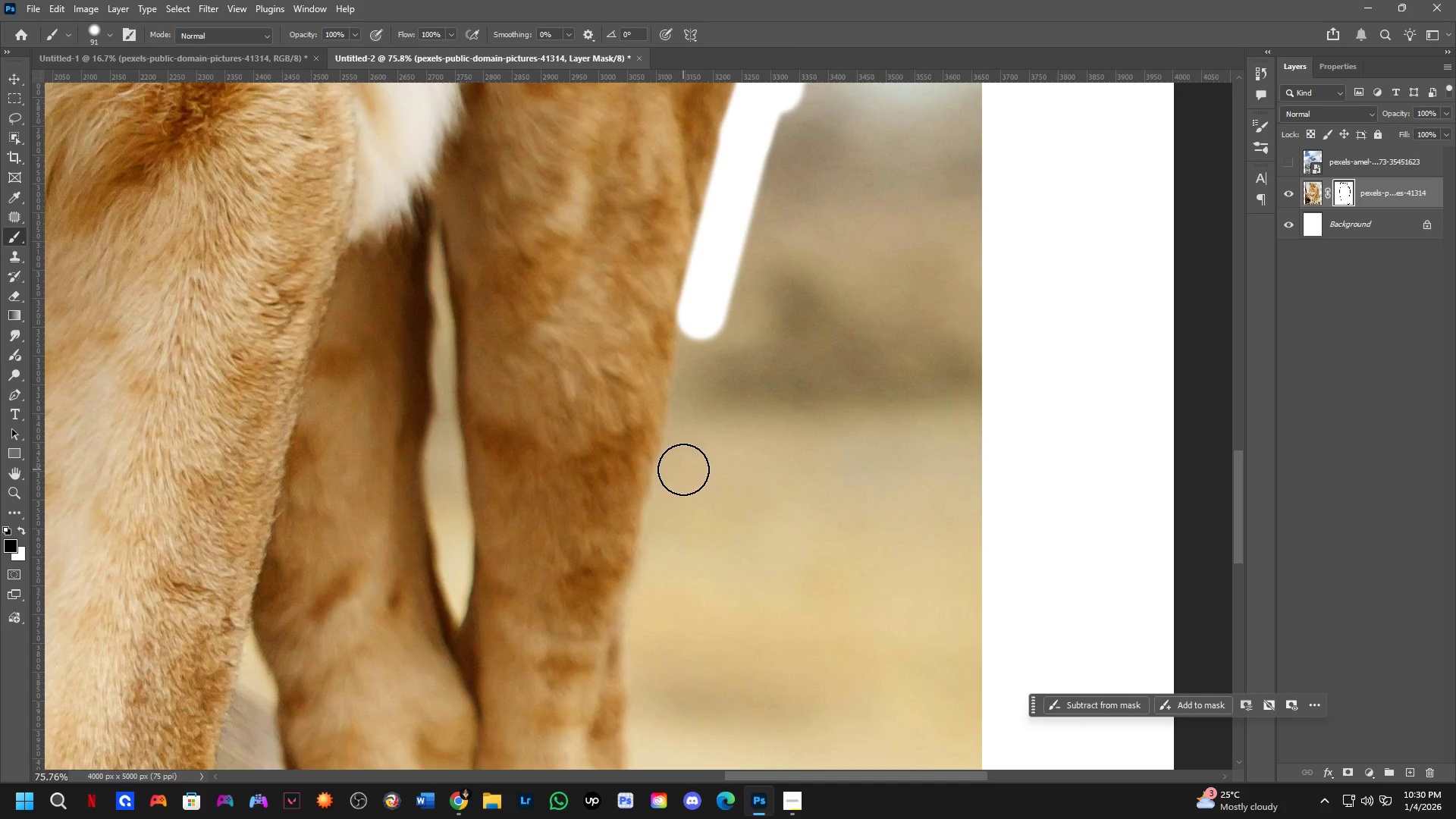 
left_click_drag(start_coordinate=[679, 629], to_coordinate=[700, 421])
 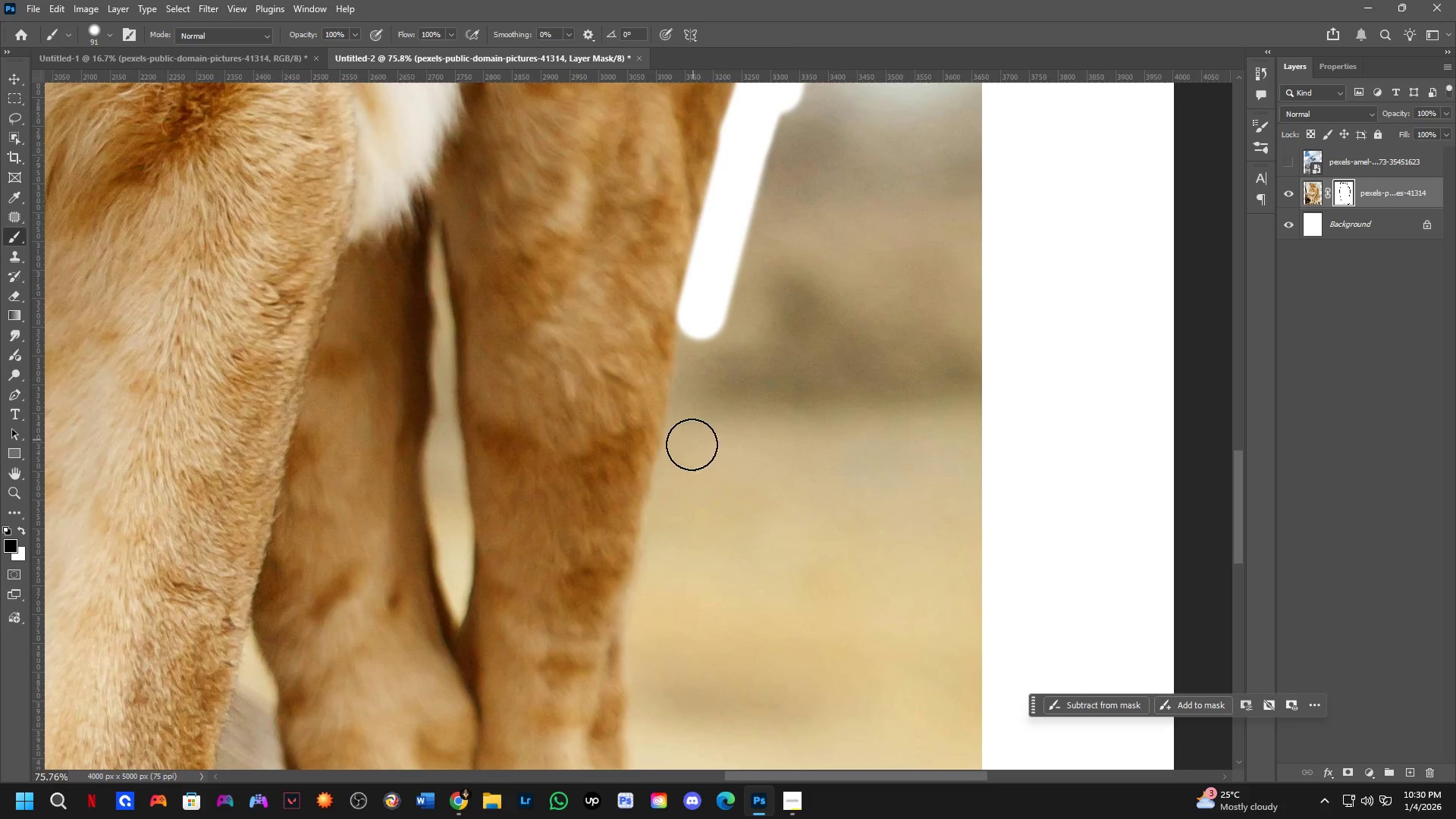 
hold_key(key=Space, duration=1.47)
 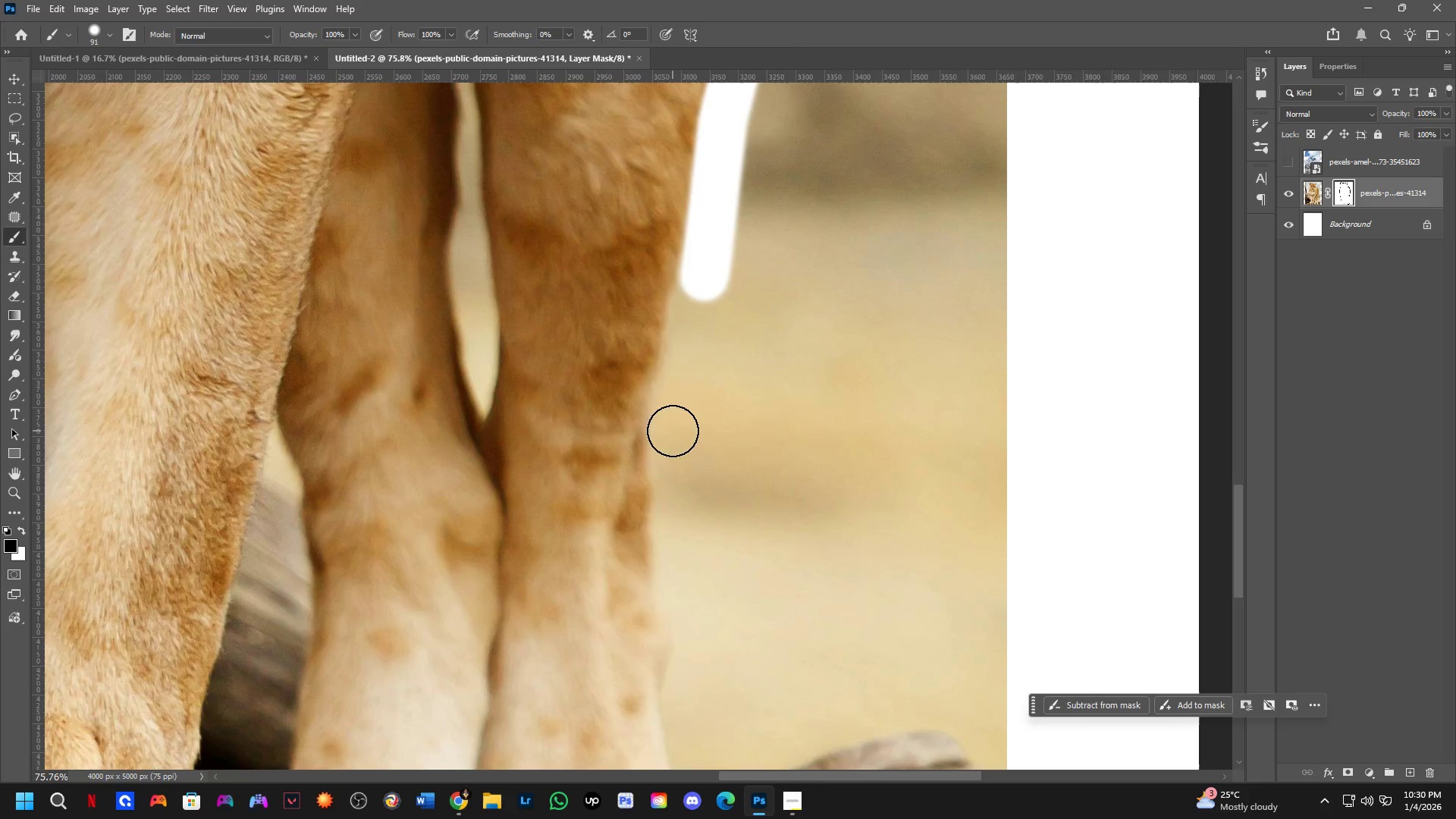 
hold_key(key=ShiftLeft, duration=0.67)
left_click_drag(start_coordinate=[681, 475], to_coordinate=[679, 480])
 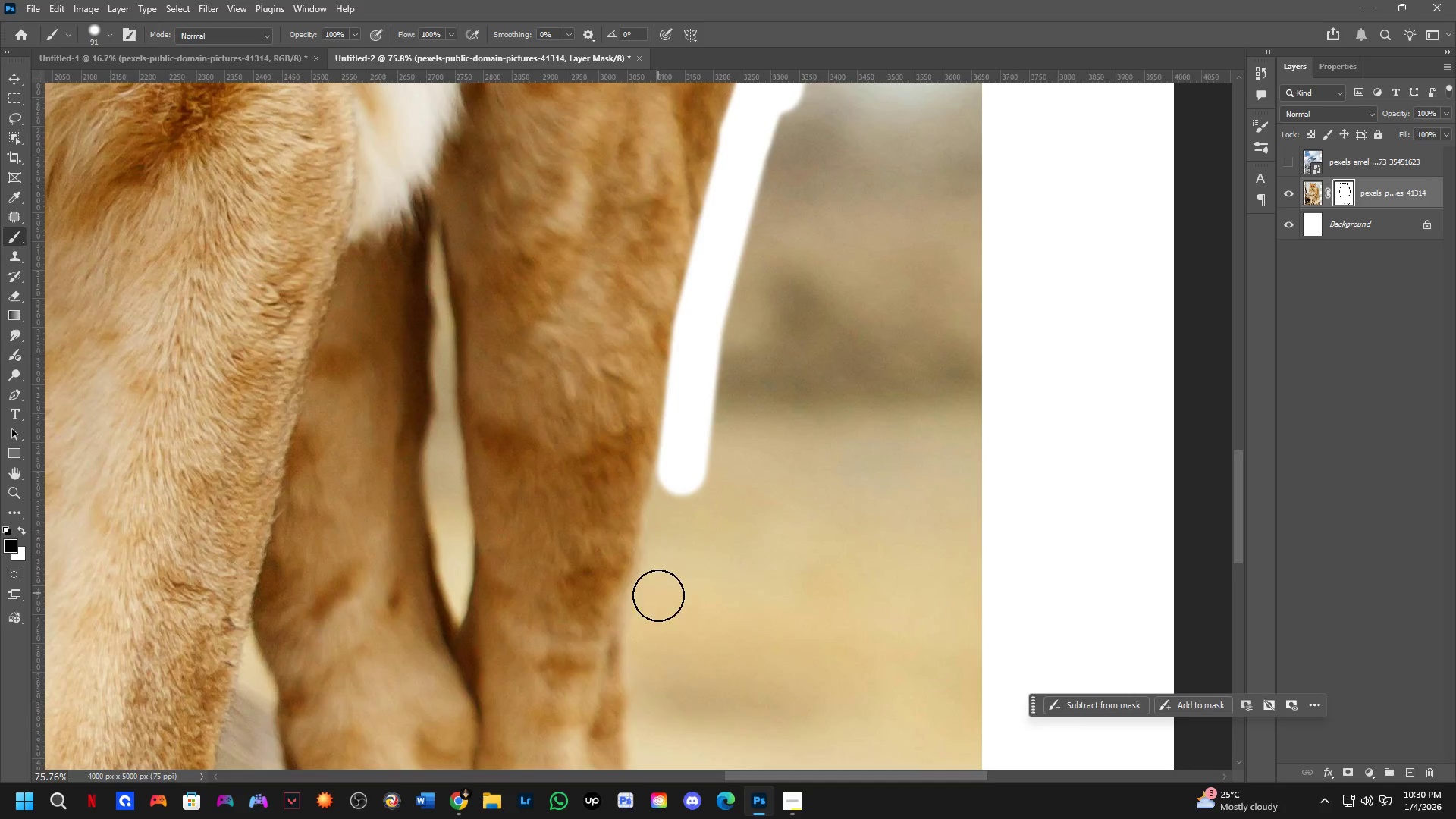 
left_click_drag(start_coordinate=[657, 599], to_coordinate=[682, 392])
 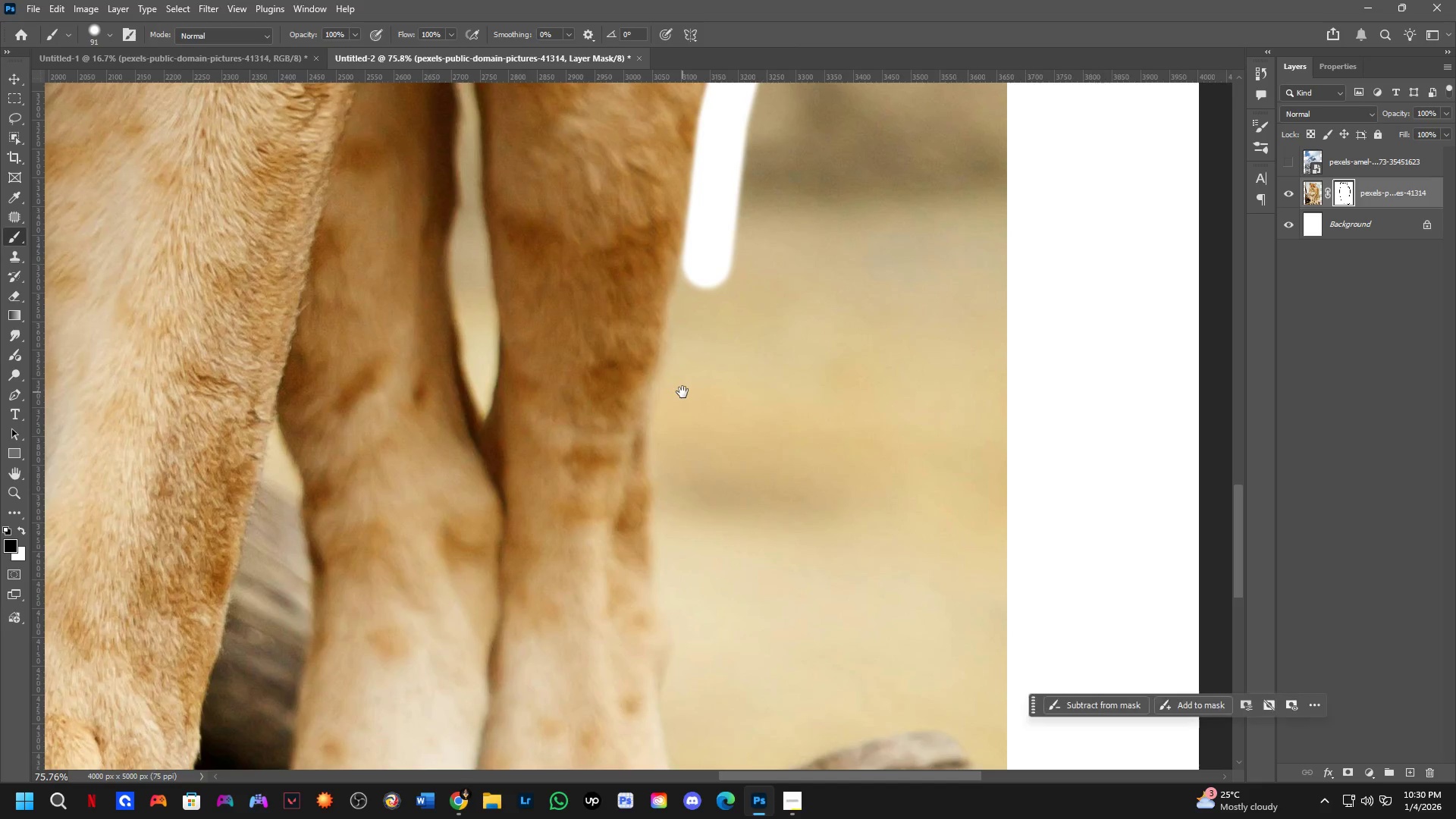 
hold_key(key=ShiftLeft, duration=0.59)
left_click([673, 431])
 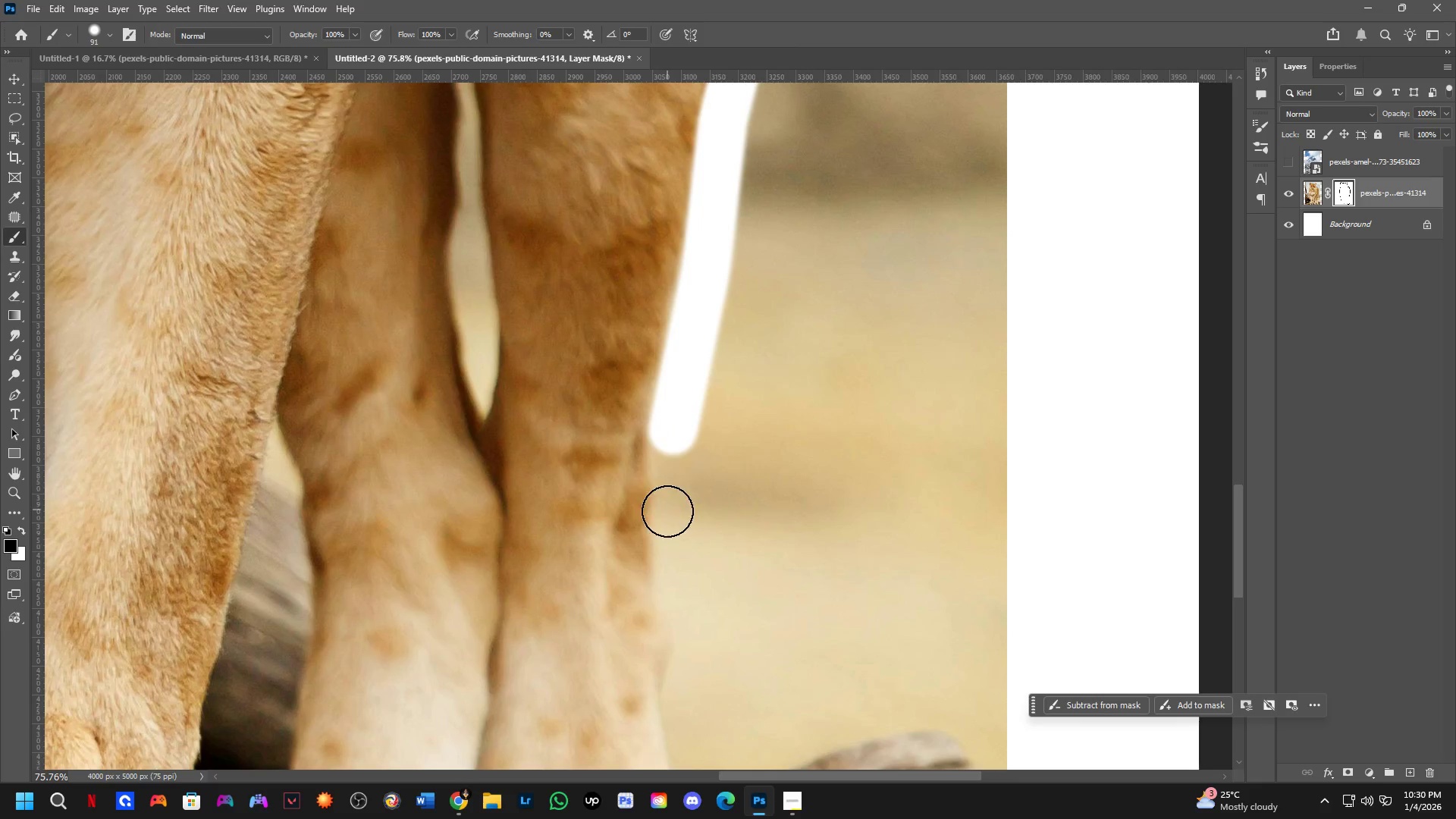 
key(Shift+ShiftLeft)
 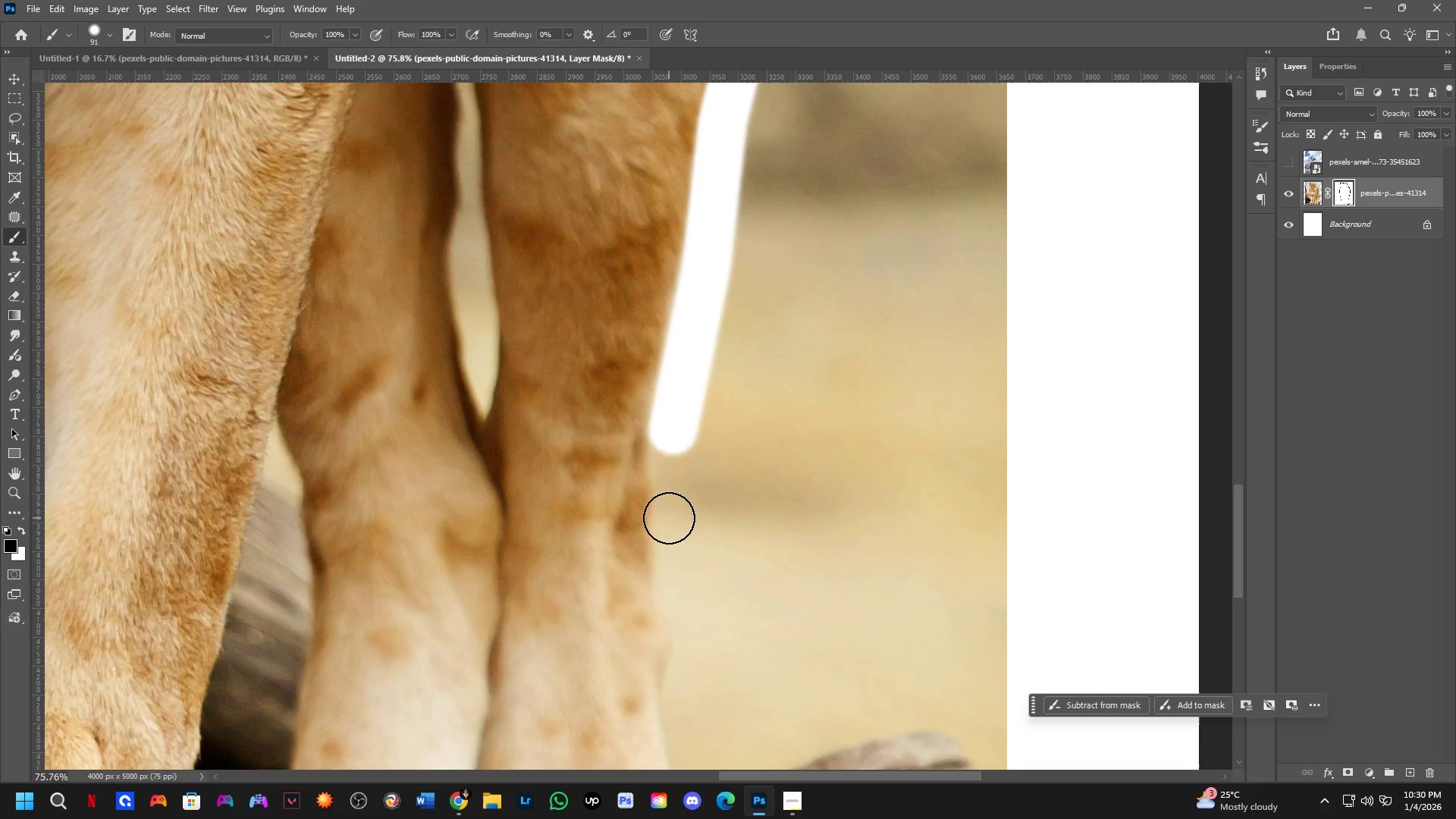 
double_click([670, 521])
 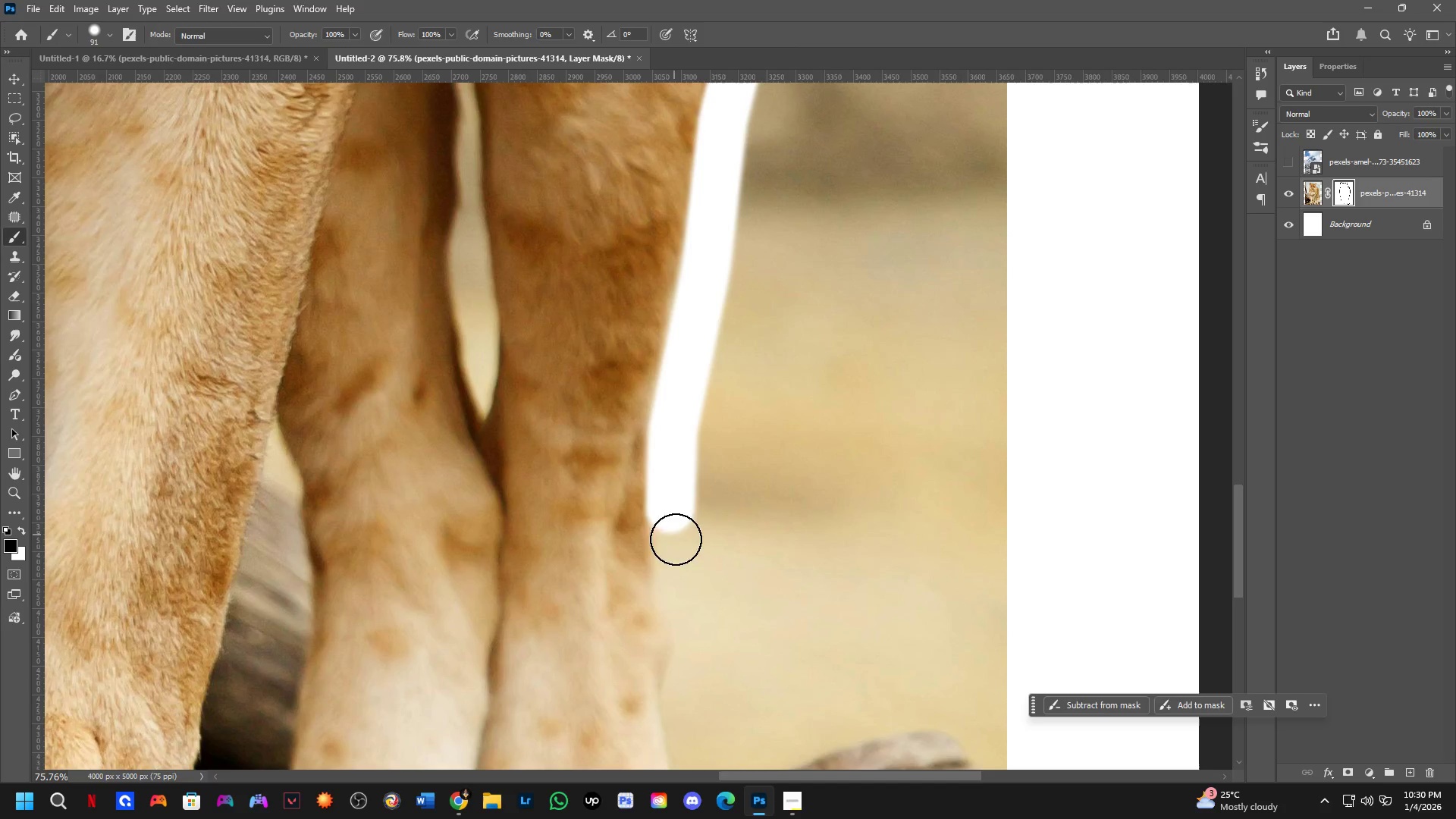 
hold_key(key=Space, duration=0.52)
 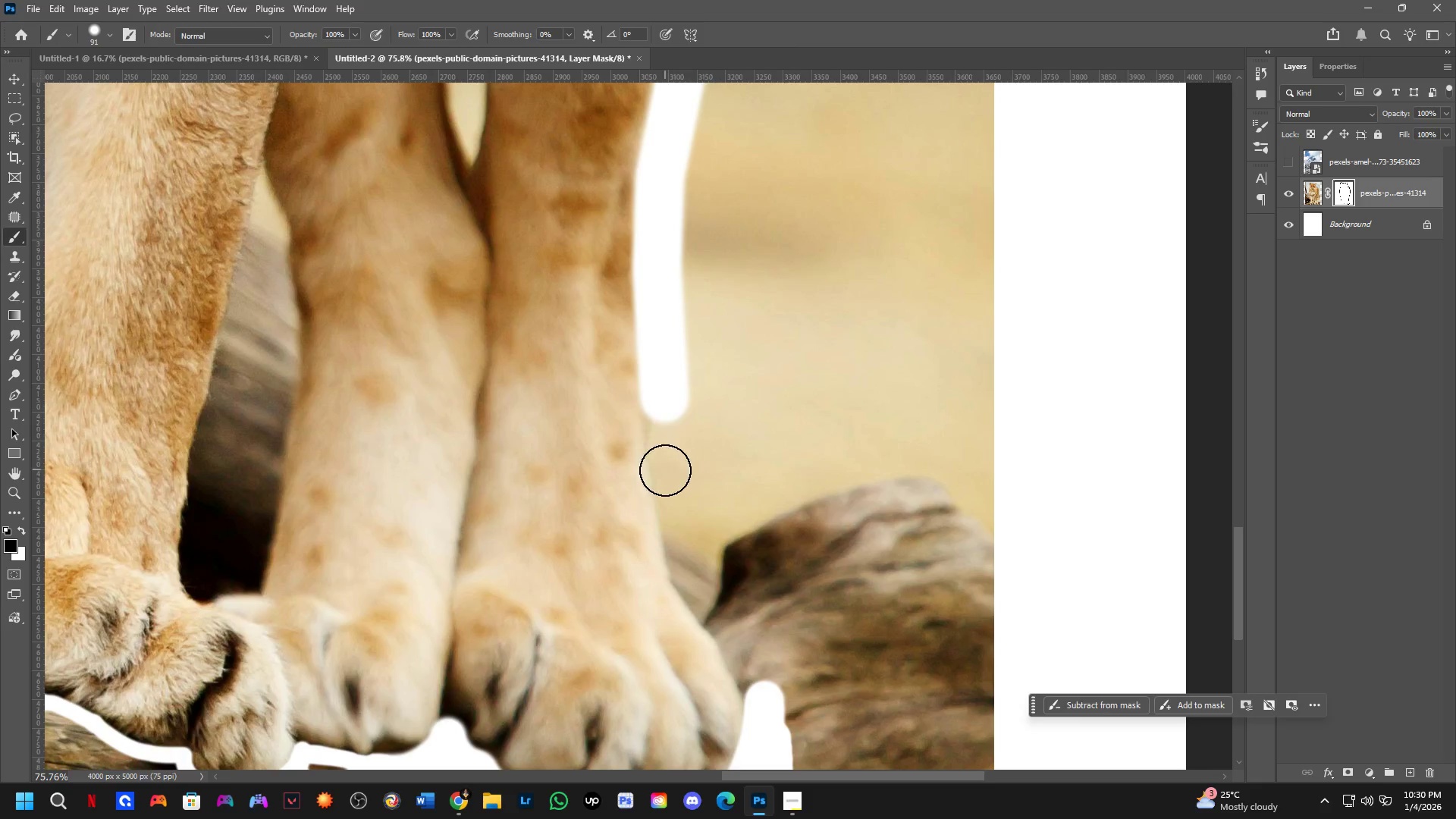 
left_click_drag(start_coordinate=[684, 601], to_coordinate=[671, 347])
 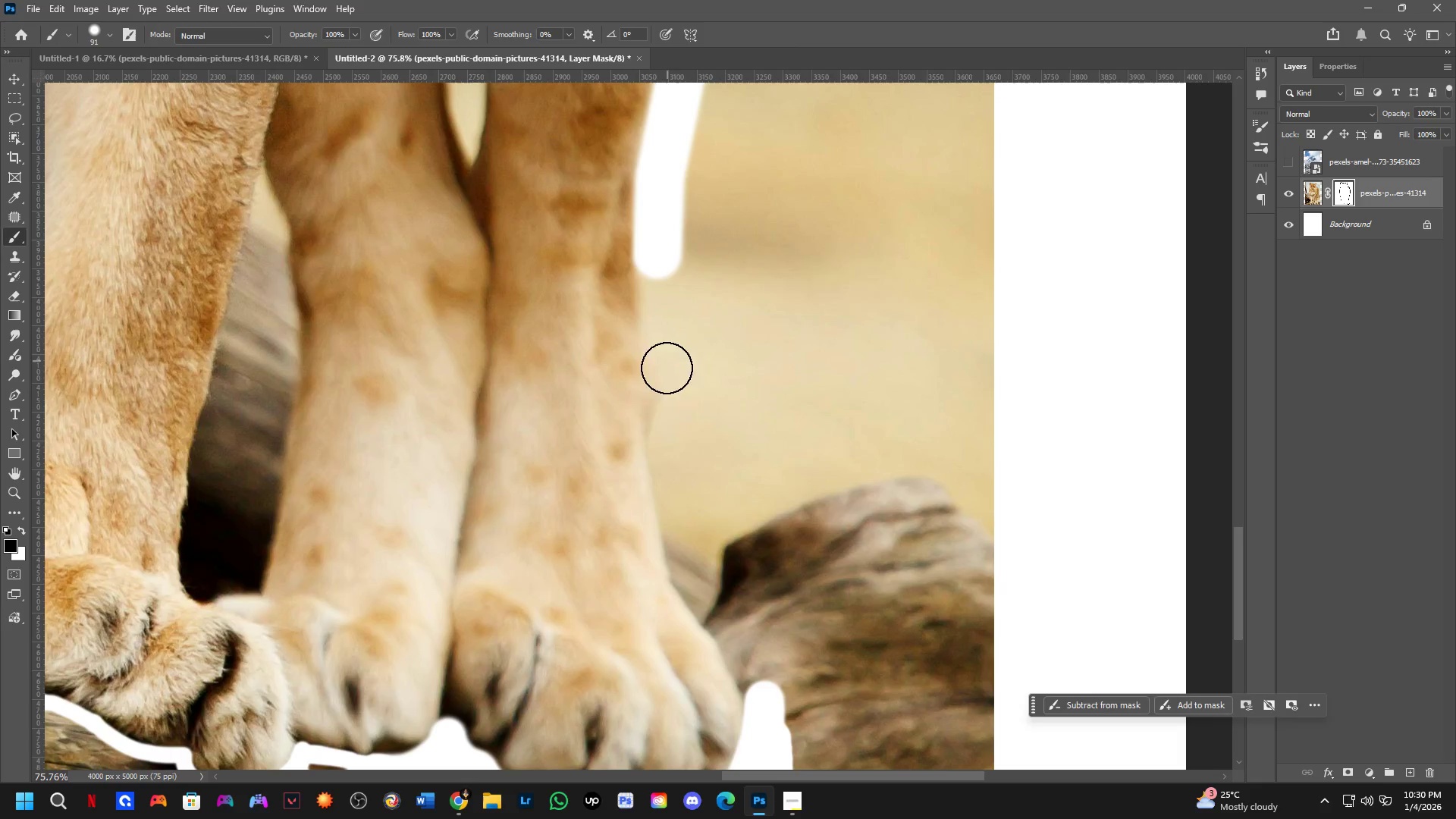 
hold_key(key=ShiftLeft, duration=1.36)
left_click_drag(start_coordinate=[664, 396], to_coordinate=[665, 403])
 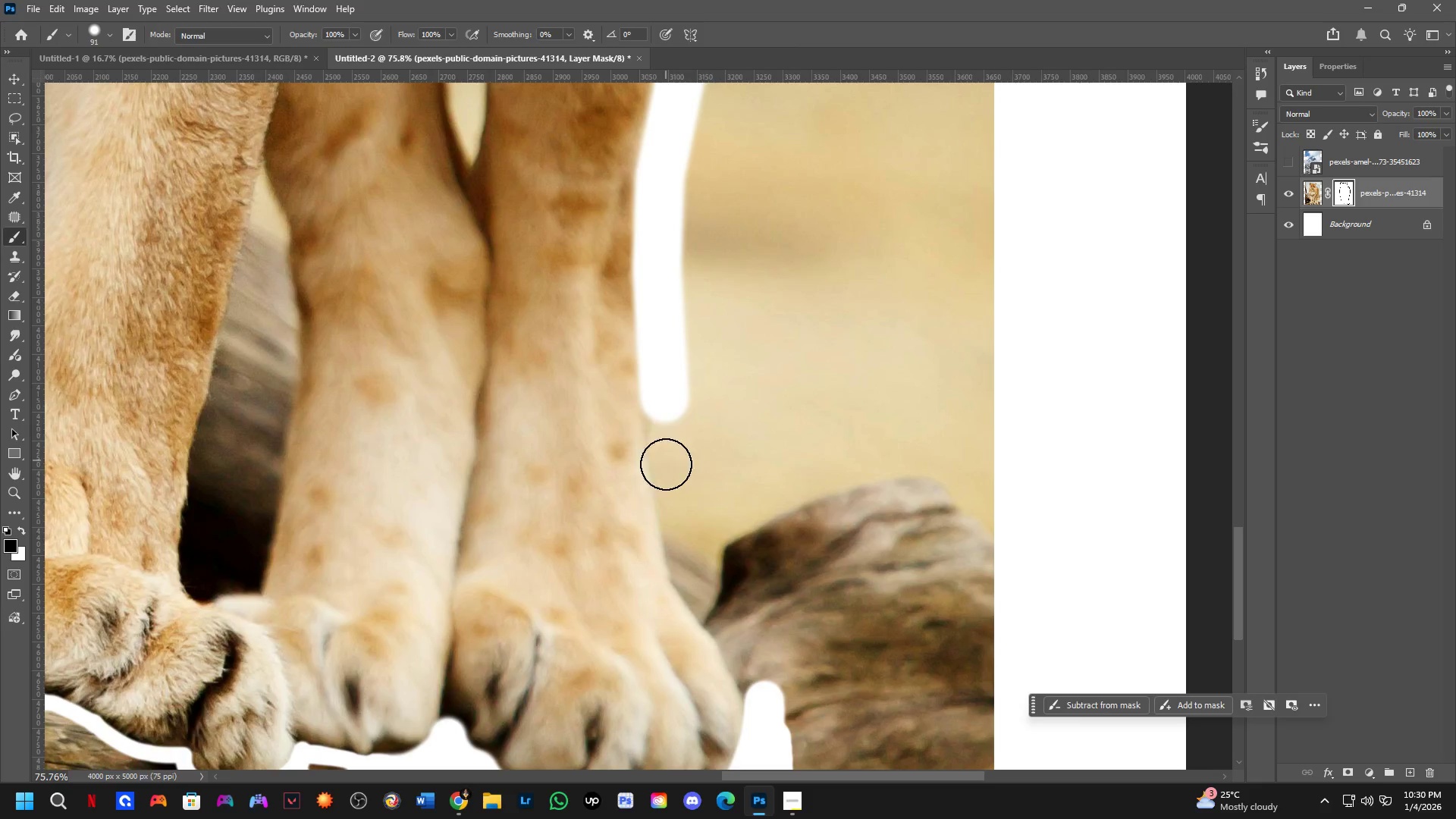 
left_click_drag(start_coordinate=[665, 477], to_coordinate=[668, 498])
 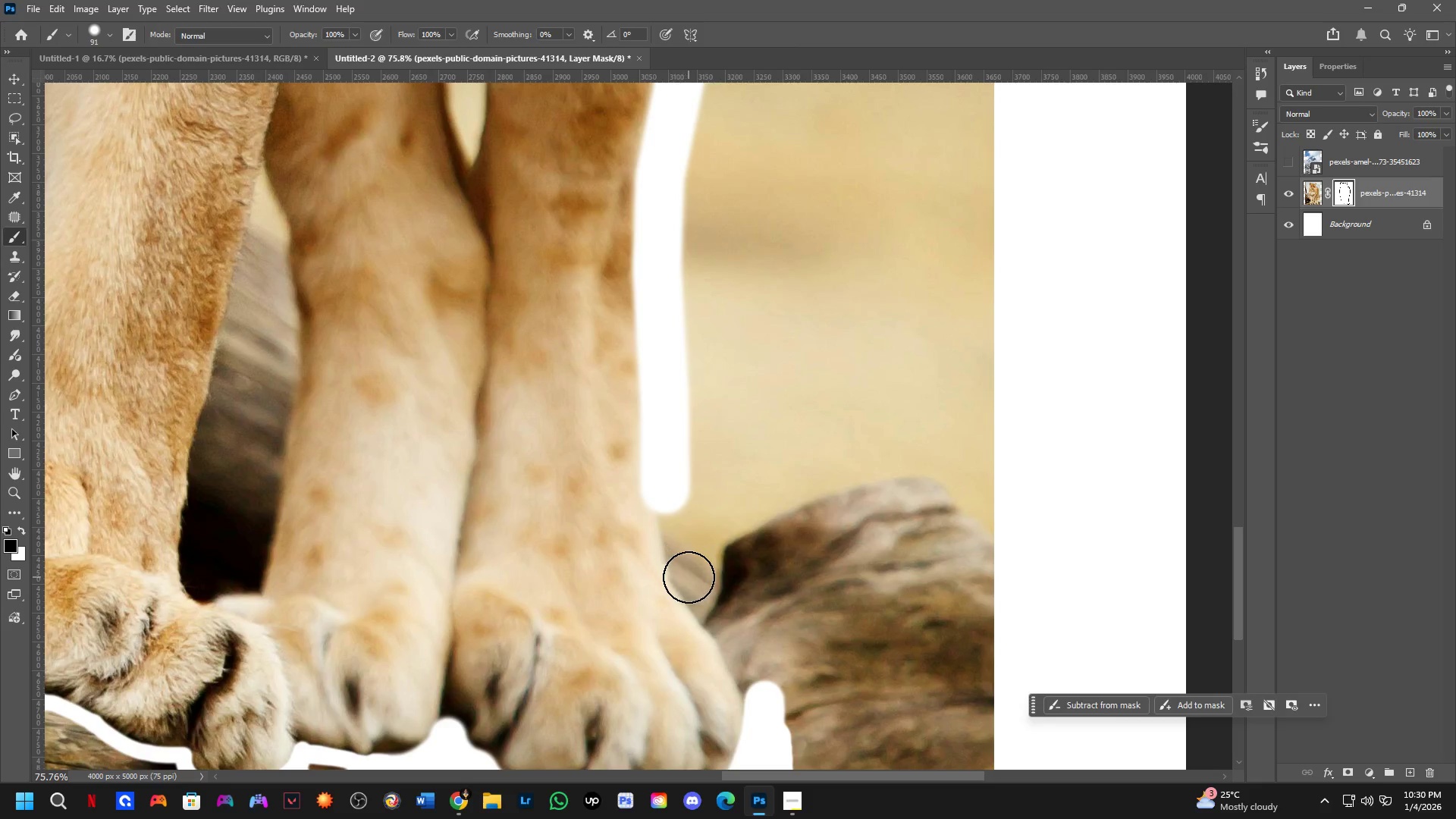 
left_click_drag(start_coordinate=[697, 590], to_coordinate=[702, 600])
 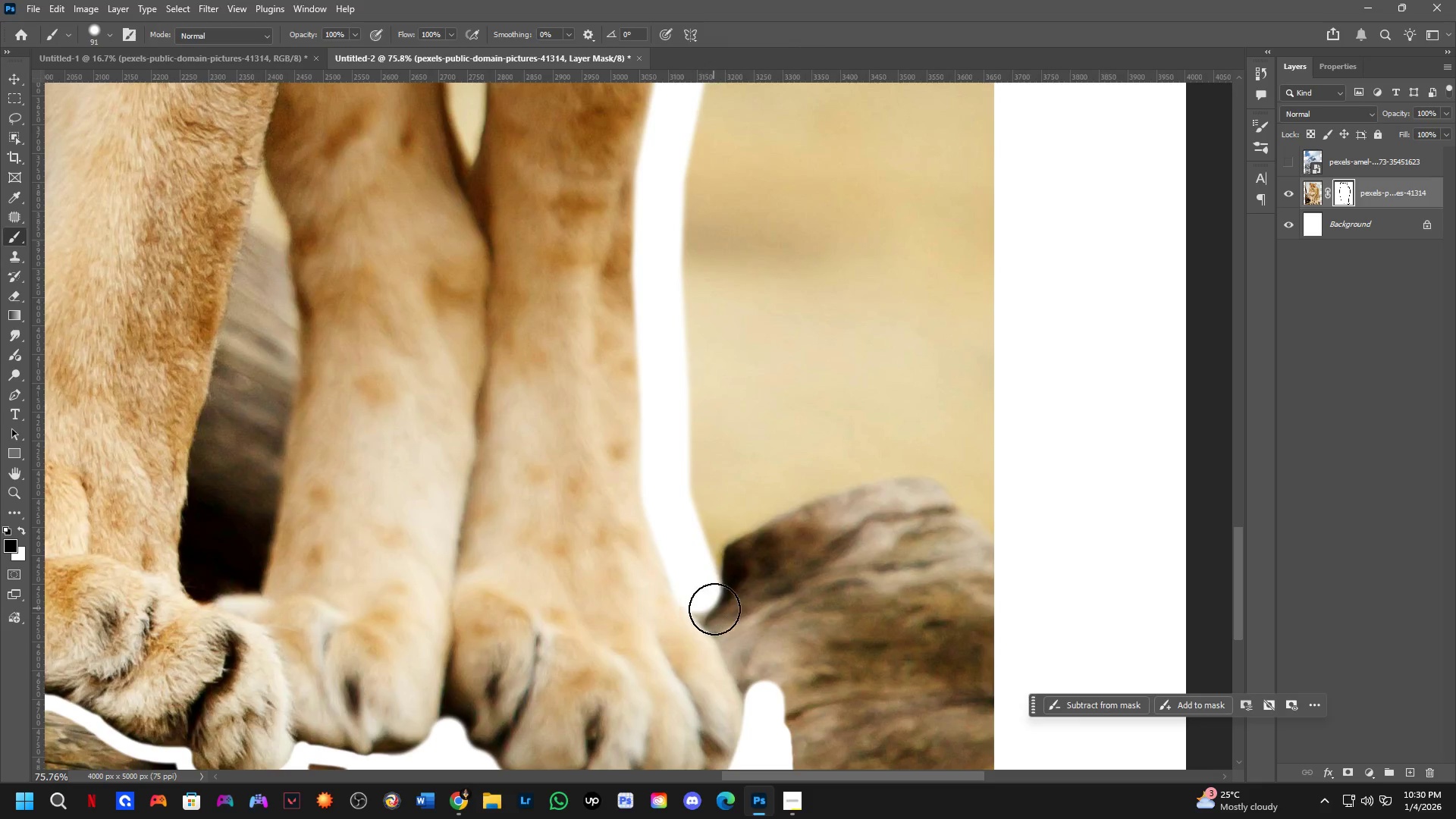 
hold_key(key=Space, duration=0.61)
 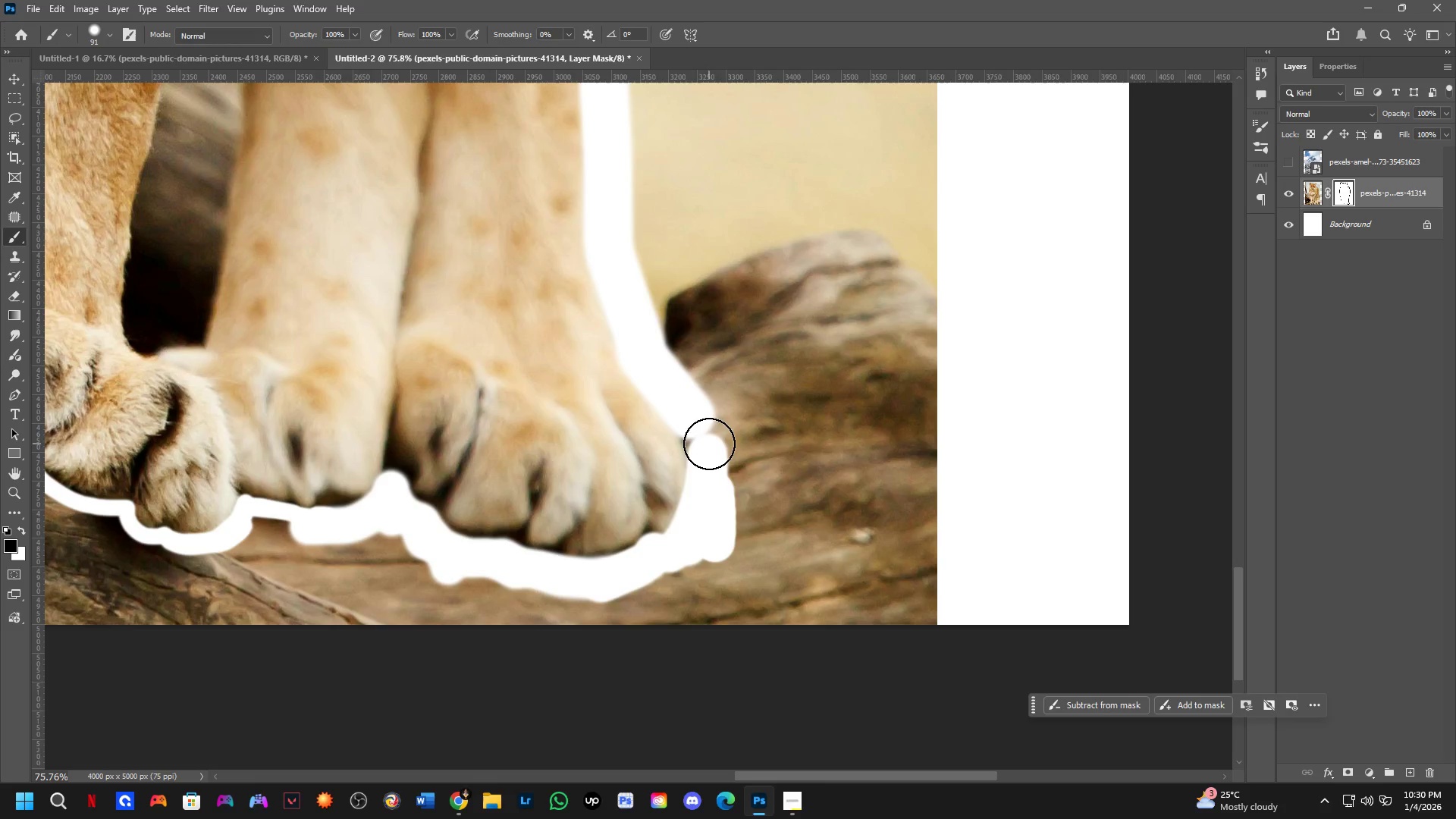 
left_click_drag(start_coordinate=[717, 613], to_coordinate=[660, 366])
 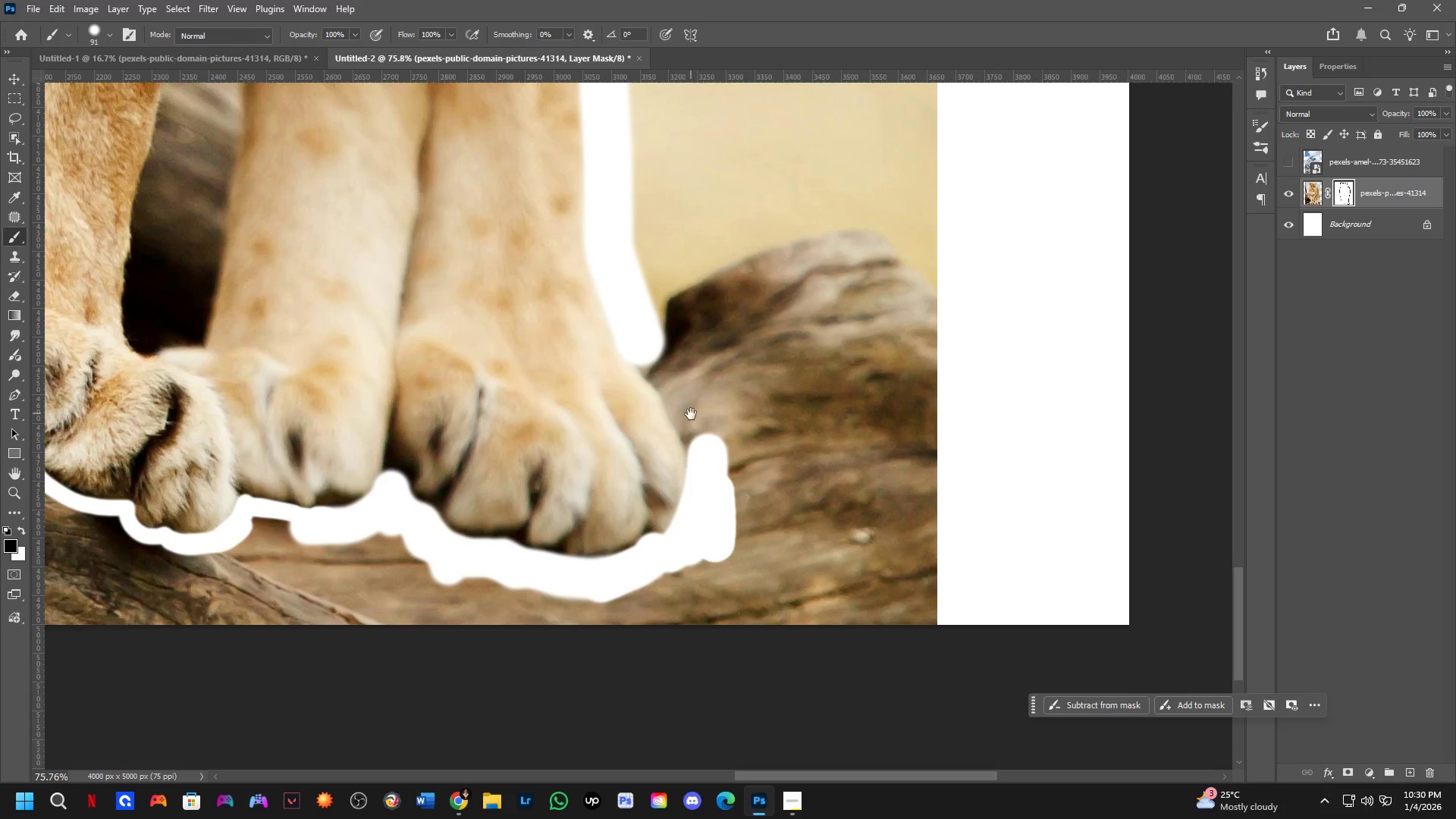 
hold_key(key=ShiftLeft, duration=0.31)
 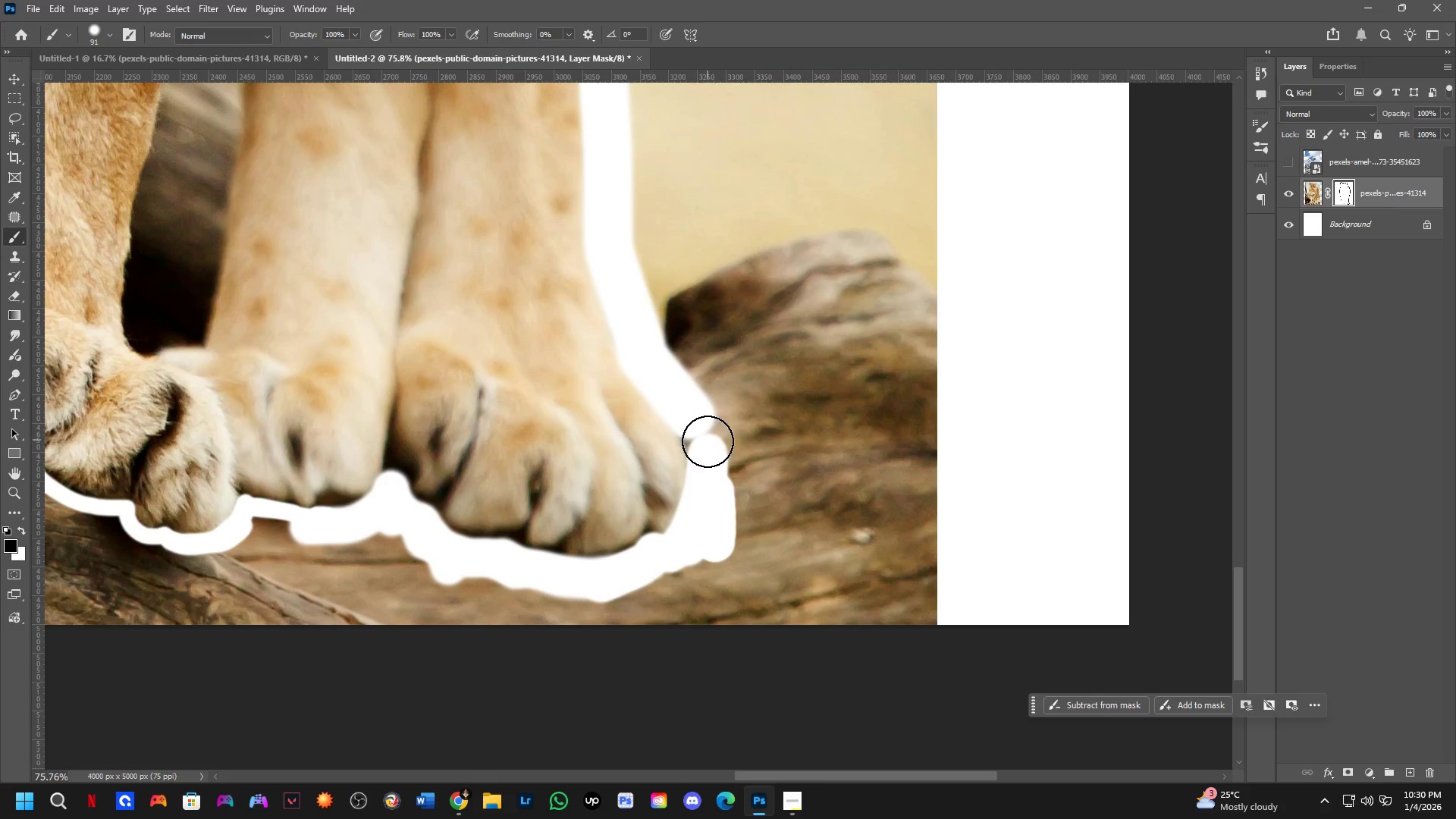 
key(Shift+ShiftLeft)
 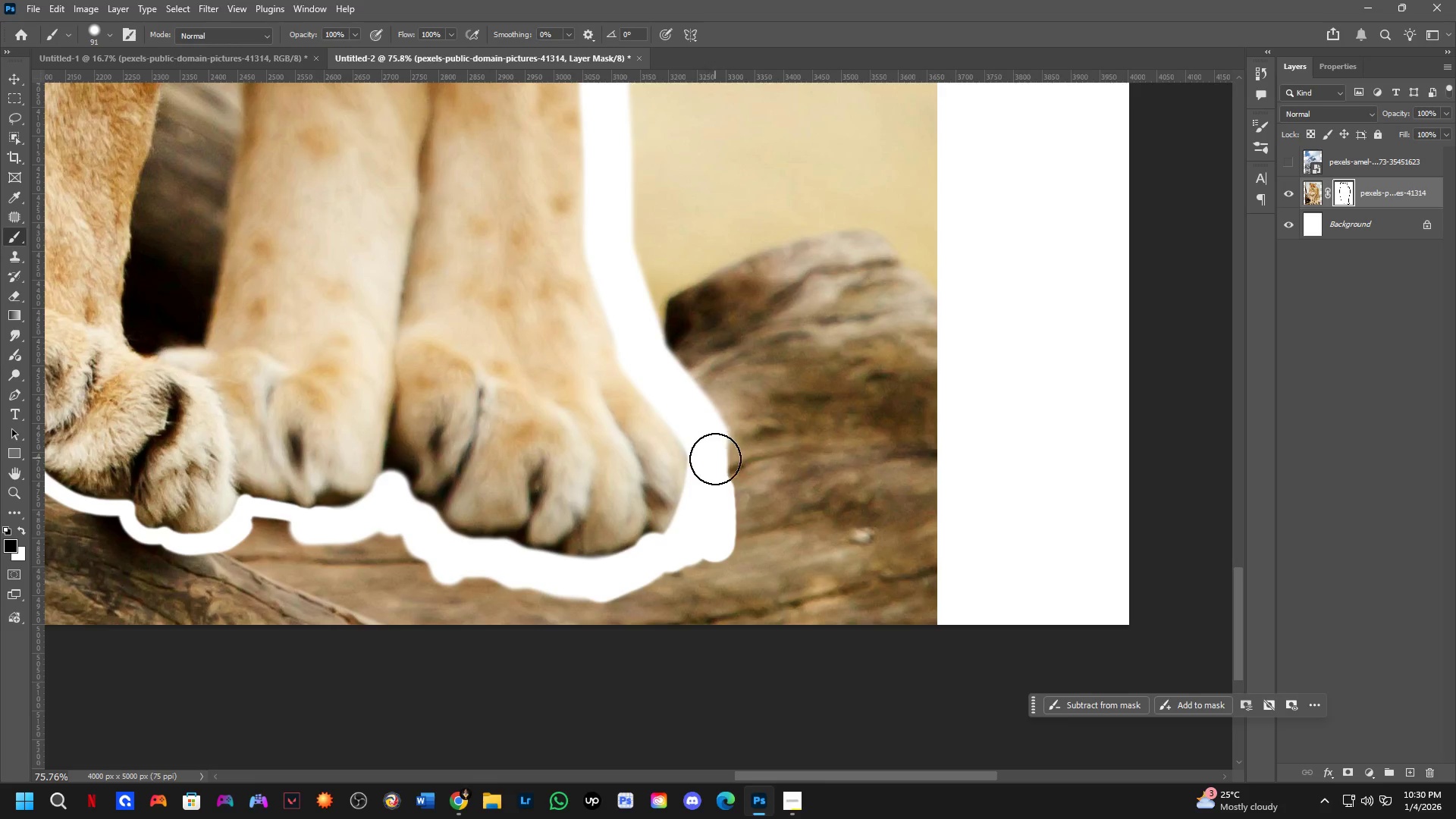 
key(Shift+ShiftLeft)
 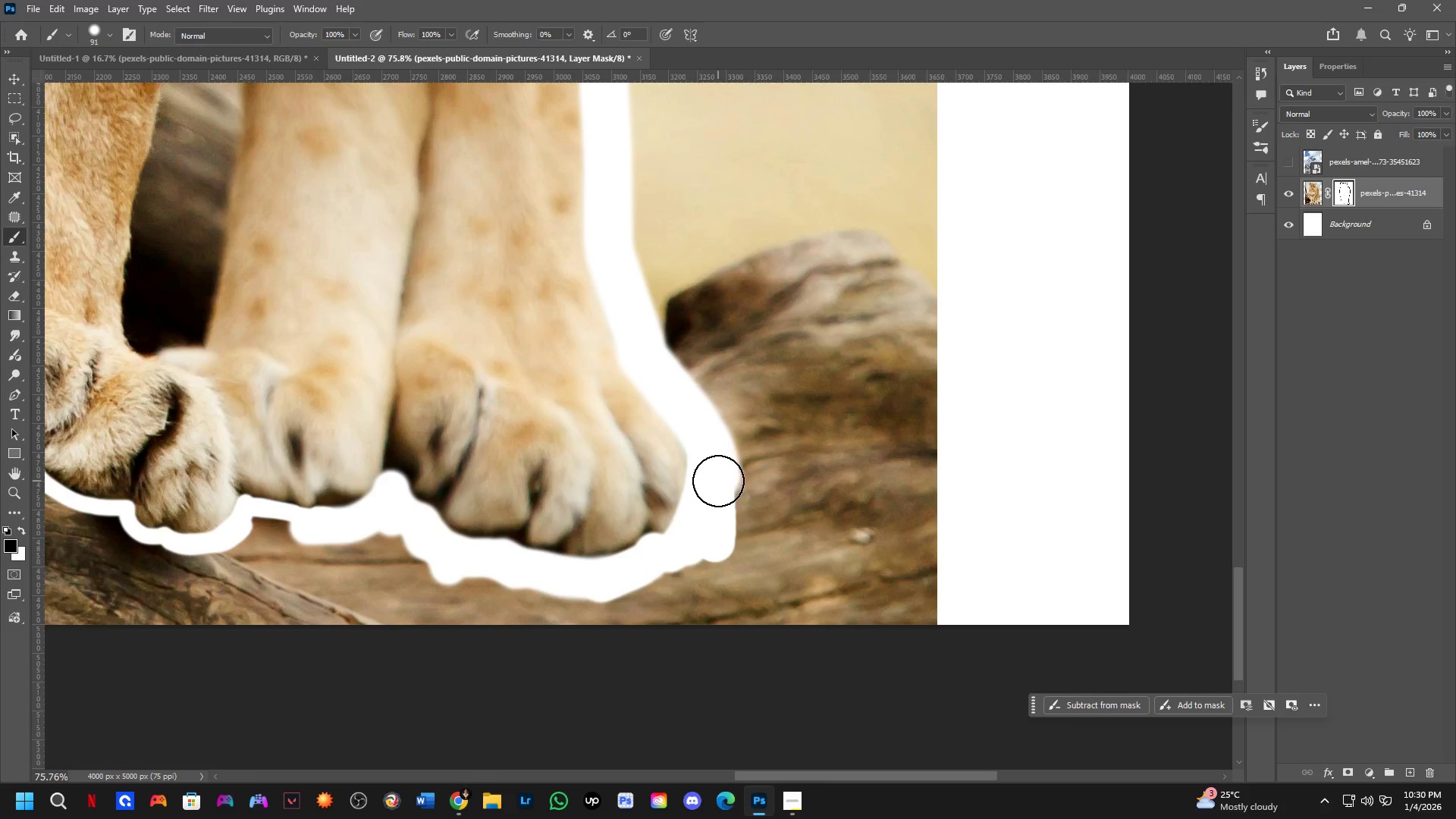 
key(Shift+ShiftLeft)
 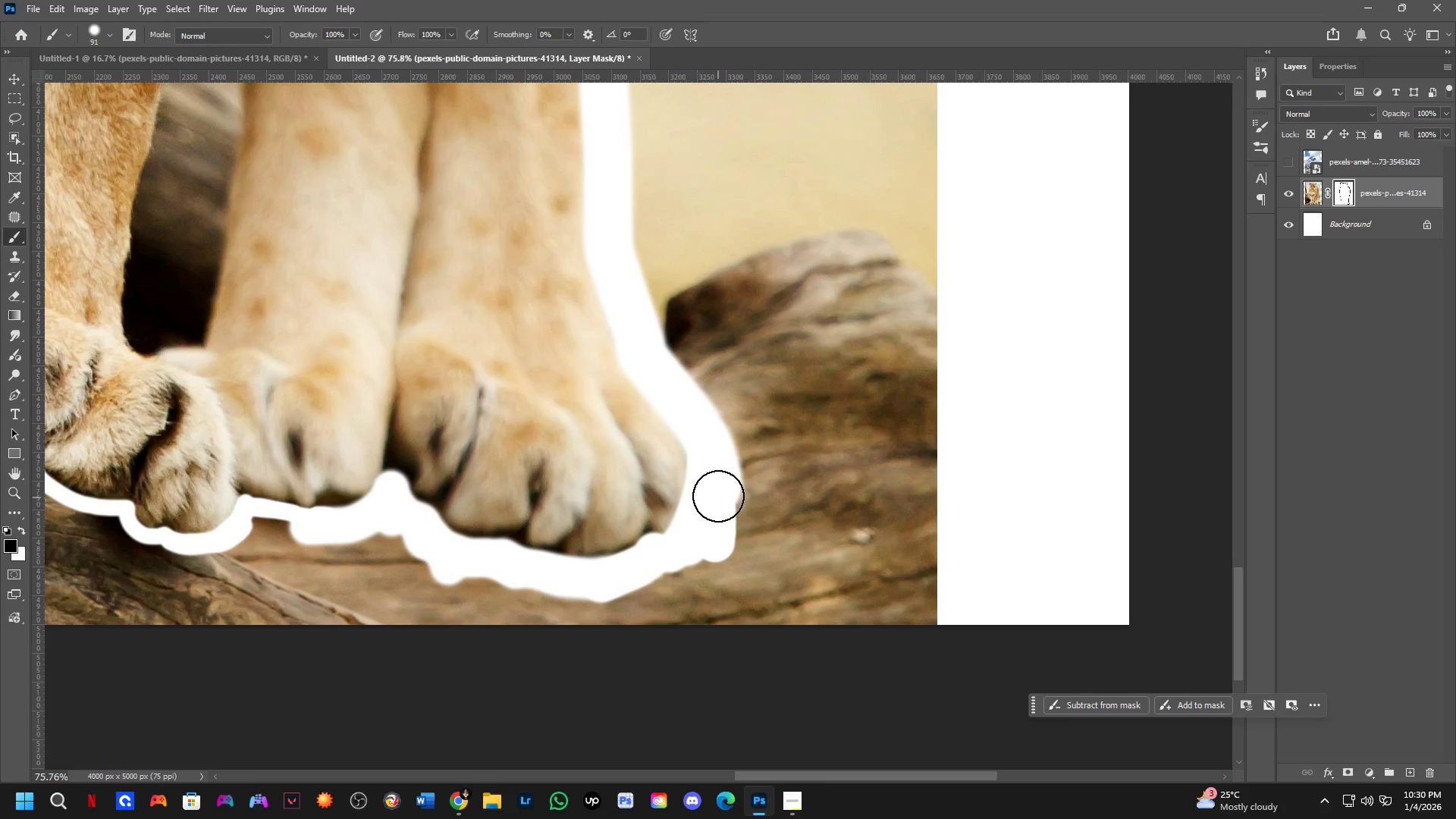 
hold_key(key=Space, duration=0.55)
 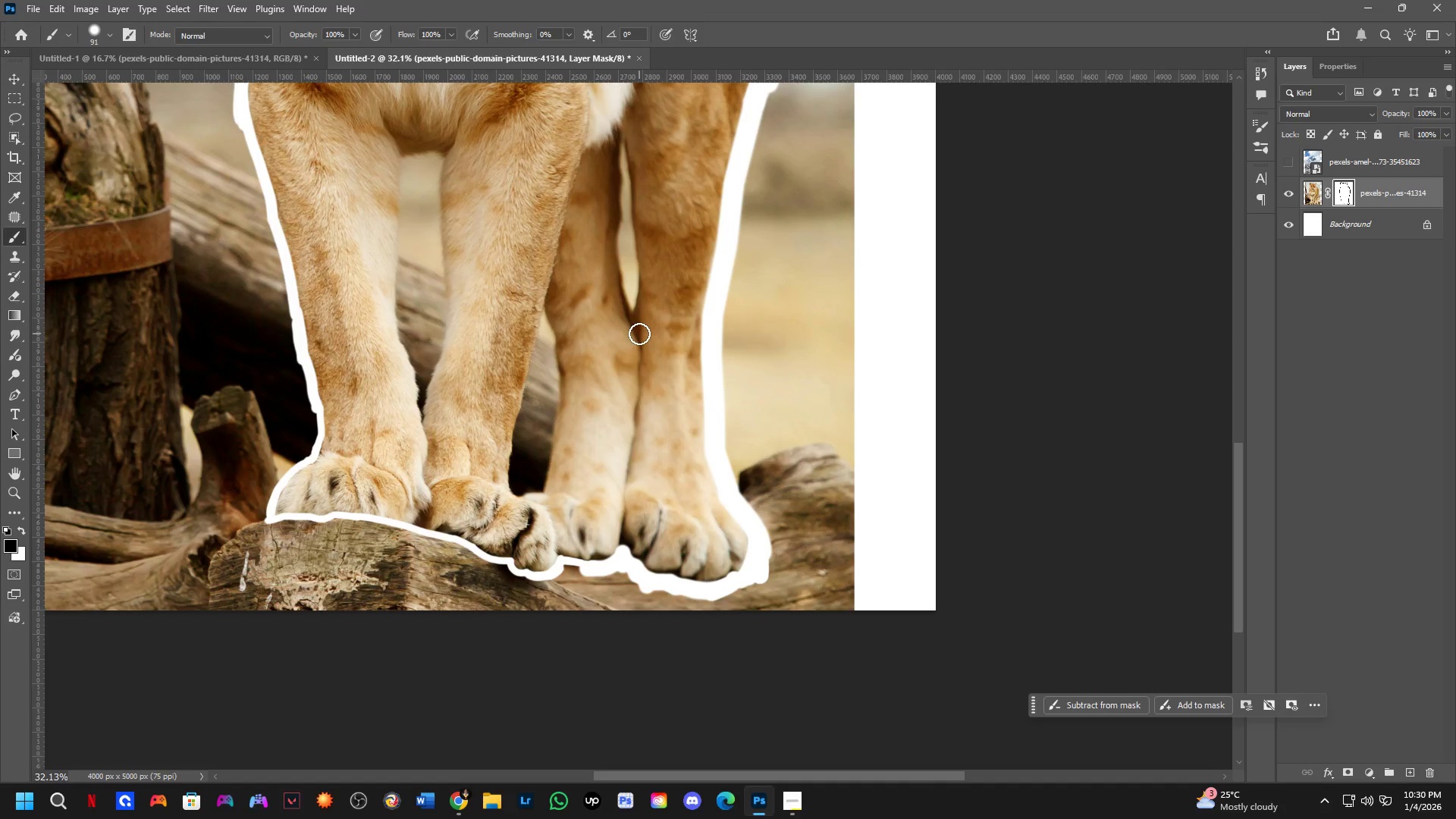 
left_click_drag(start_coordinate=[642, 328], to_coordinate=[674, 392])
 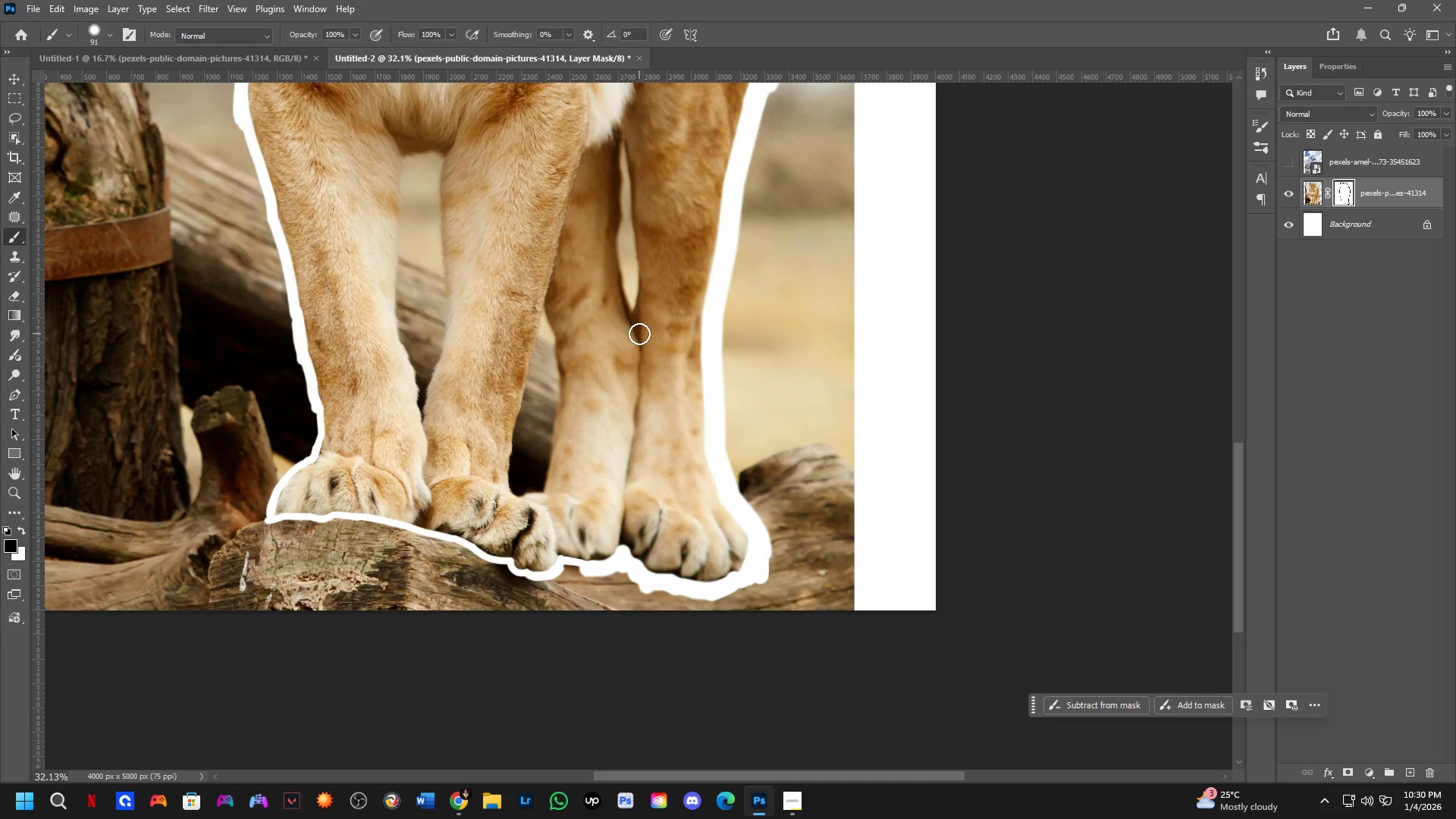 
scroll: coordinate [723, 466], scroll_direction: down, amount: 8.0
 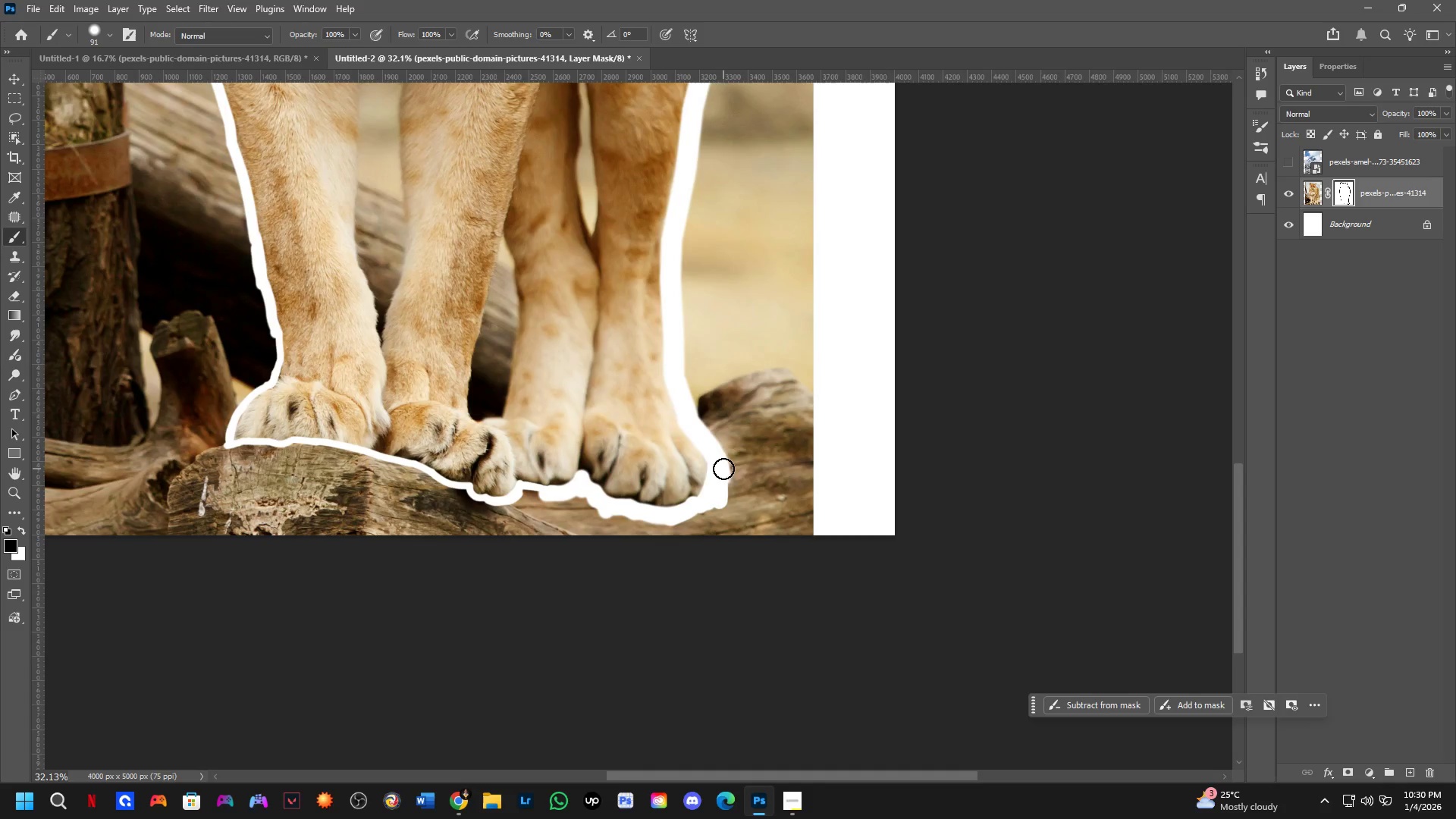 
key(L)
 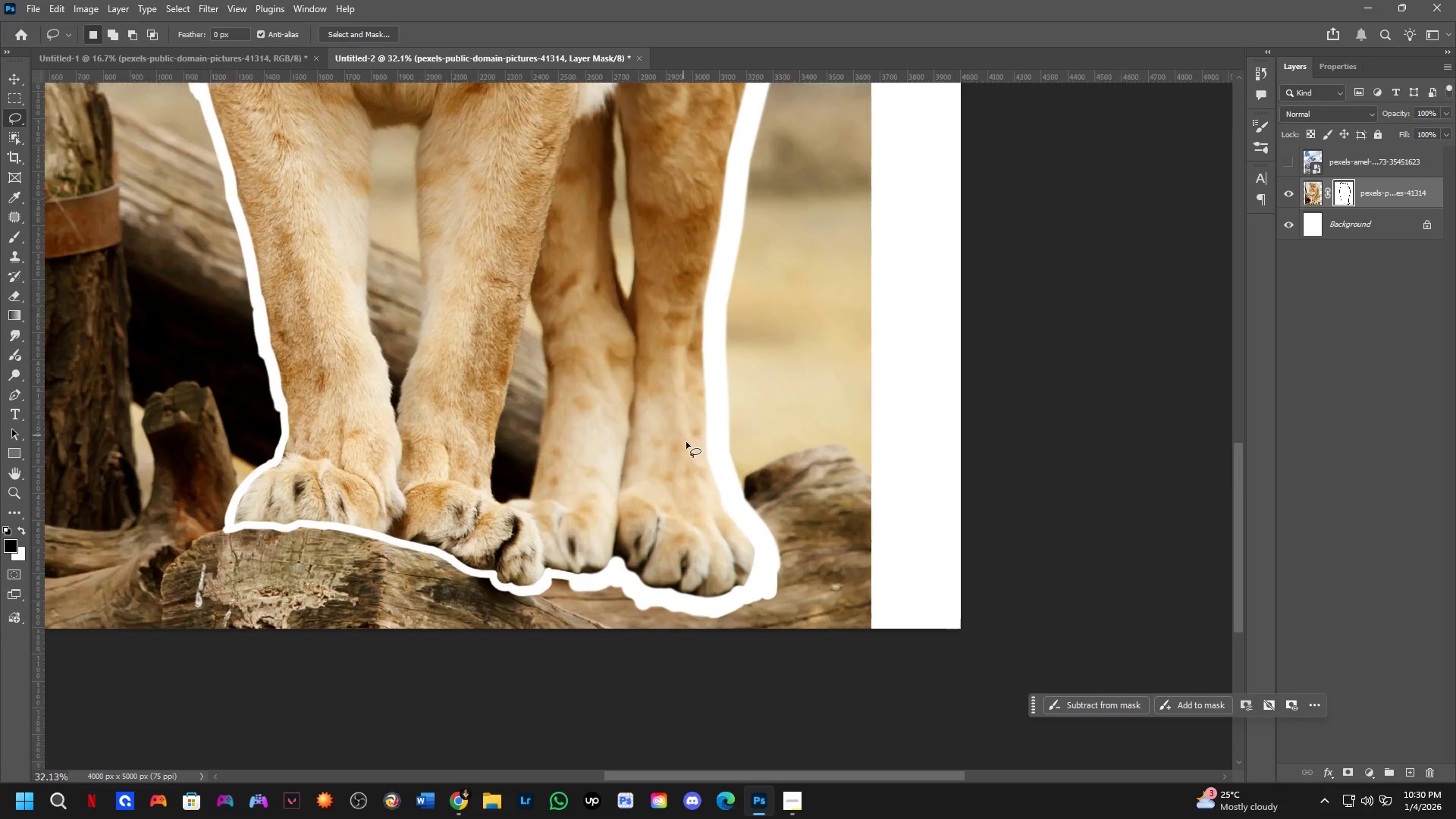 
hold_key(key=Space, duration=0.52)
 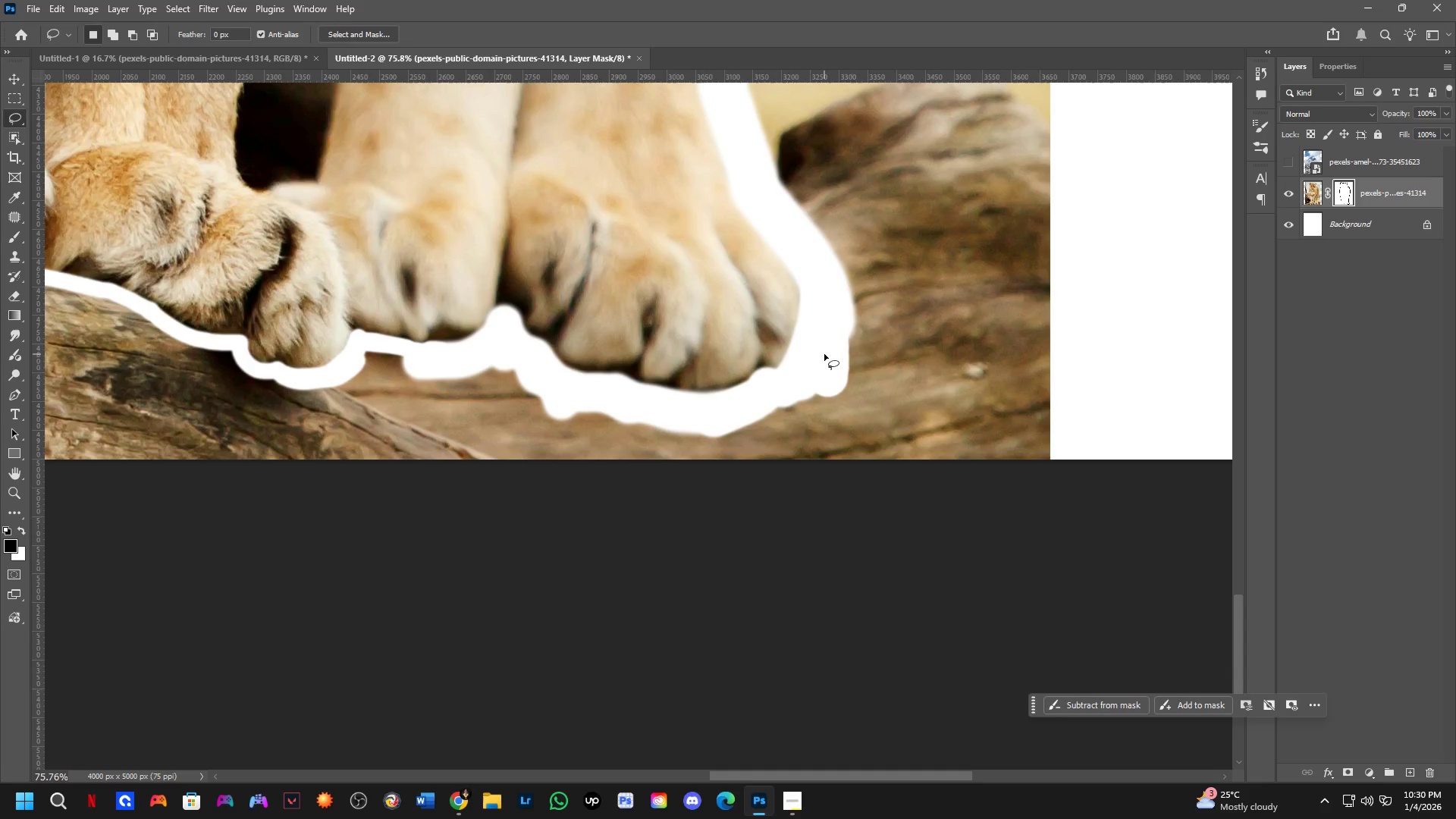 
left_click_drag(start_coordinate=[815, 596], to_coordinate=[839, 348])
 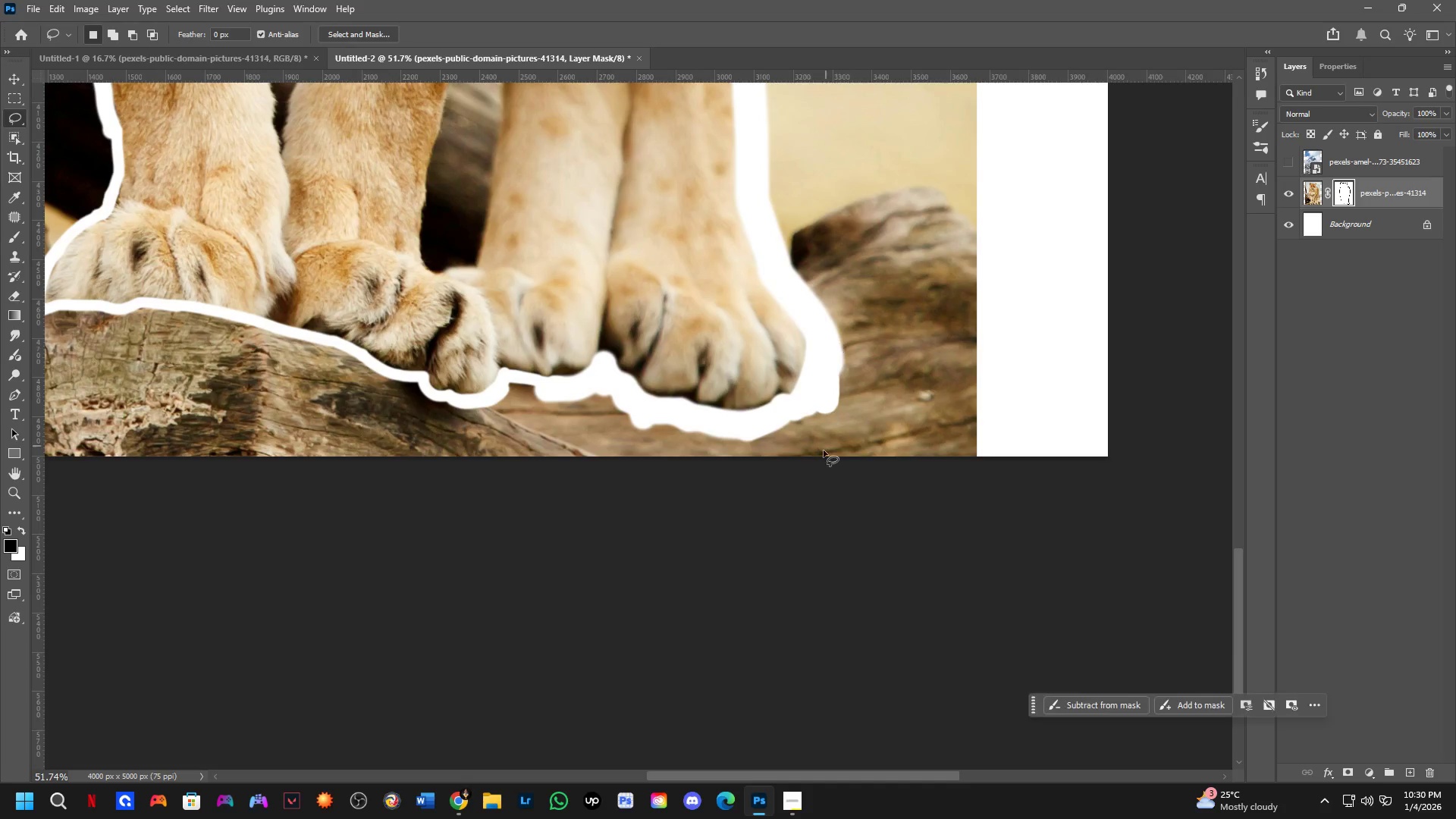 
scroll: coordinate [814, 435], scroll_direction: up, amount: 9.0
 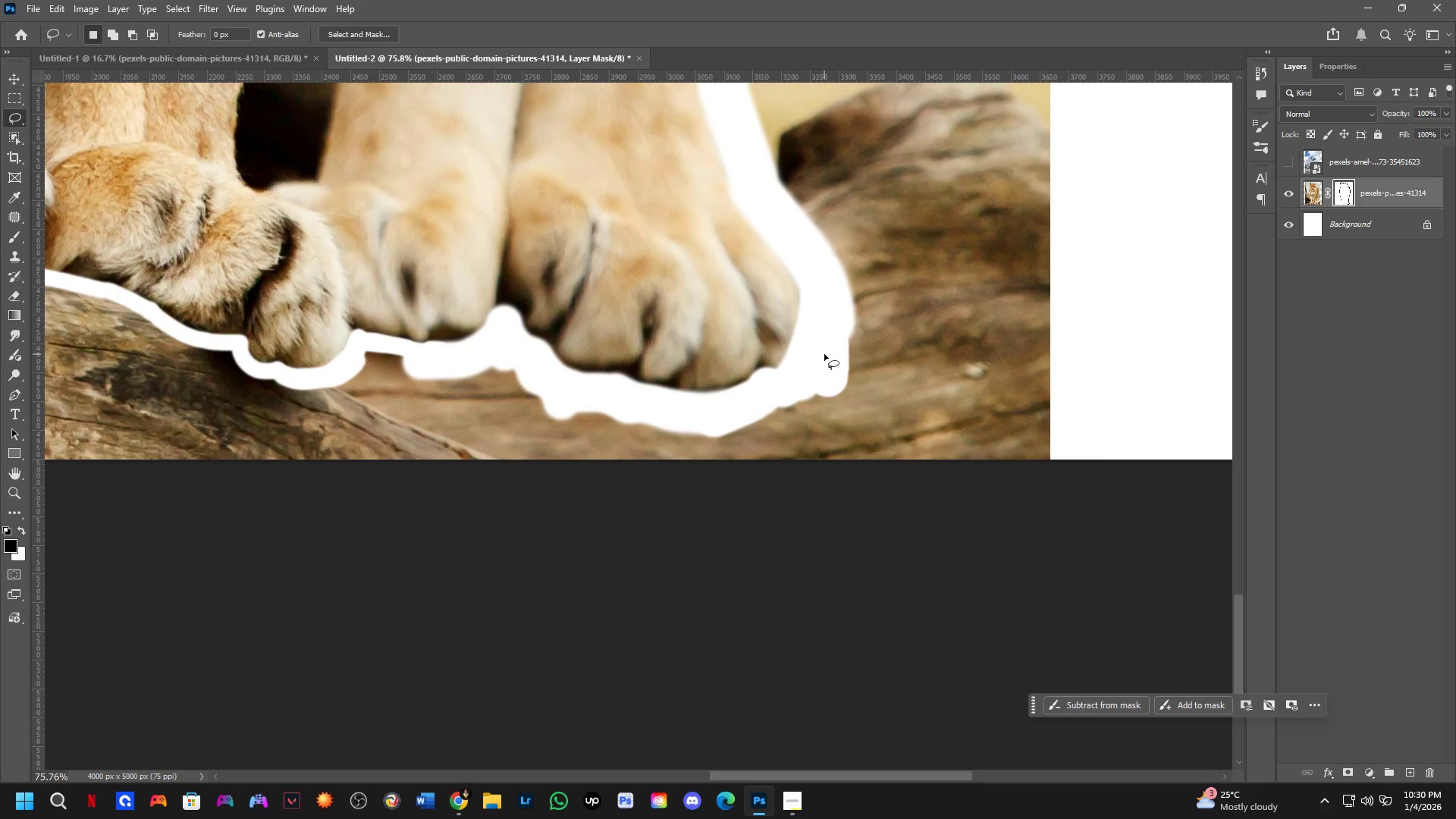 
left_click_drag(start_coordinate=[824, 339], to_coordinate=[859, 334])
 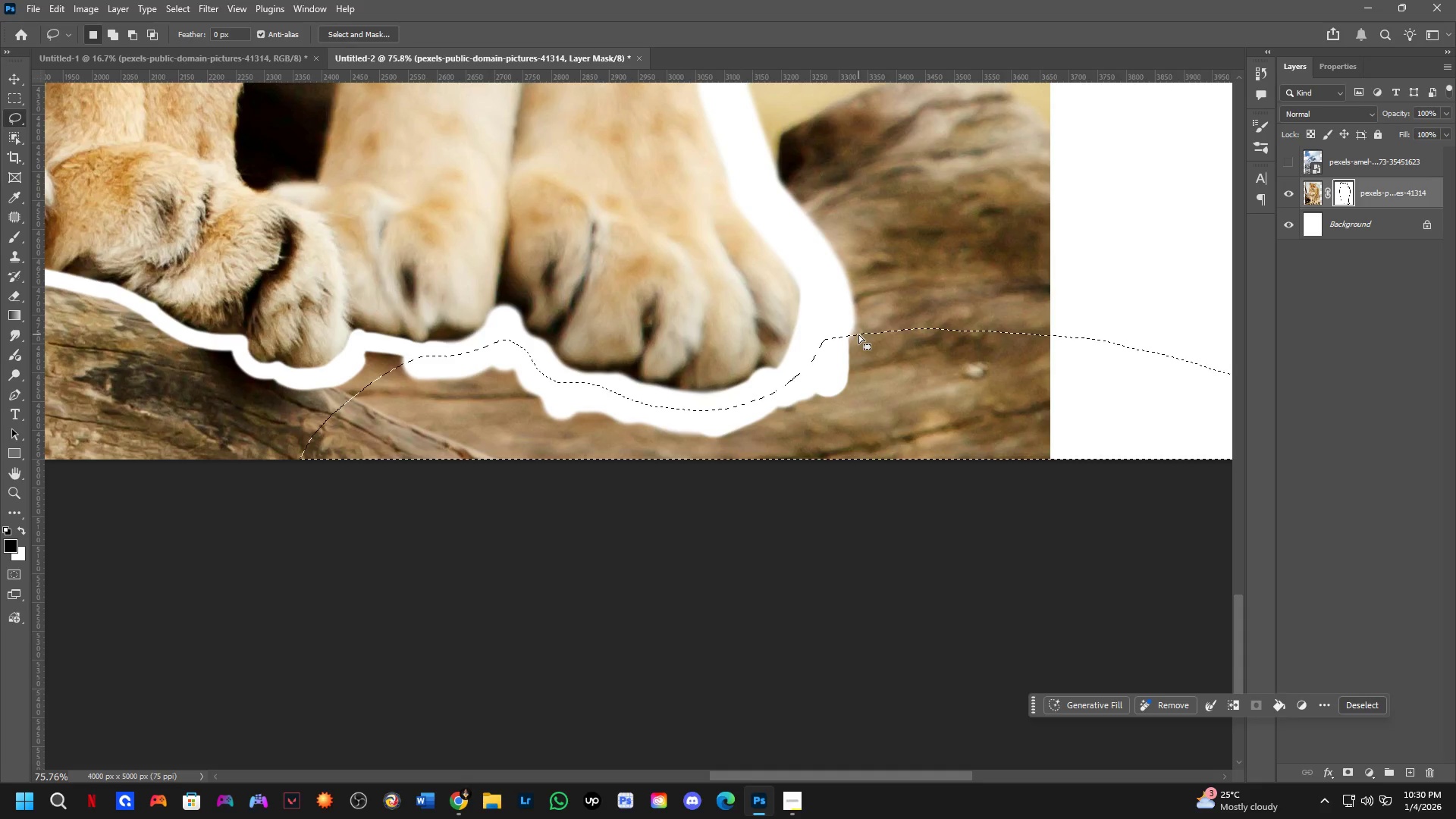 
key(Control+ControlLeft)
 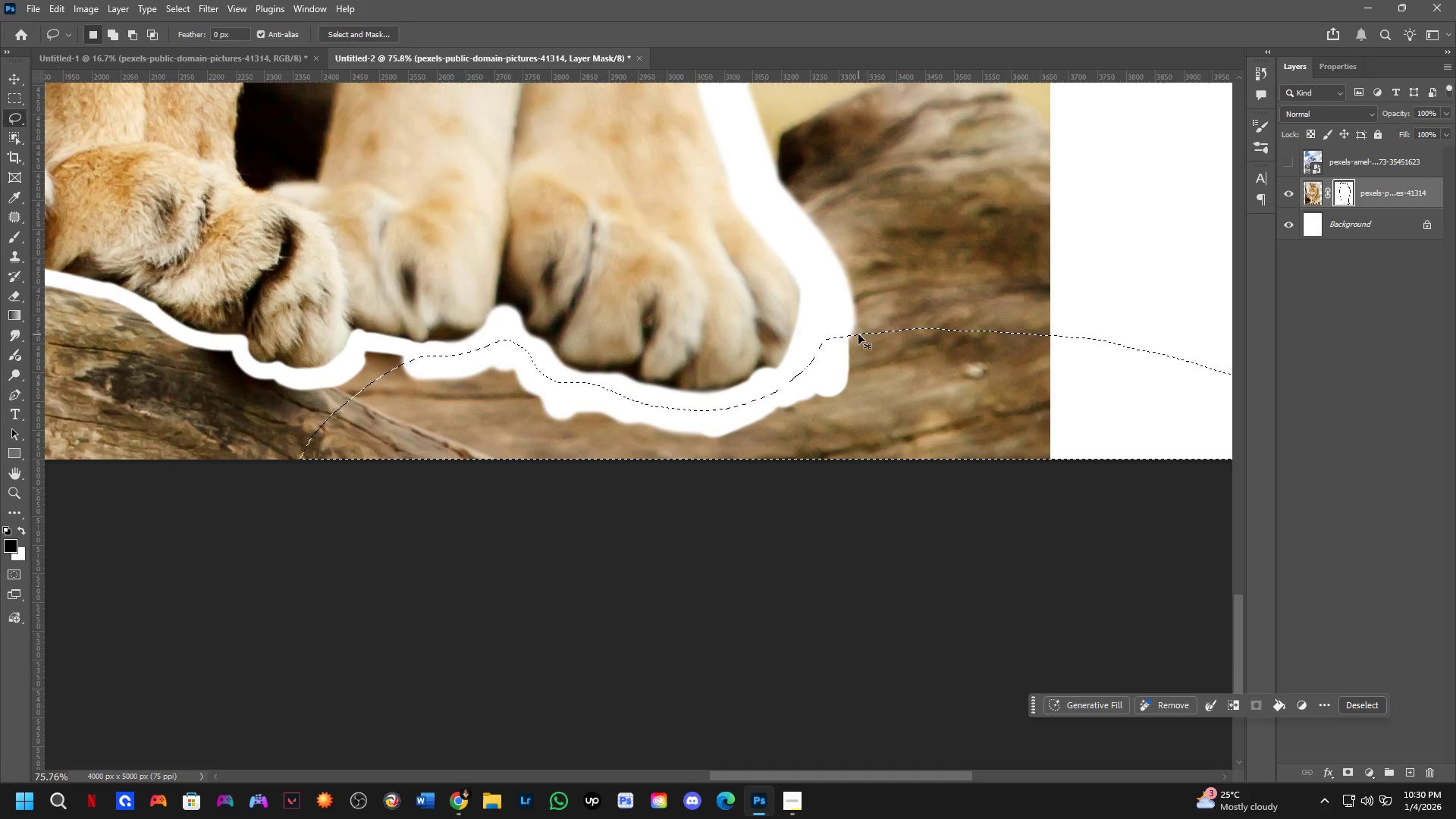 
key(Control+X)
 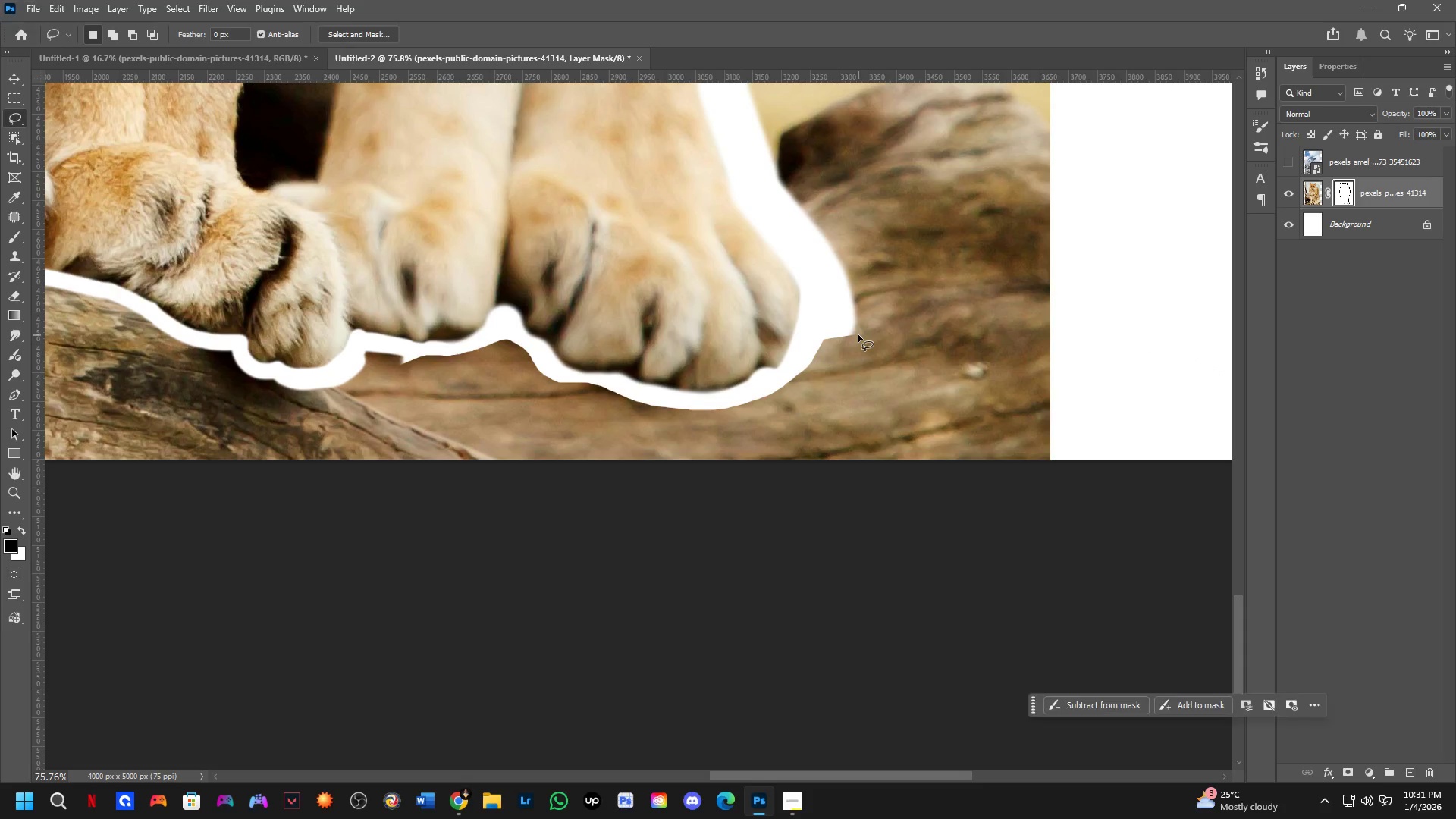 
key(Control+ControlLeft)
 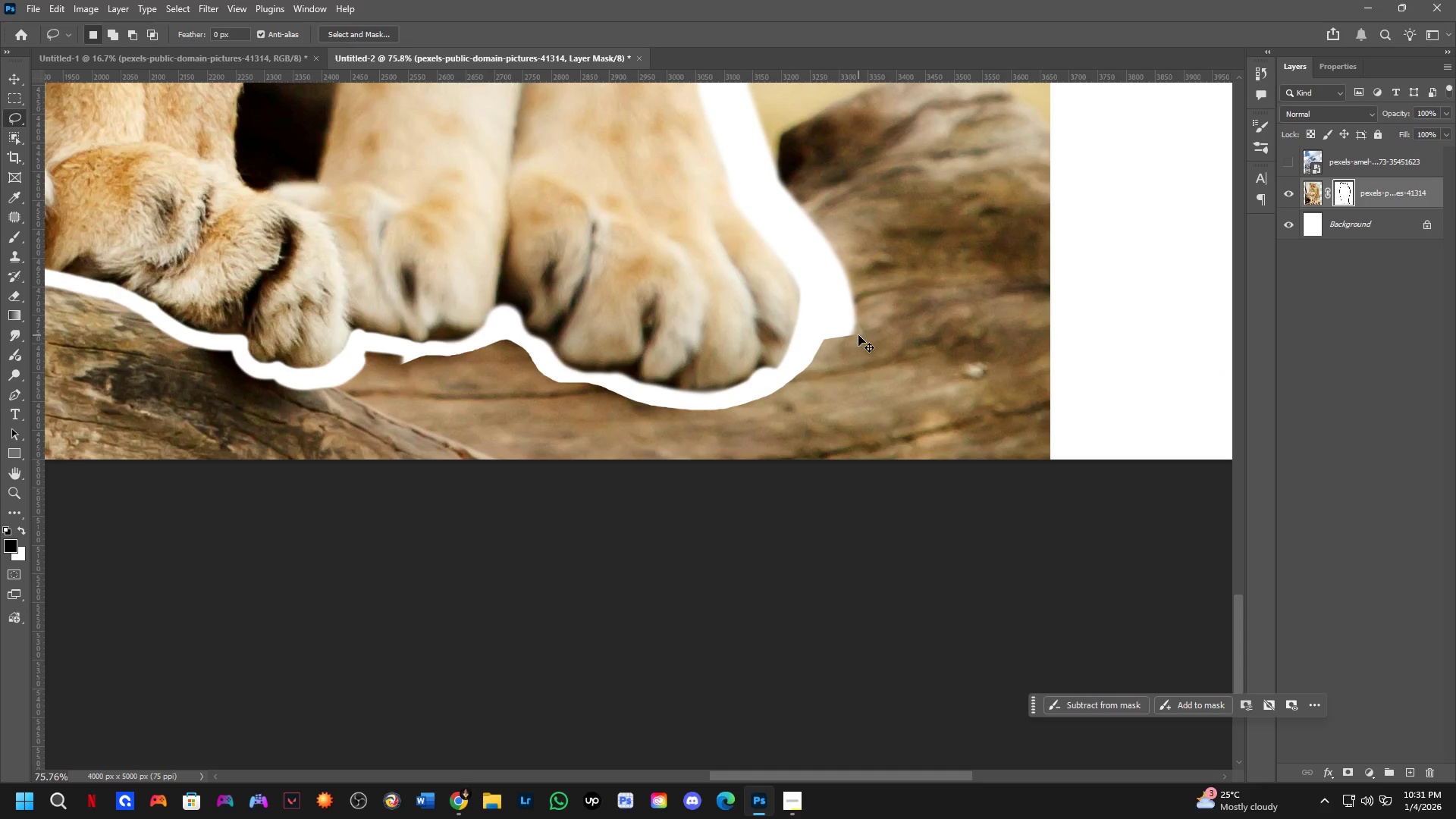 
key(Control+Z)
 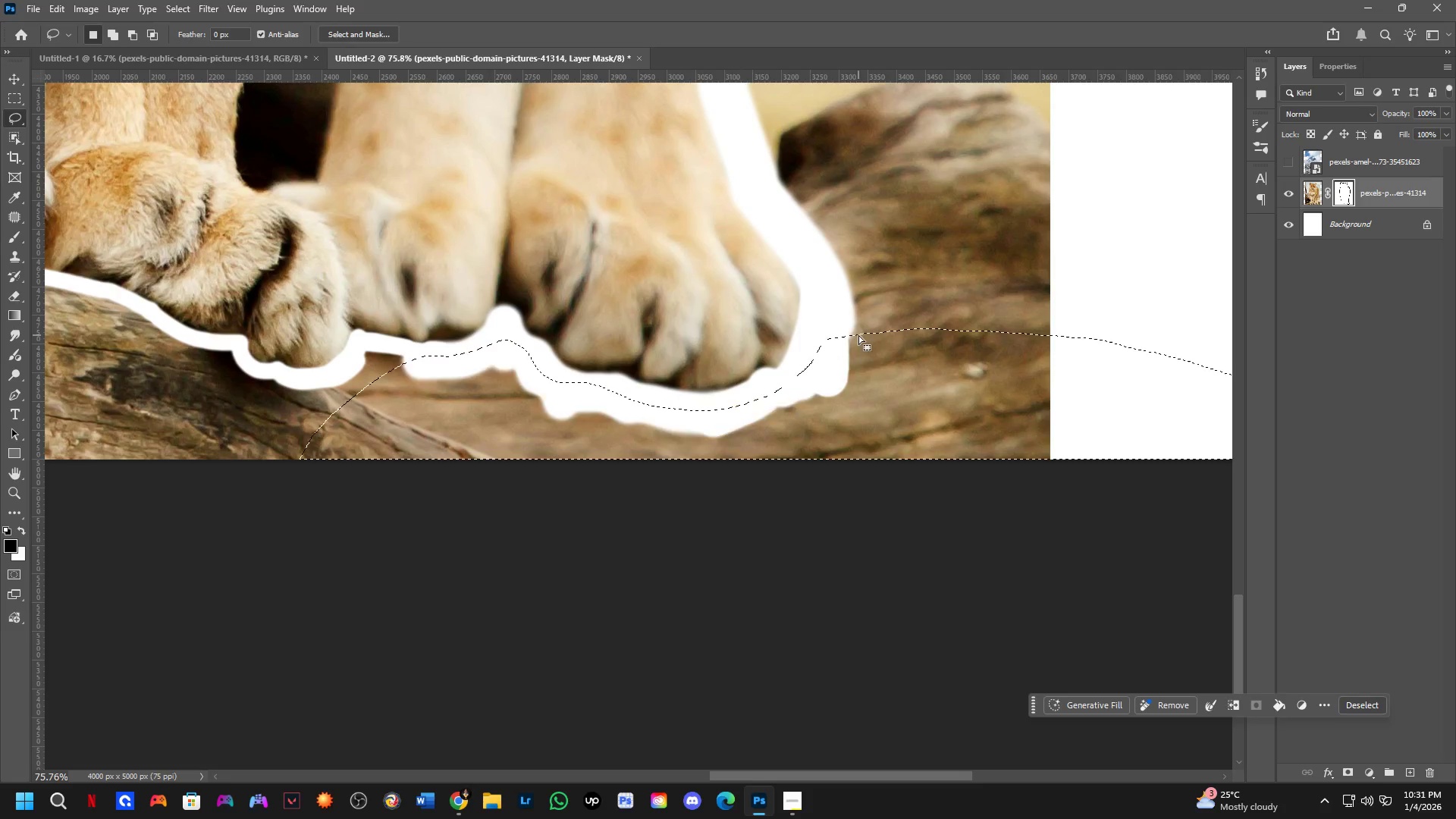 
key(X)
 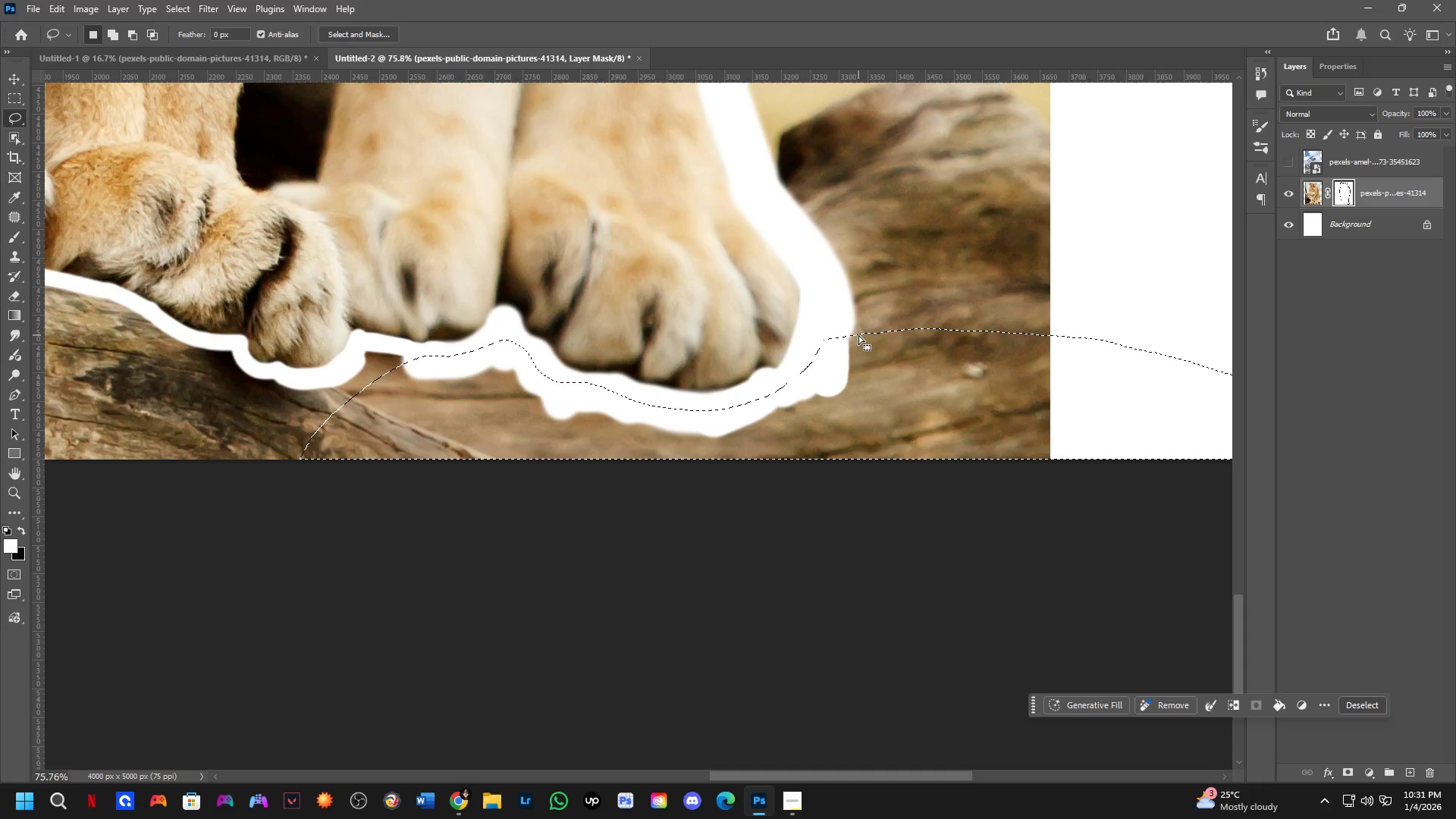 
key(Control+ControlLeft)
 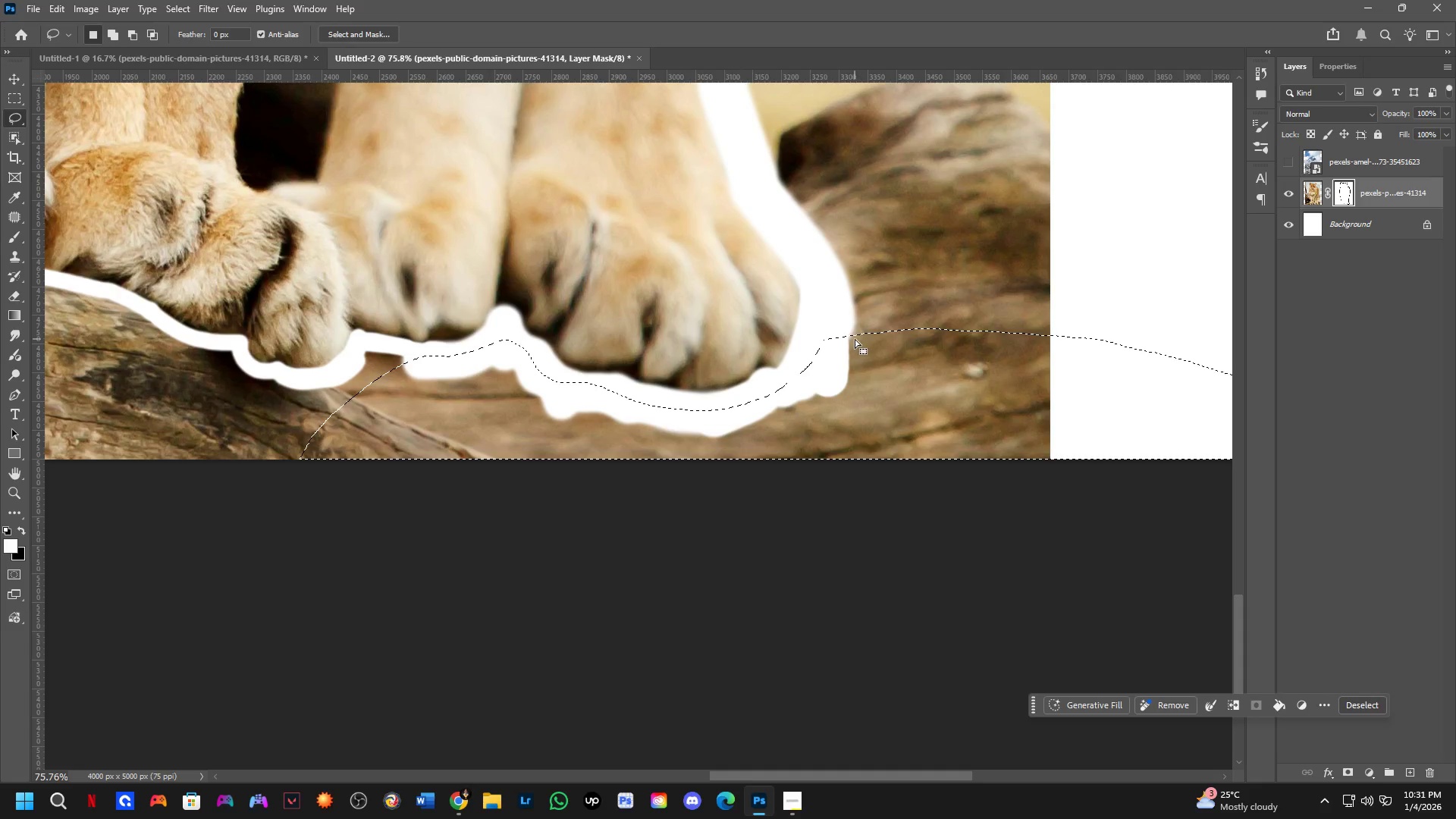 
key(Control+X)
 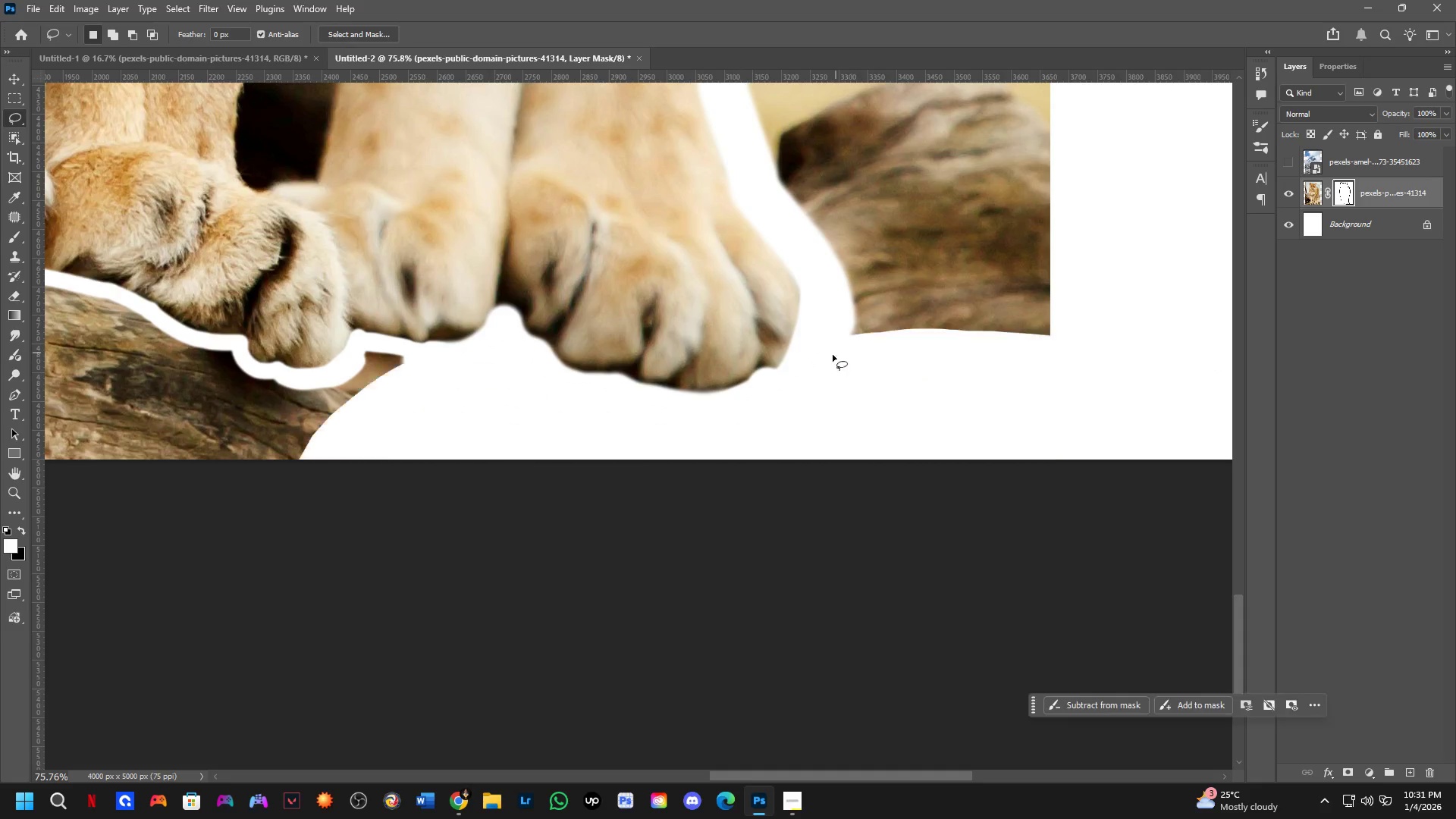 
hold_key(key=Space, duration=0.5)
 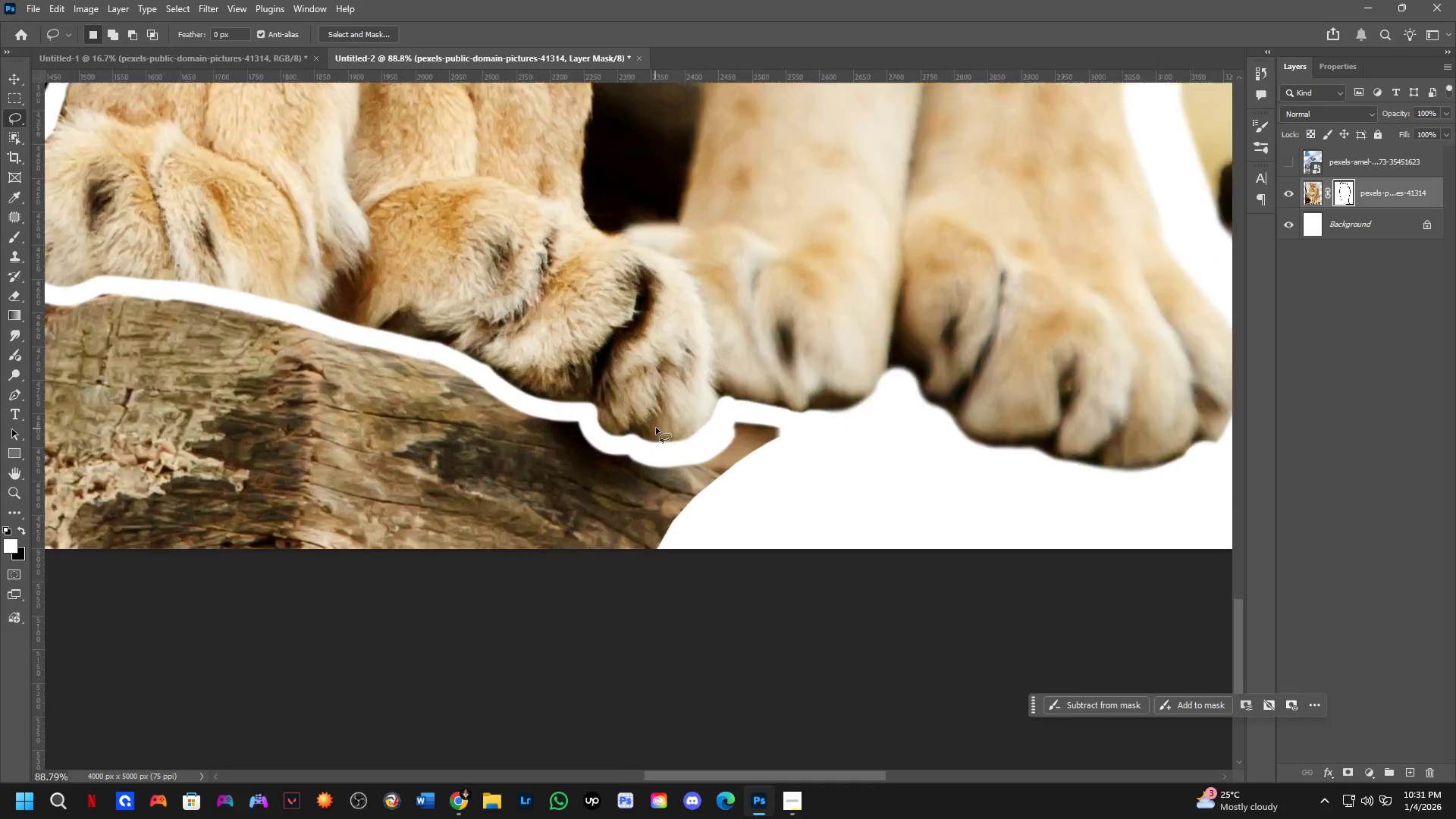 
left_click_drag(start_coordinate=[519, 362], to_coordinate=[673, 398])
 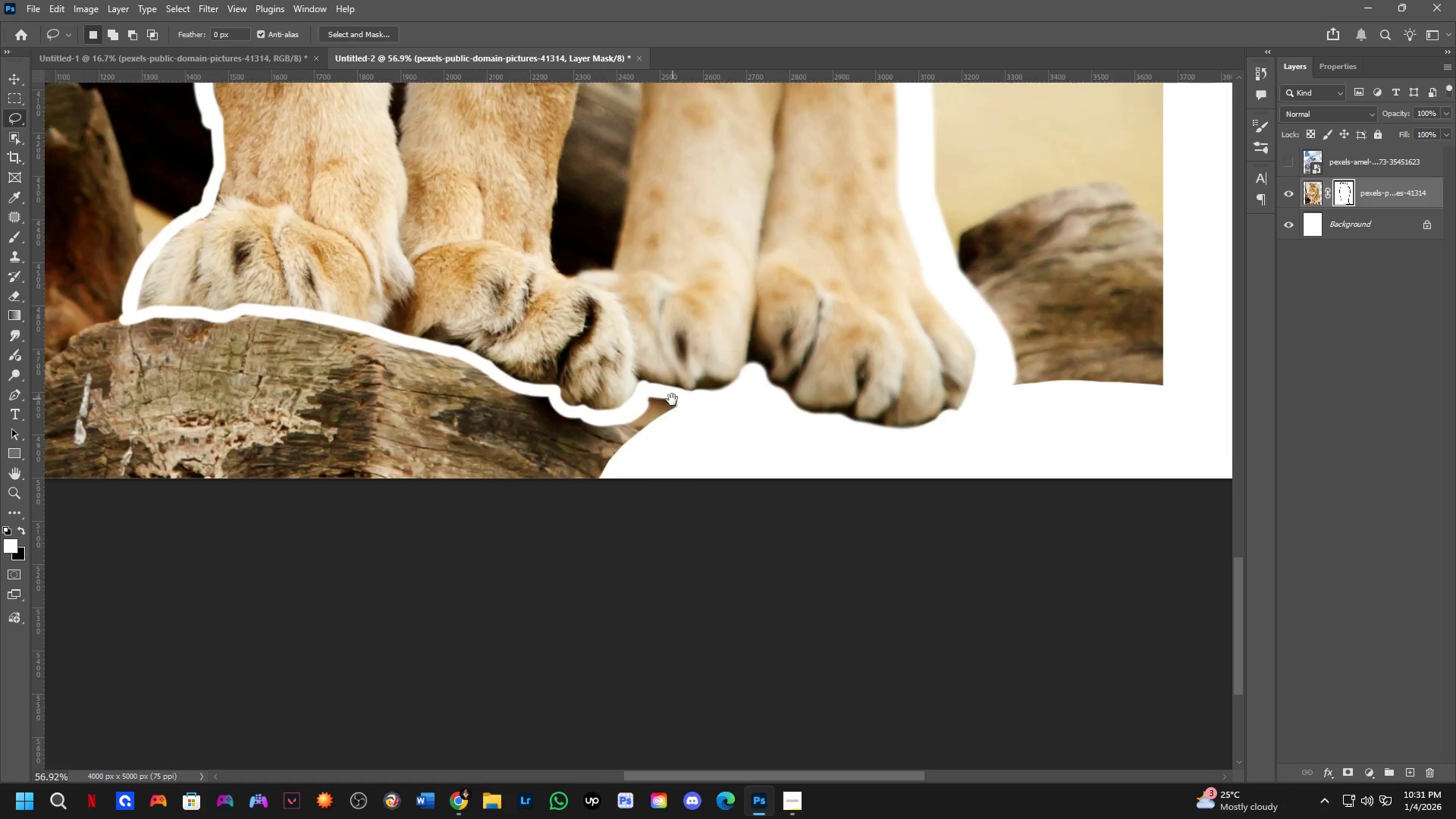 
scroll: coordinate [811, 372], scroll_direction: down, amount: 3.0
 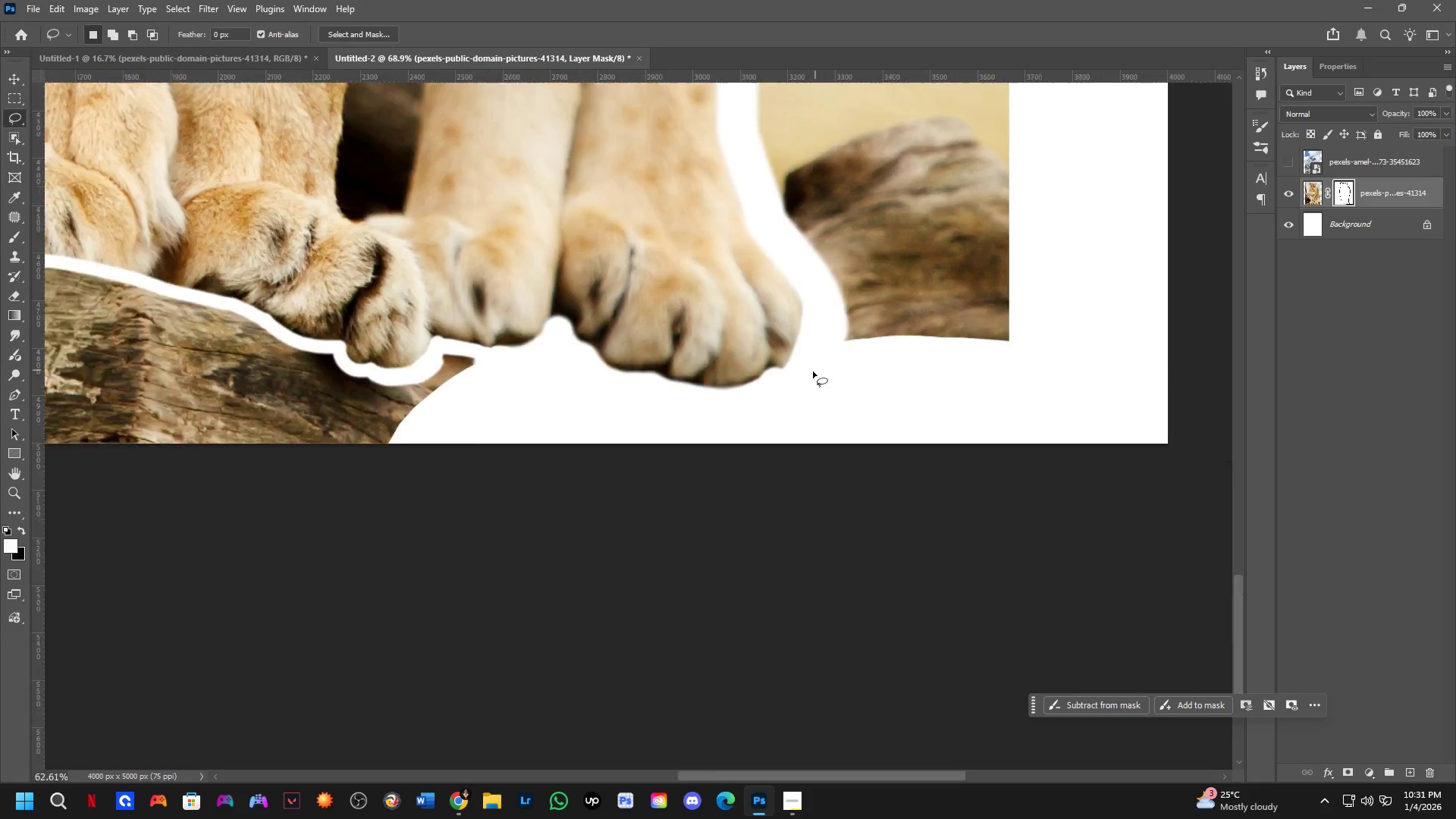 
scroll: coordinate [636, 406], scroll_direction: up, amount: 8.0
 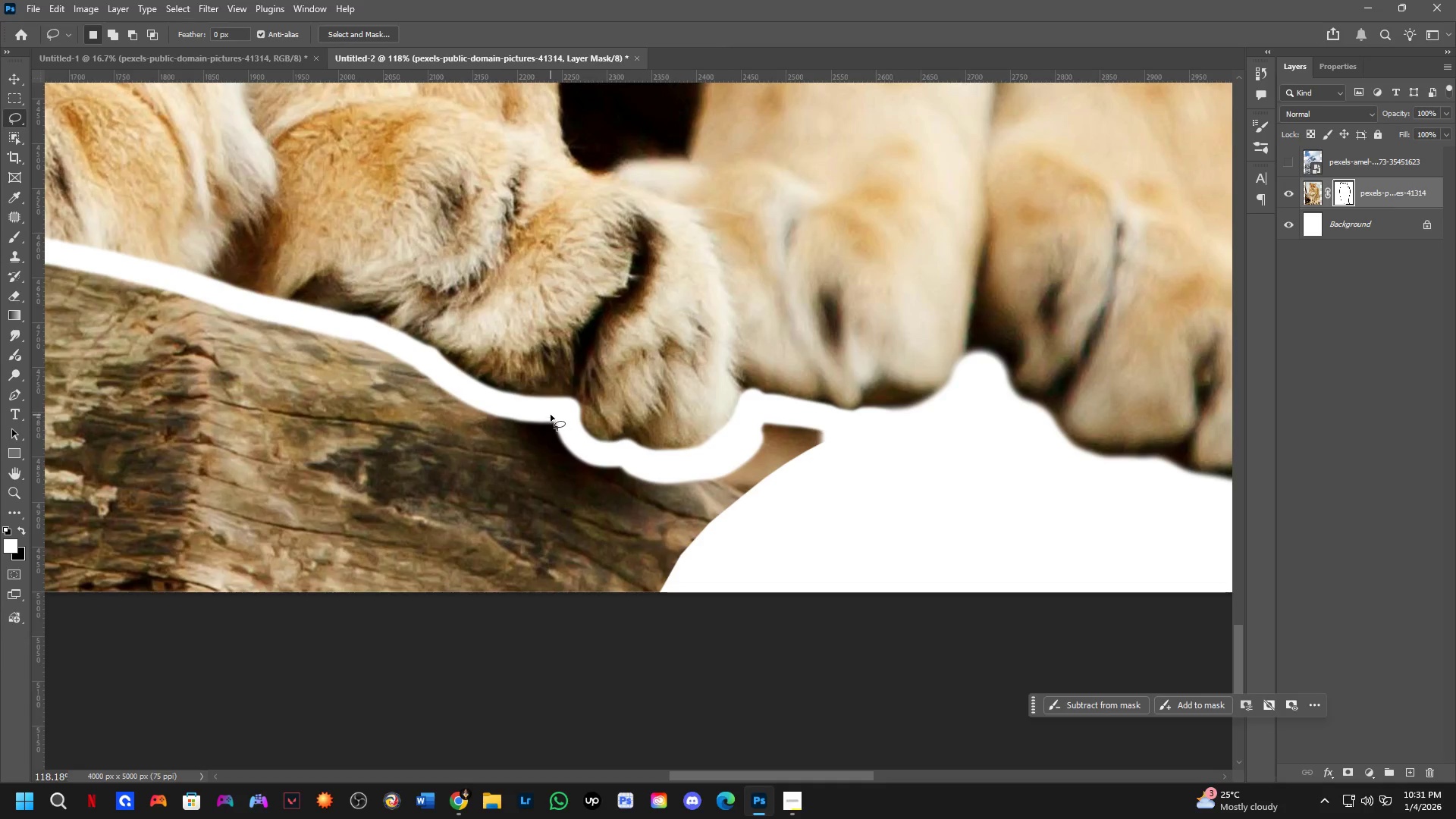 
left_click_drag(start_coordinate=[553, 413], to_coordinate=[511, 410])
 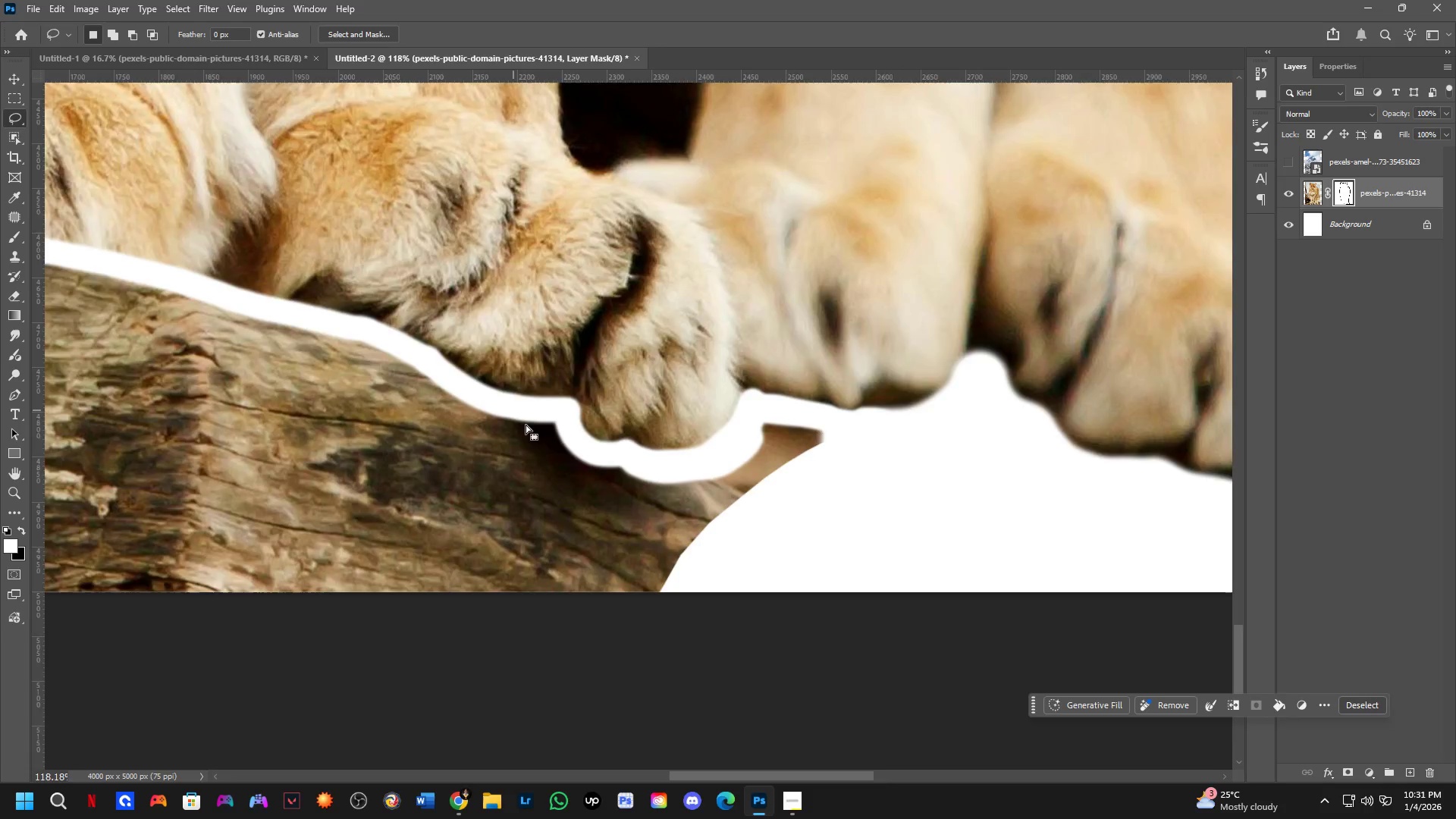 
hold_key(key=Space, duration=0.59)
 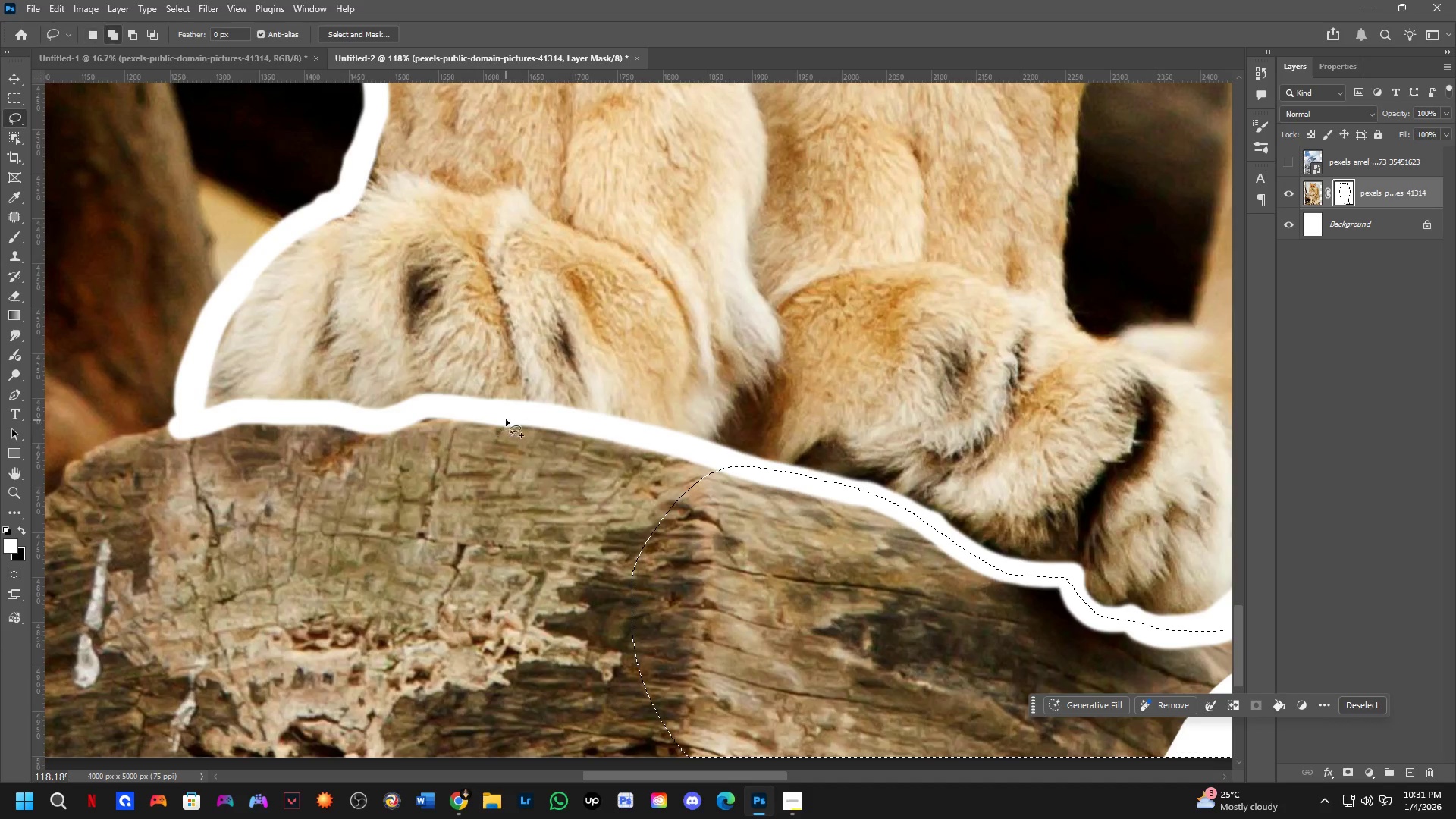 
left_click_drag(start_coordinate=[397, 414], to_coordinate=[734, 538])
 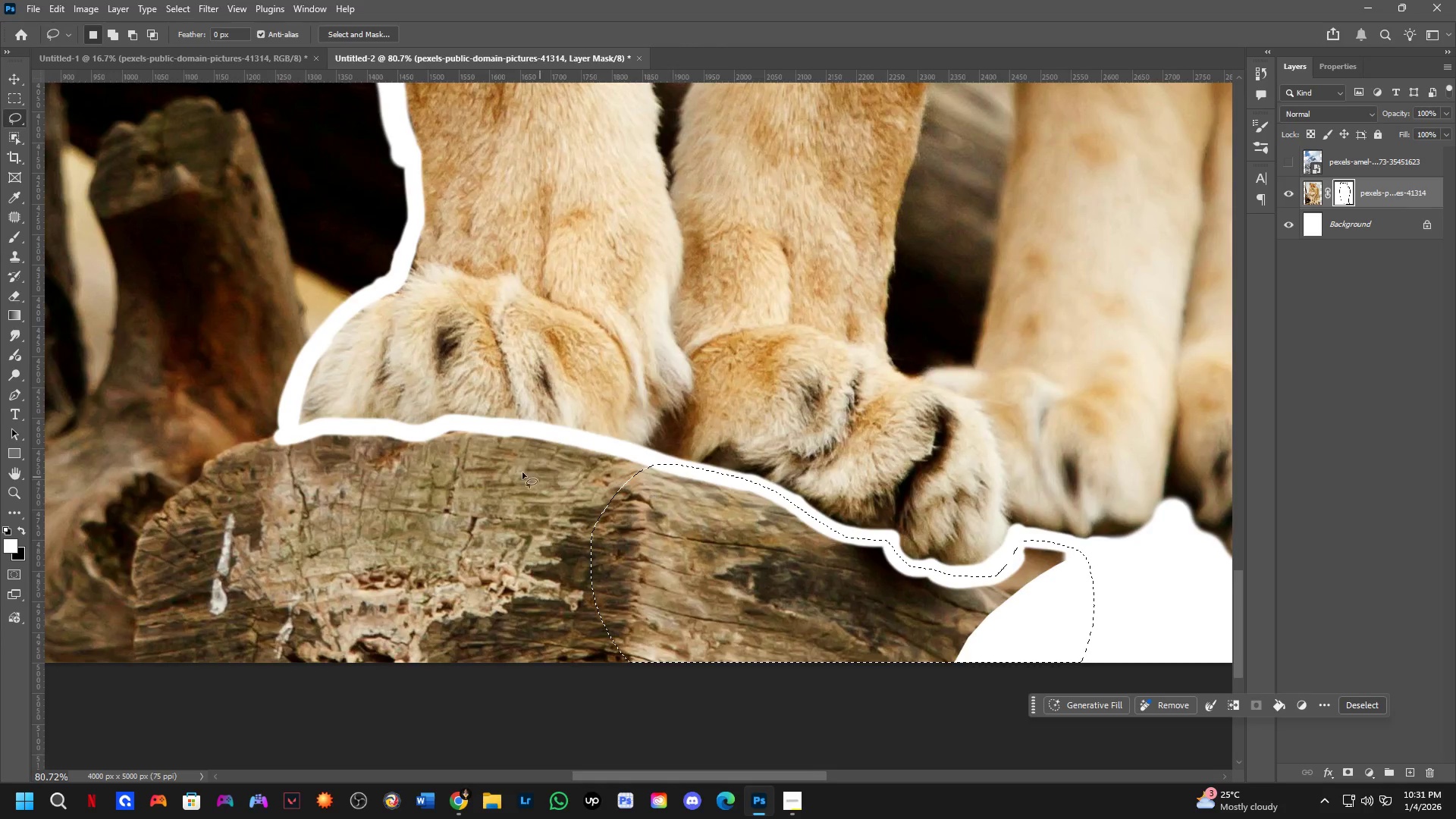 
scroll: coordinate [526, 426], scroll_direction: down, amount: 4.0
 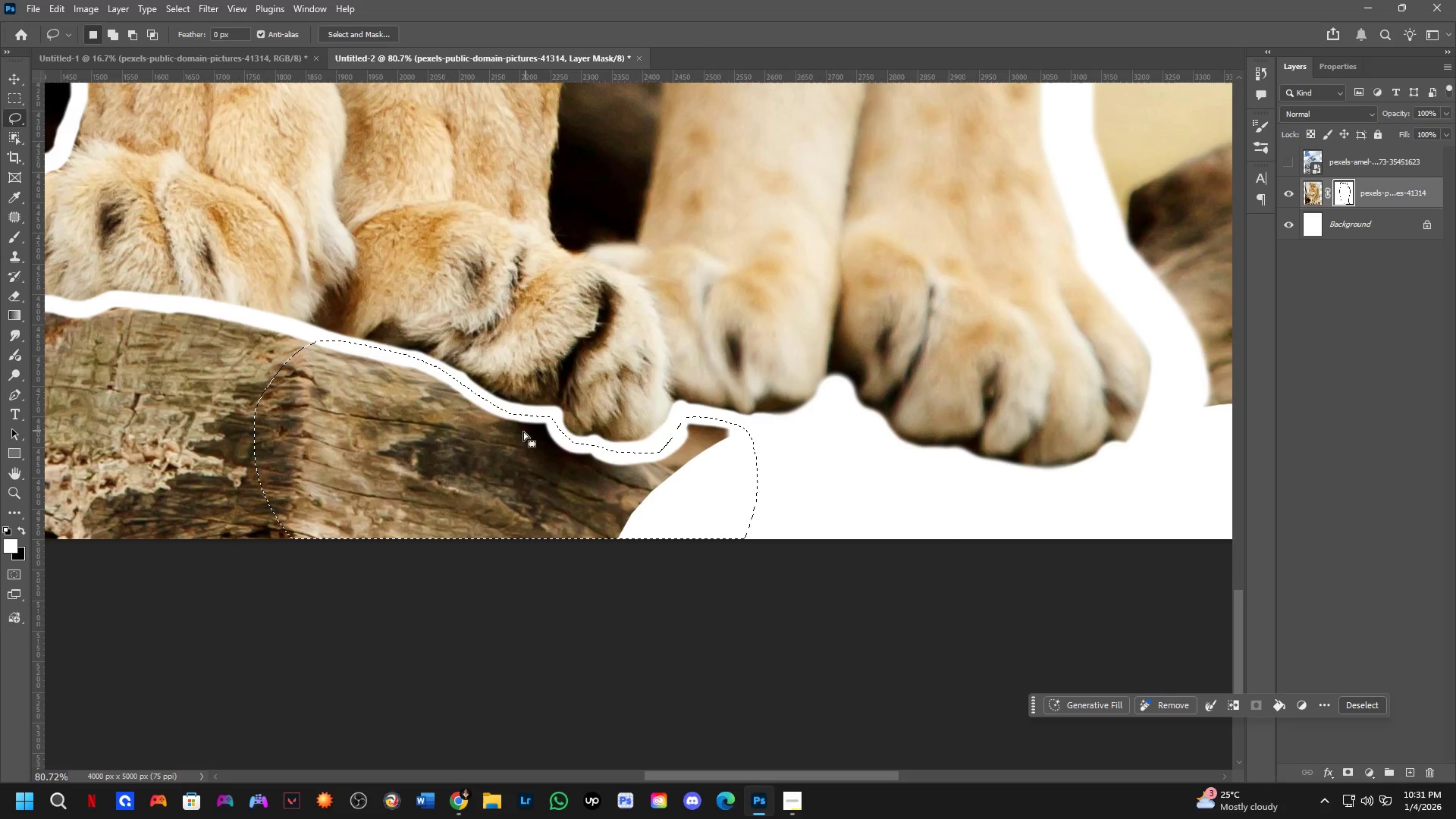 
hold_key(key=ShiftLeft, duration=0.44)
 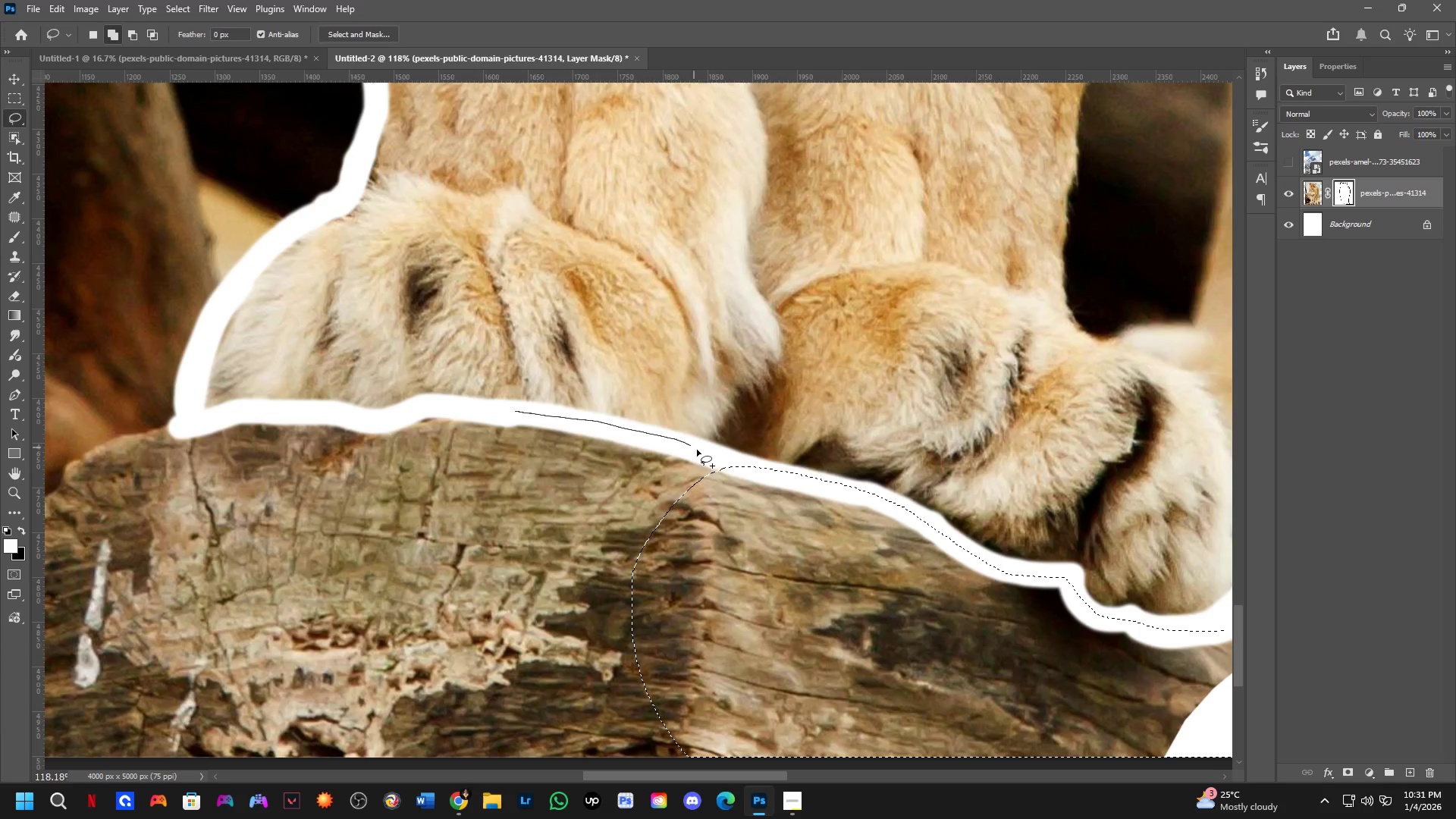 
scroll: coordinate [492, 453], scroll_direction: up, amount: 4.0
 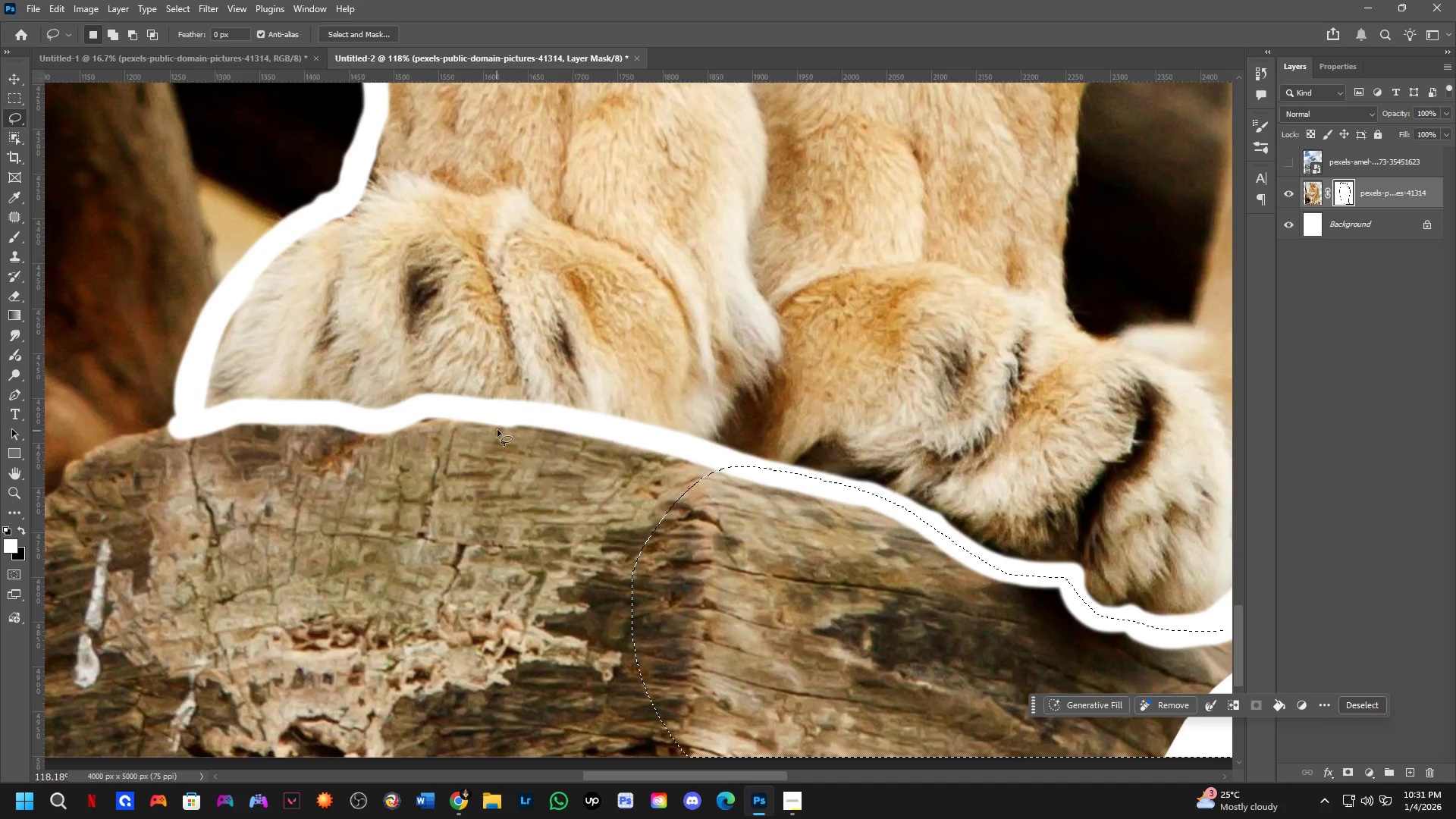 
left_click_drag(start_coordinate=[515, 411], to_coordinate=[469, 405])
 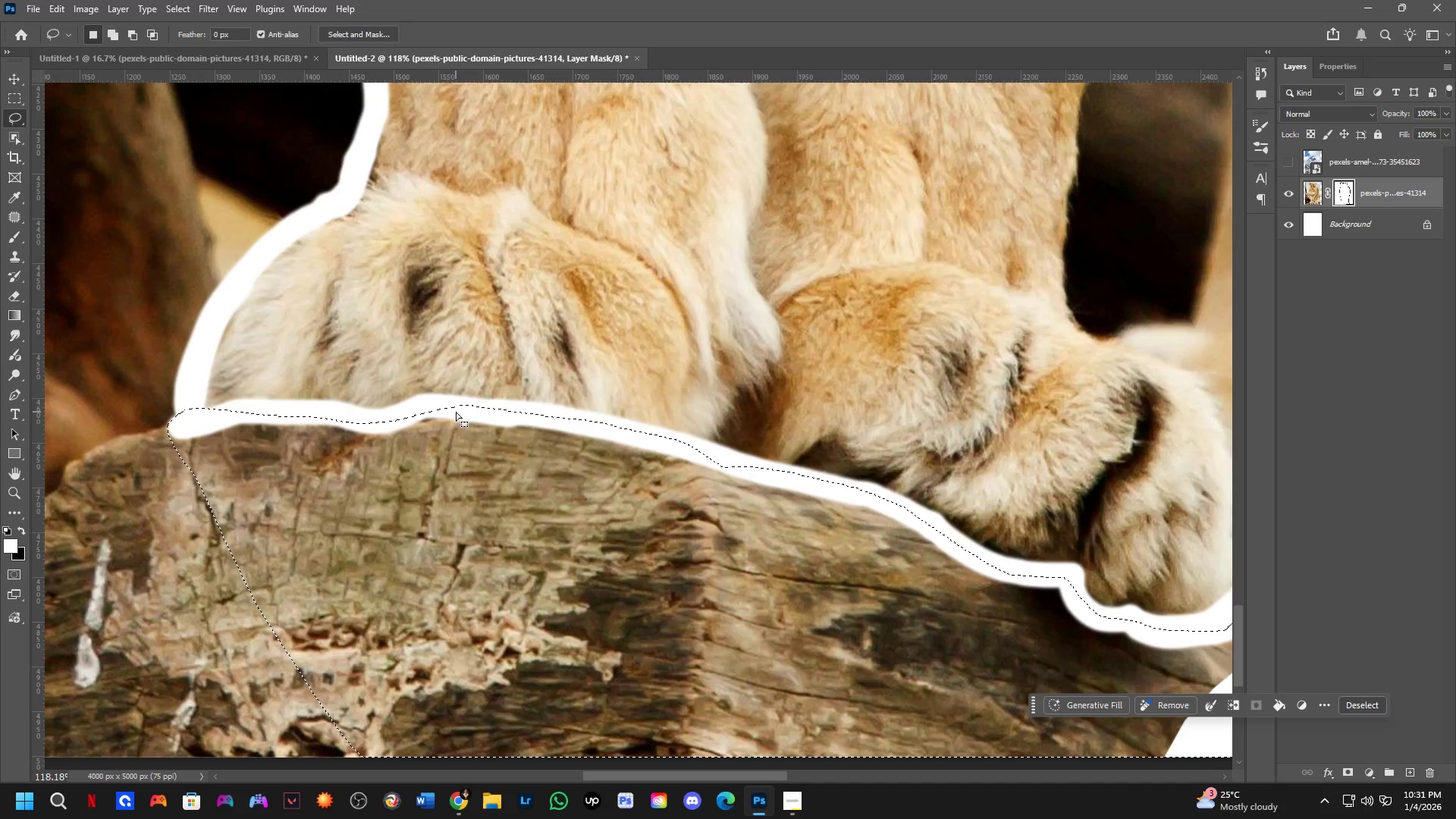 
hold_key(key=ShiftLeft, duration=1.36)
left_click_drag(start_coordinate=[466, 409], to_coordinate=[327, 505])
 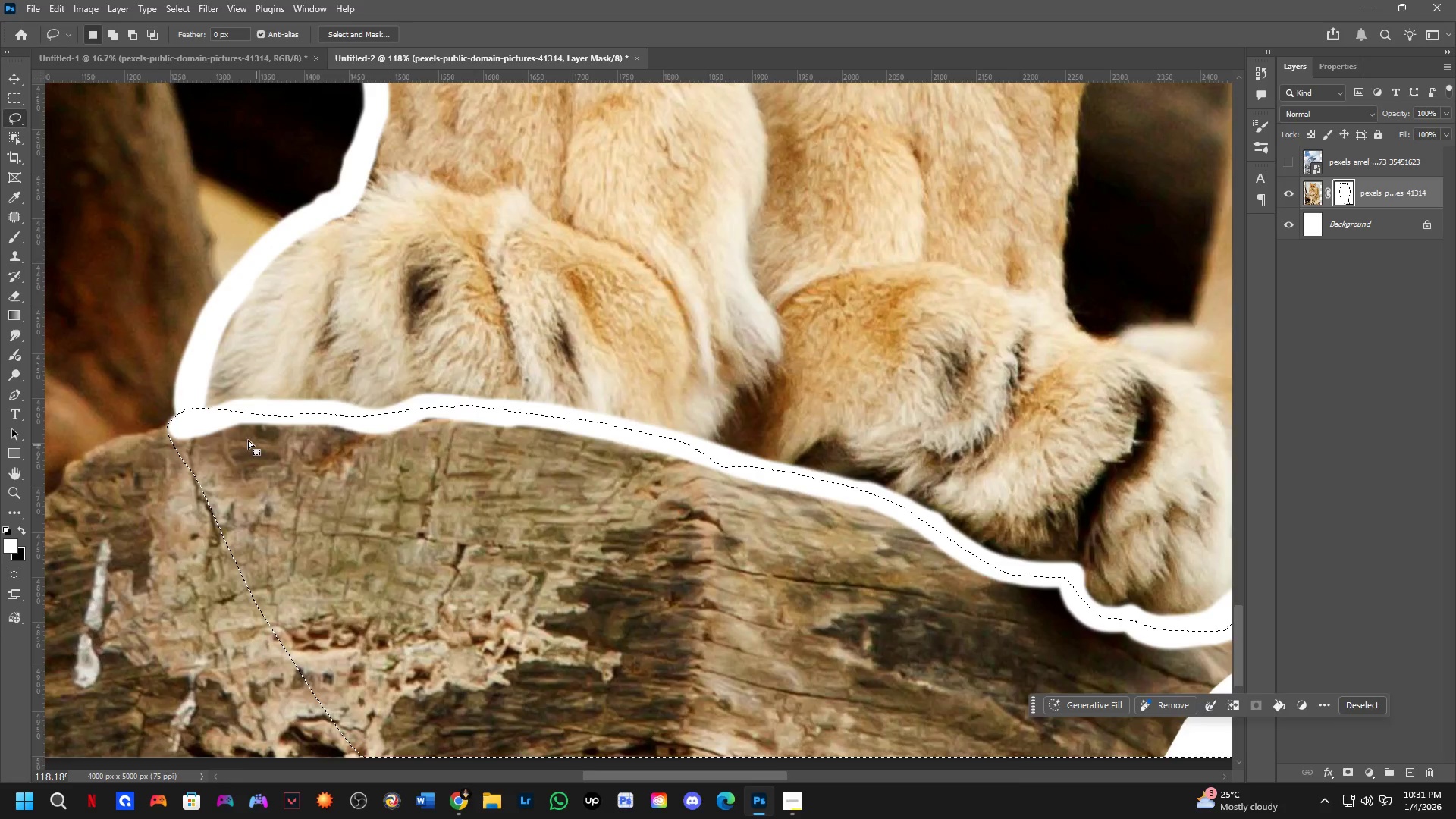 
hold_key(key=Space, duration=0.5)
 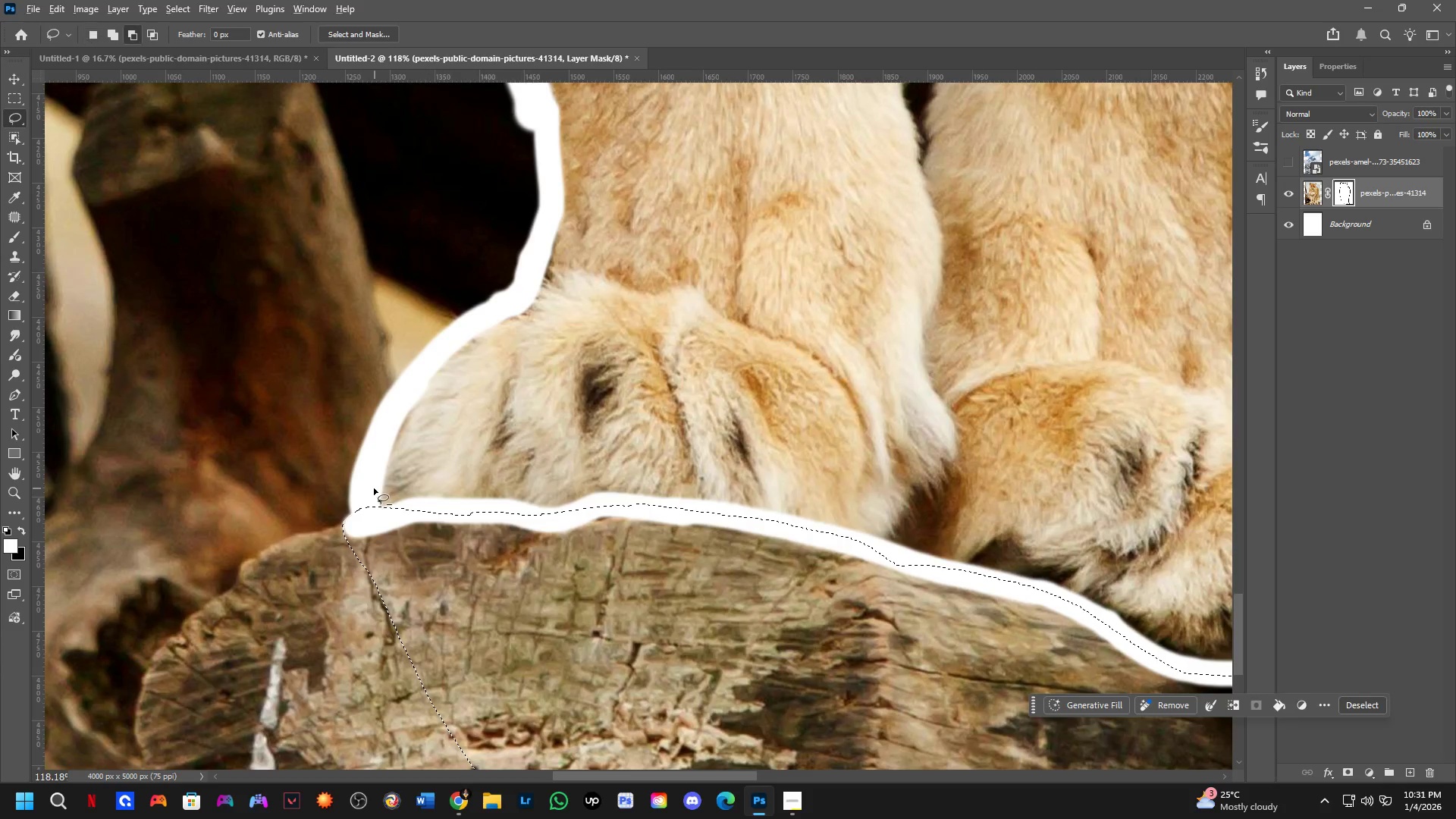 
left_click_drag(start_coordinate=[240, 434], to_coordinate=[415, 532])
 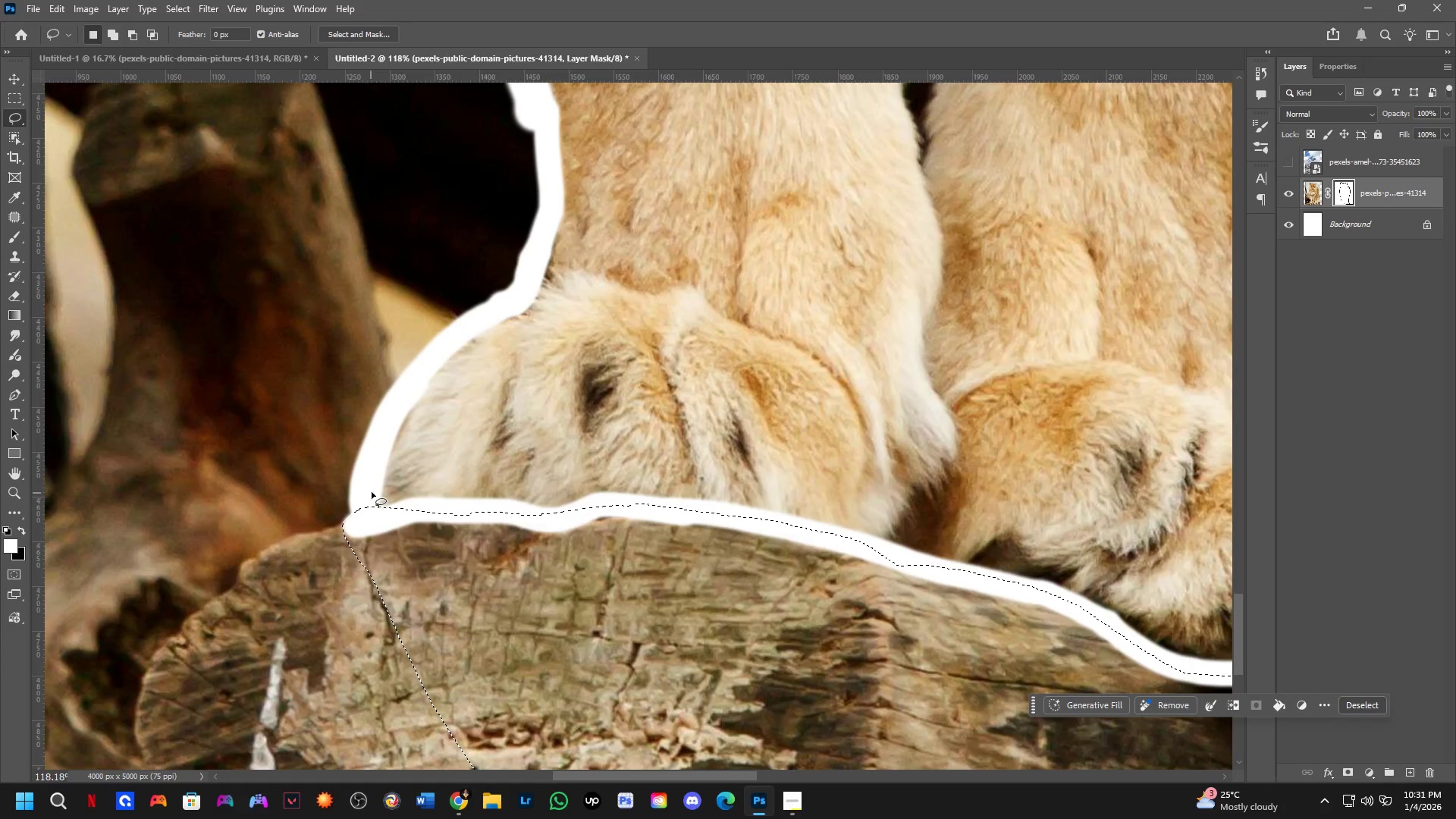 
key(Alt+AltLeft)
 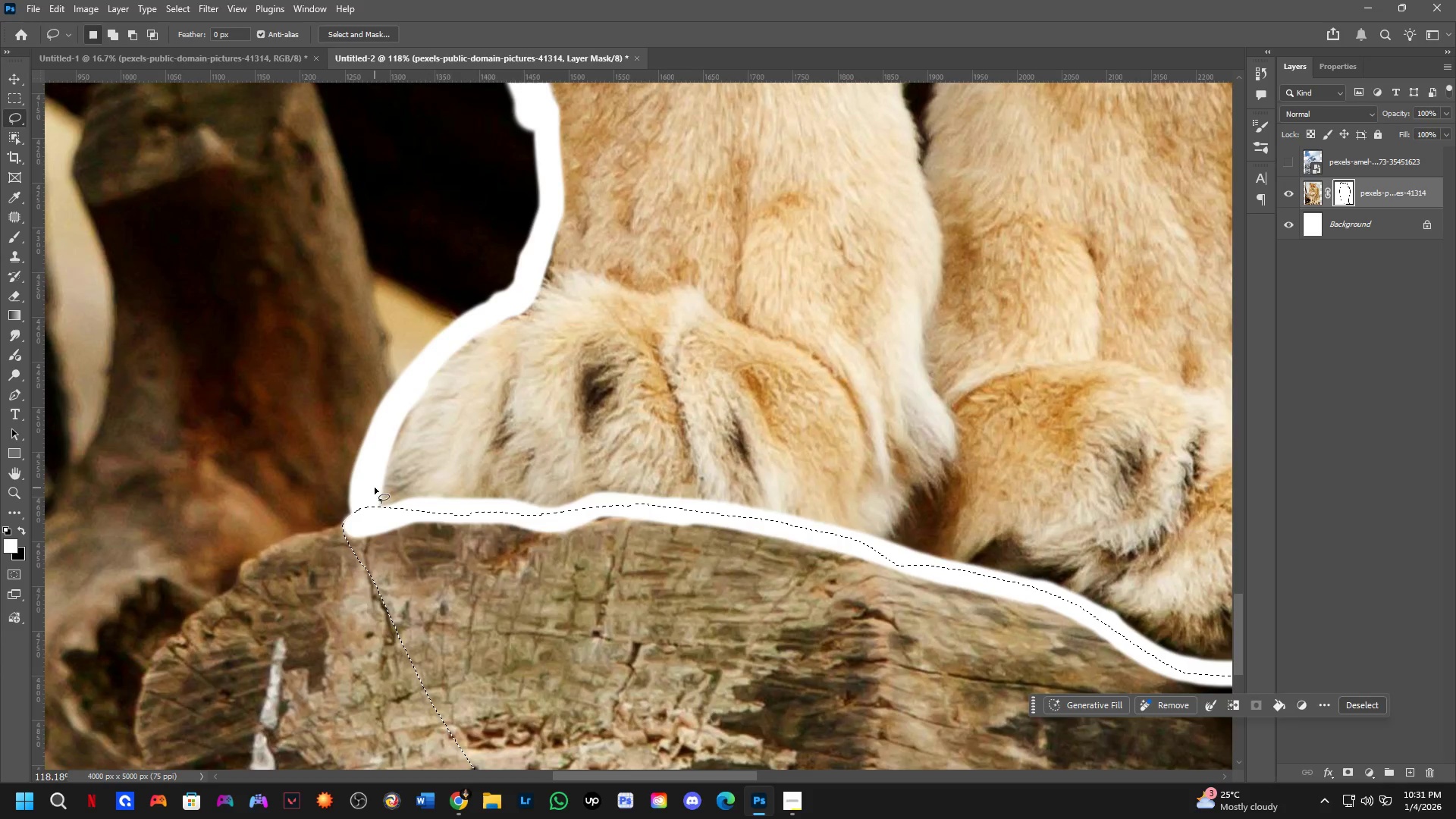 
left_click_drag(start_coordinate=[374, 488], to_coordinate=[433, 462])
 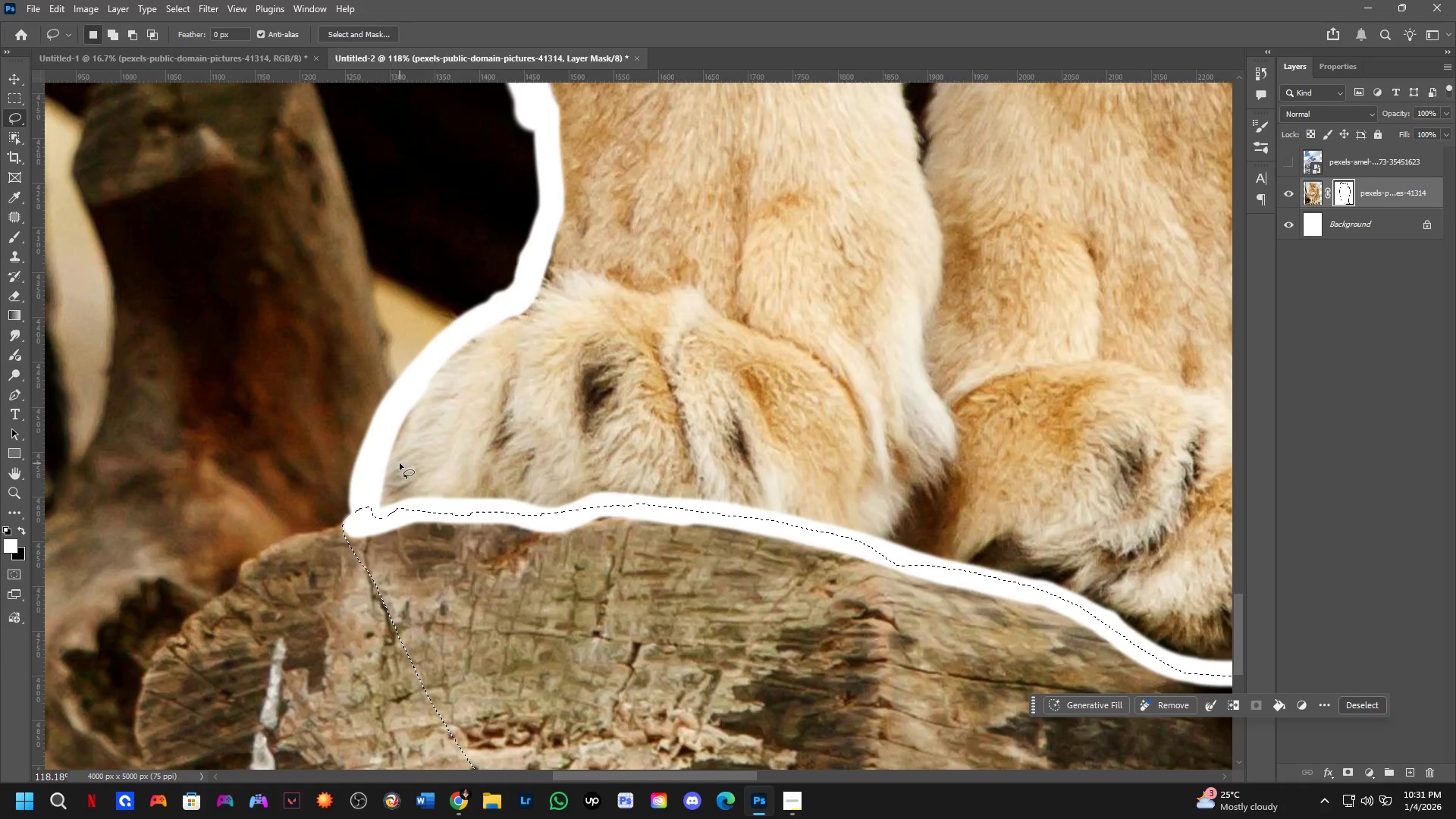 
hold_key(key=ShiftLeft, duration=0.56)
left_click_drag(start_coordinate=[373, 460], to_coordinate=[377, 450])
 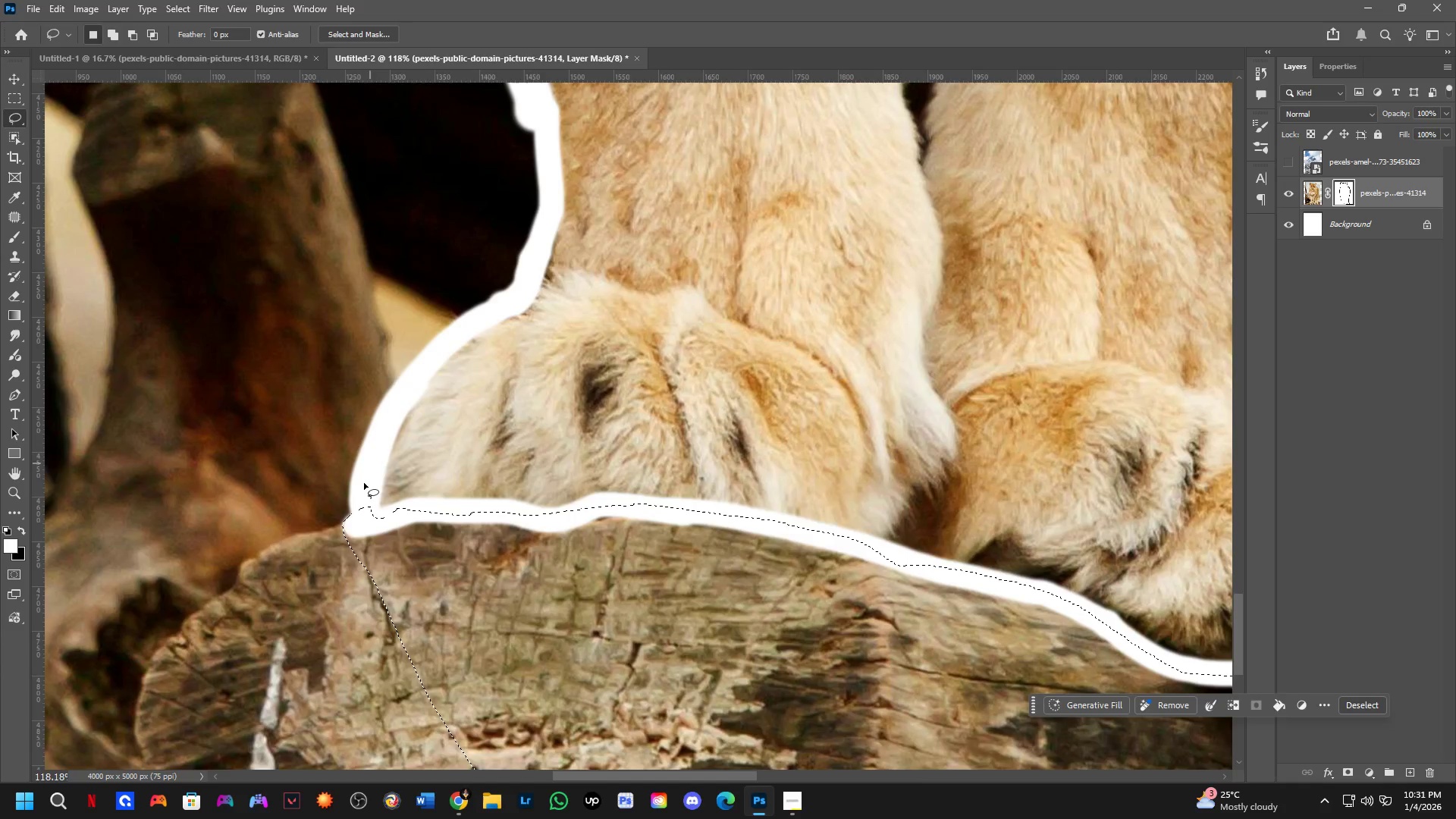 
hold_key(key=Space, duration=0.45)
 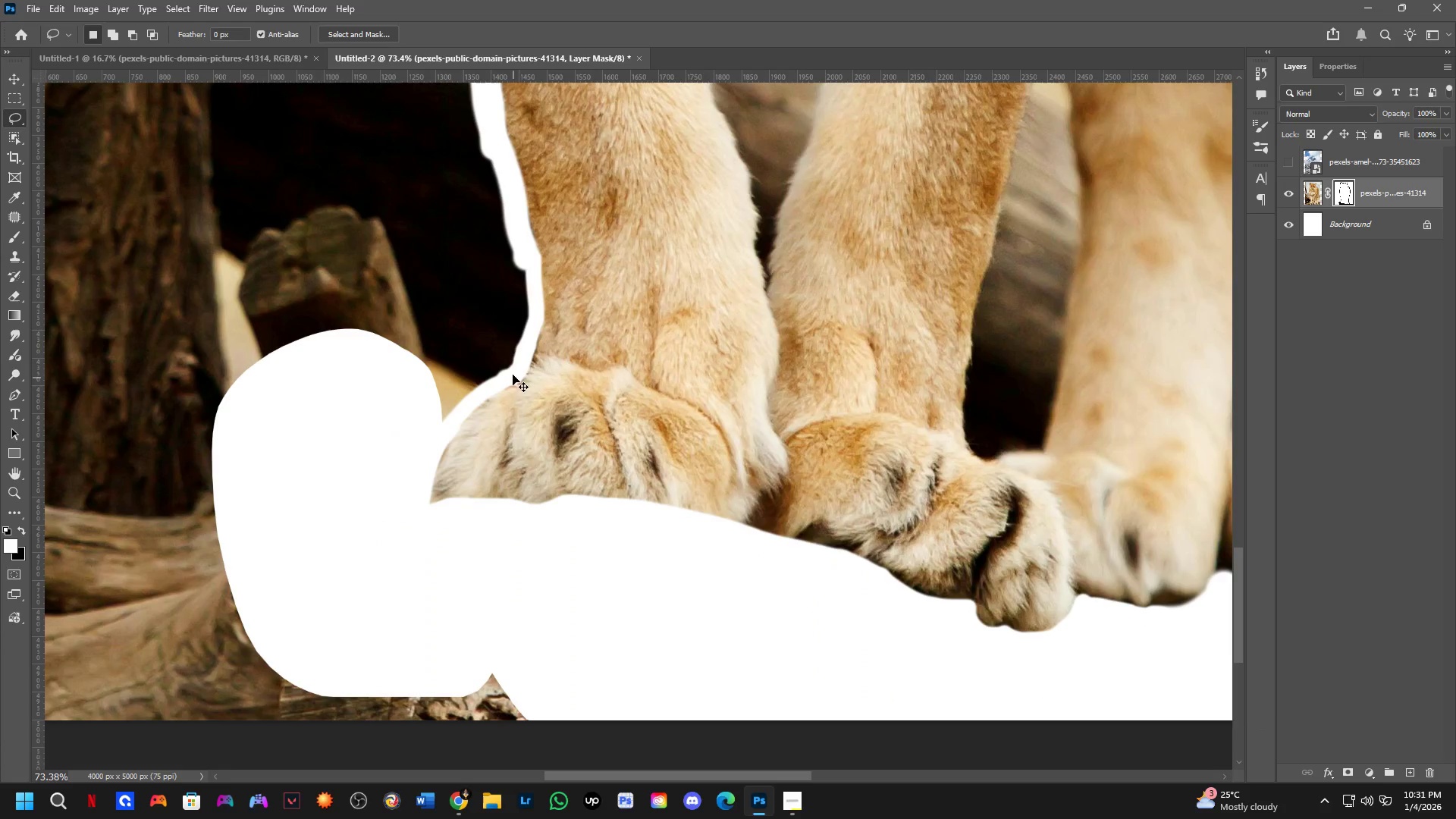 
left_click_drag(start_coordinate=[544, 274], to_coordinate=[538, 350])
 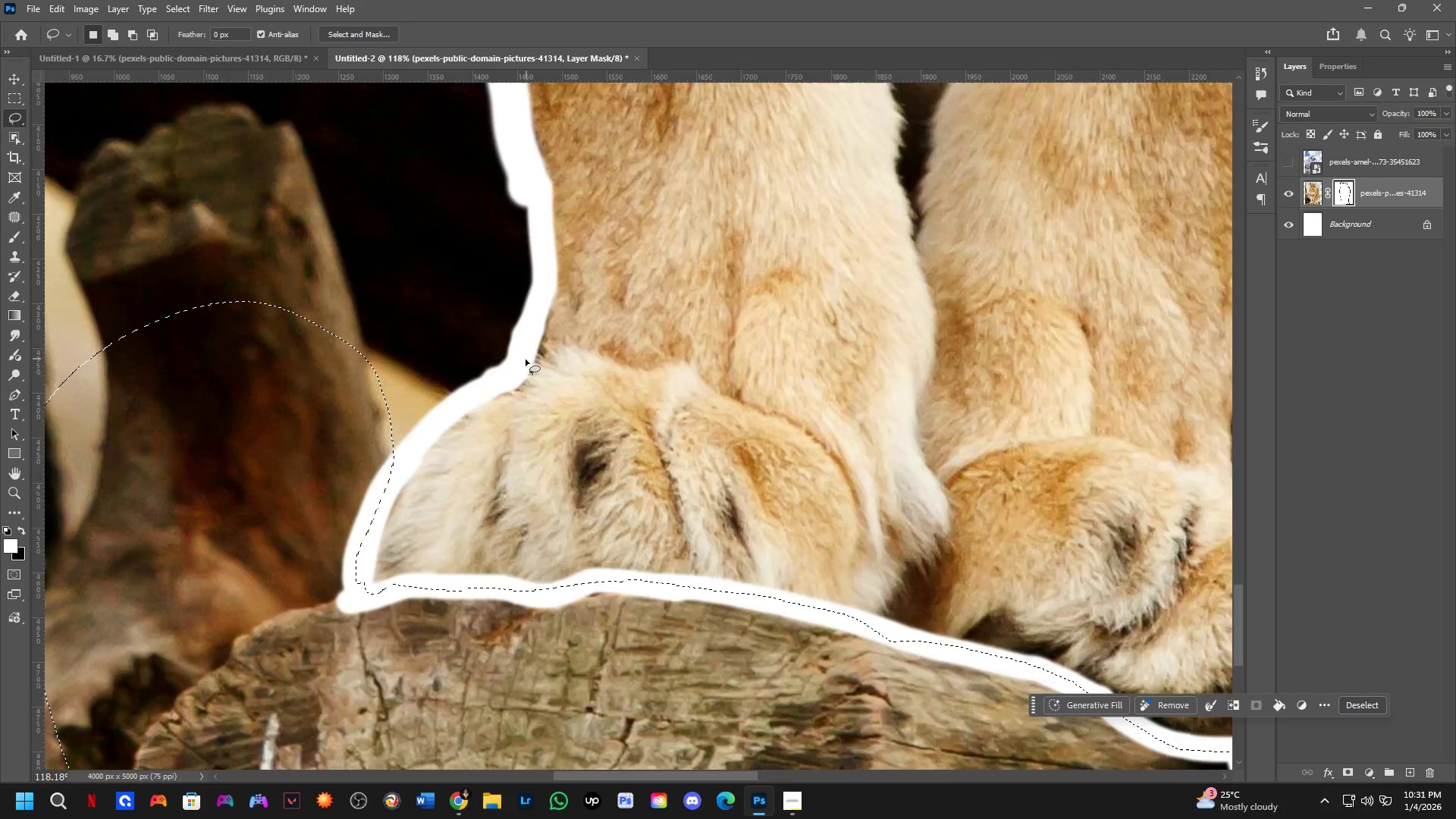 
key(Control+ControlLeft)
 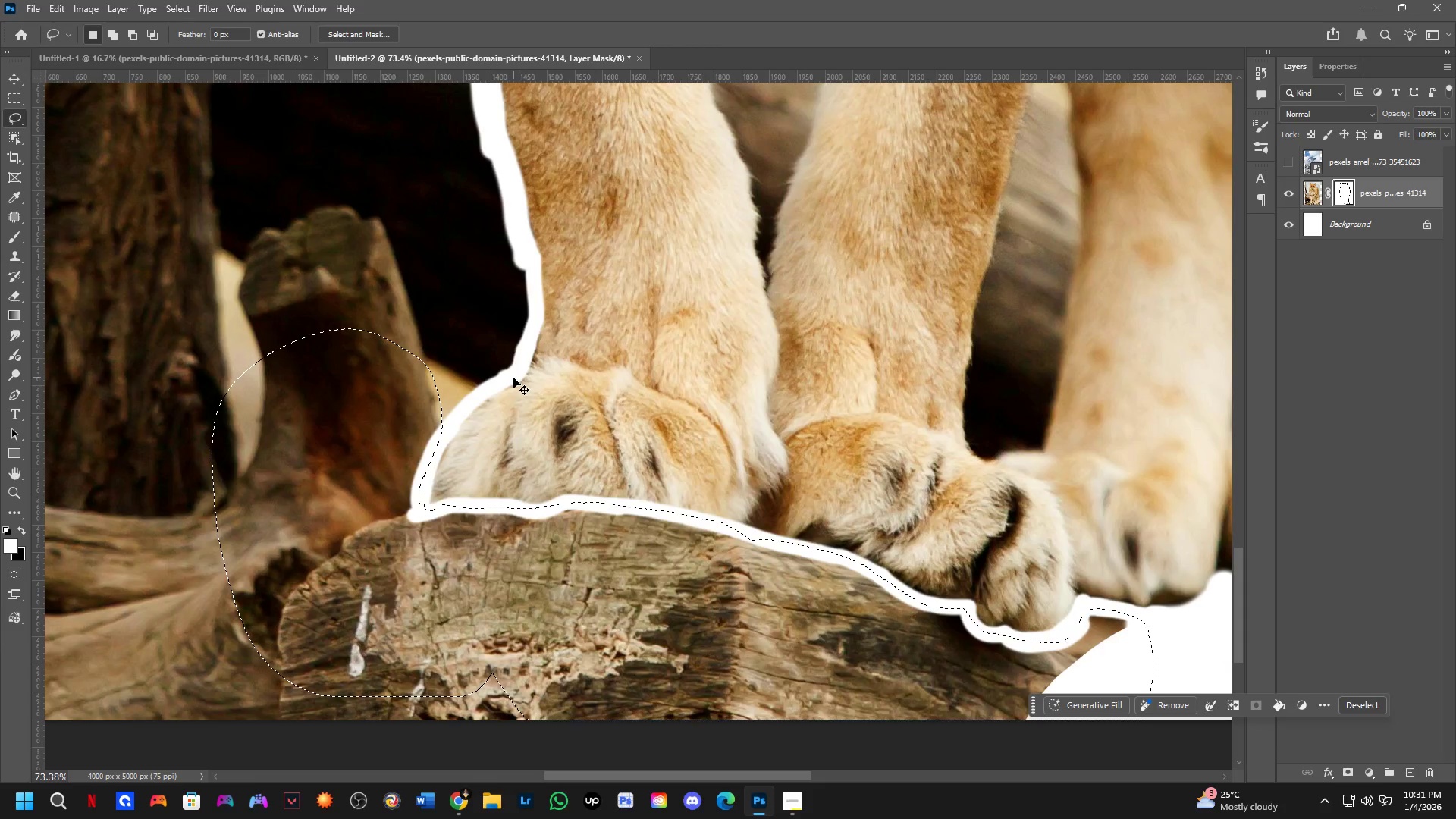 
key(Control+X)
 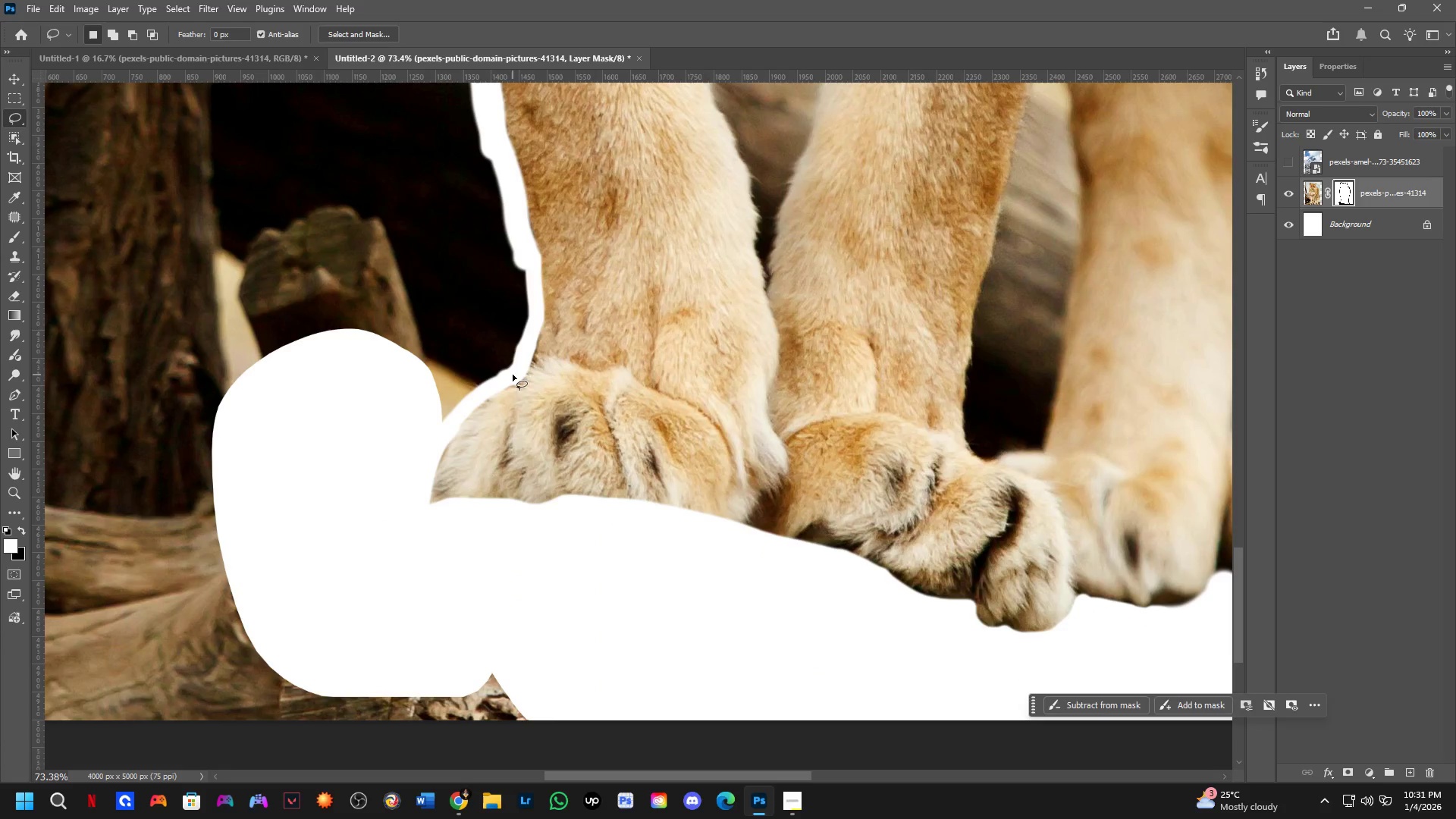 
scroll: coordinate [520, 383], scroll_direction: down, amount: 5.0
 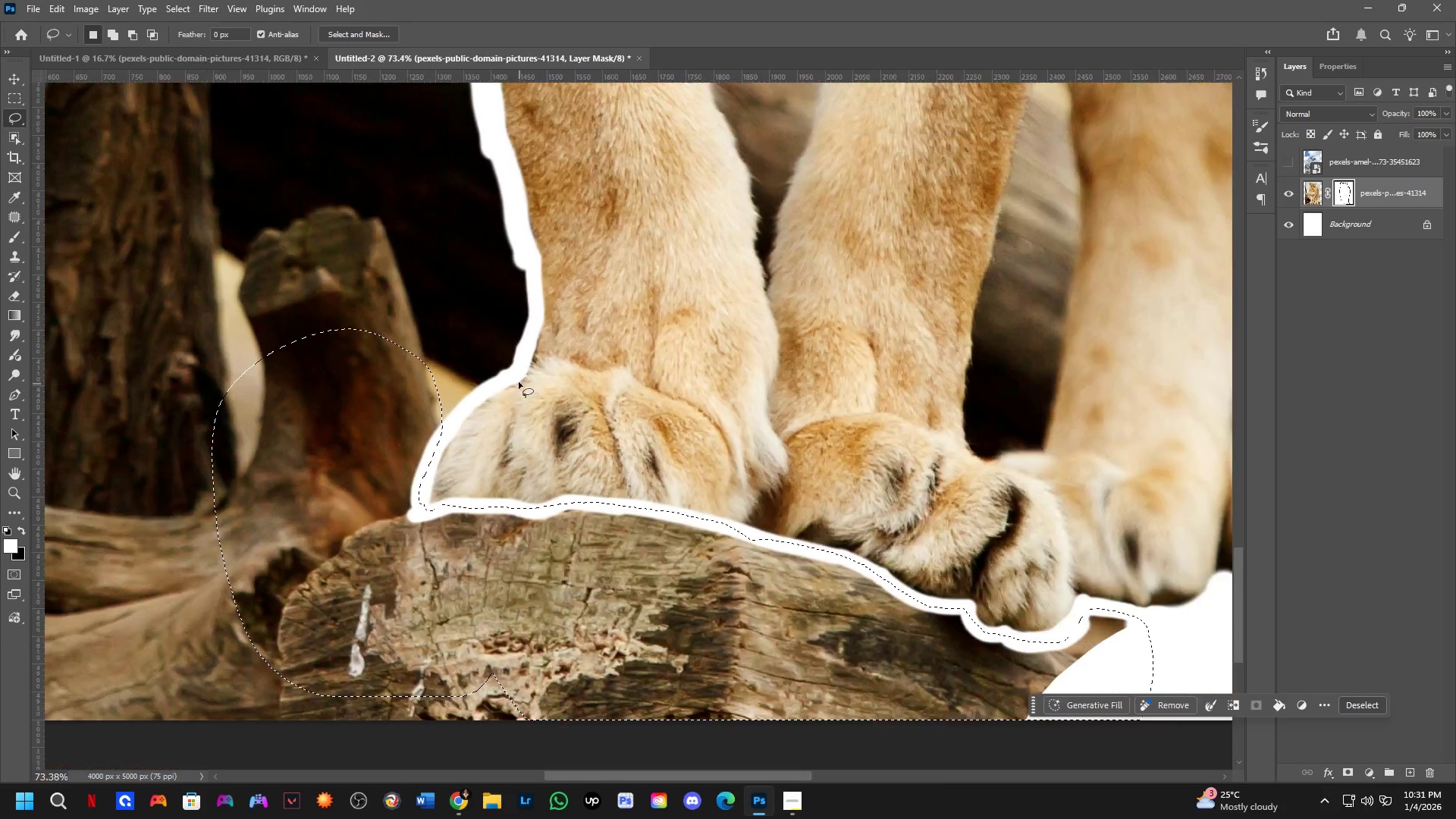 
hold_key(key=Space, duration=0.45)
 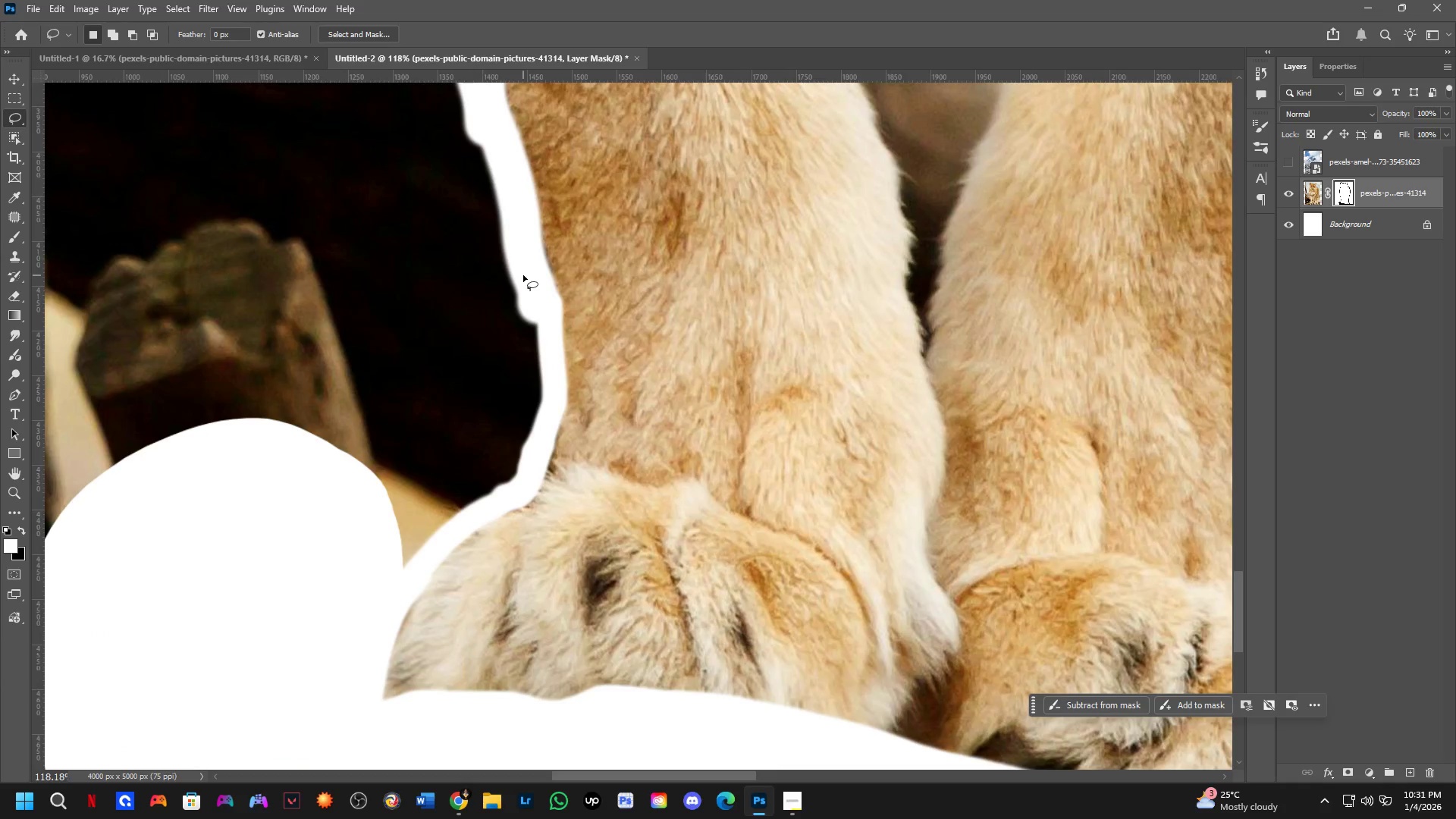 
left_click_drag(start_coordinate=[513, 375], to_coordinate=[523, 421])
 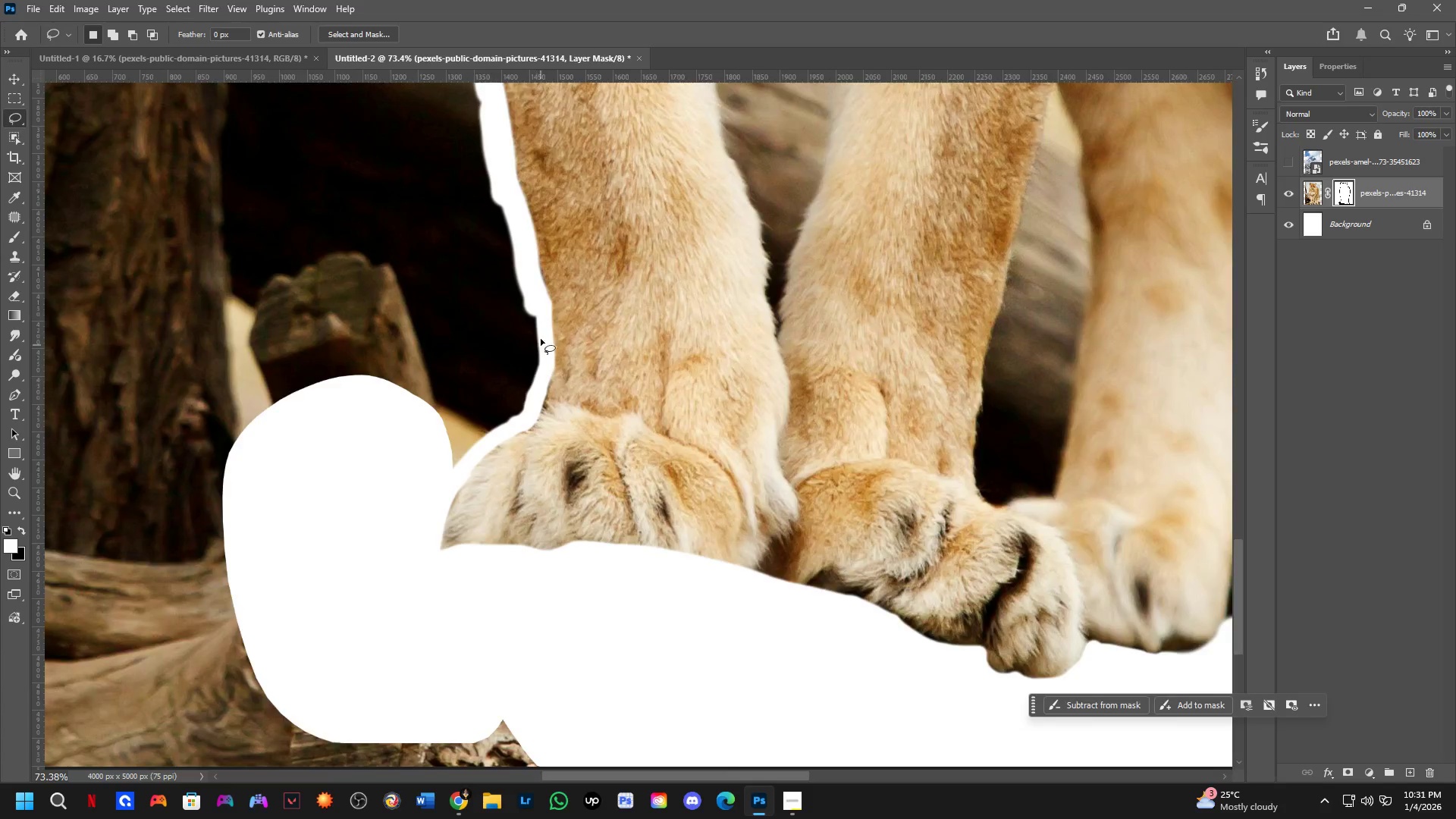 
left_click_drag(start_coordinate=[530, 272], to_coordinate=[513, 209])
 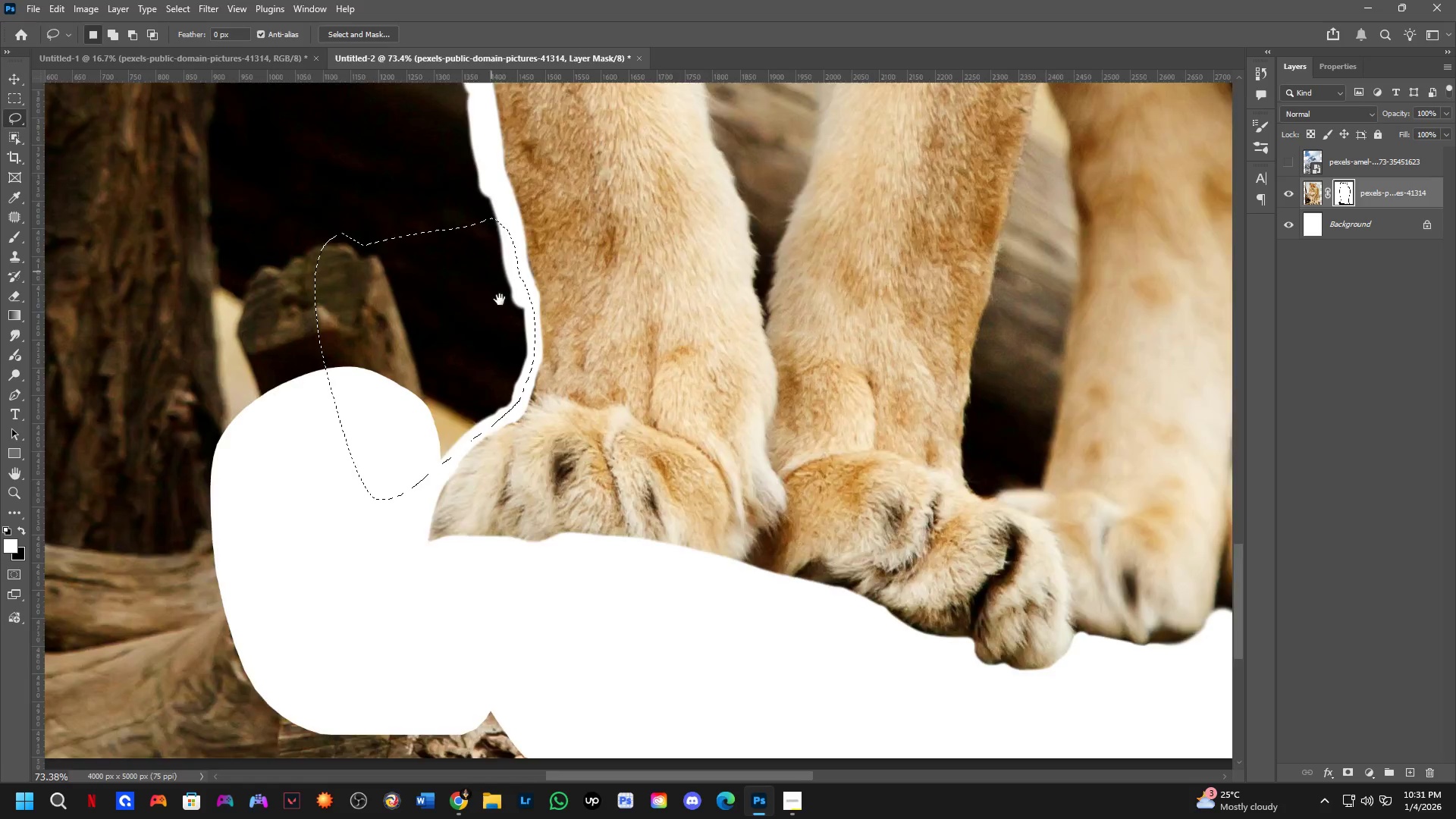 
scroll: coordinate [257, 197], scroll_direction: up, amount: 6.0
 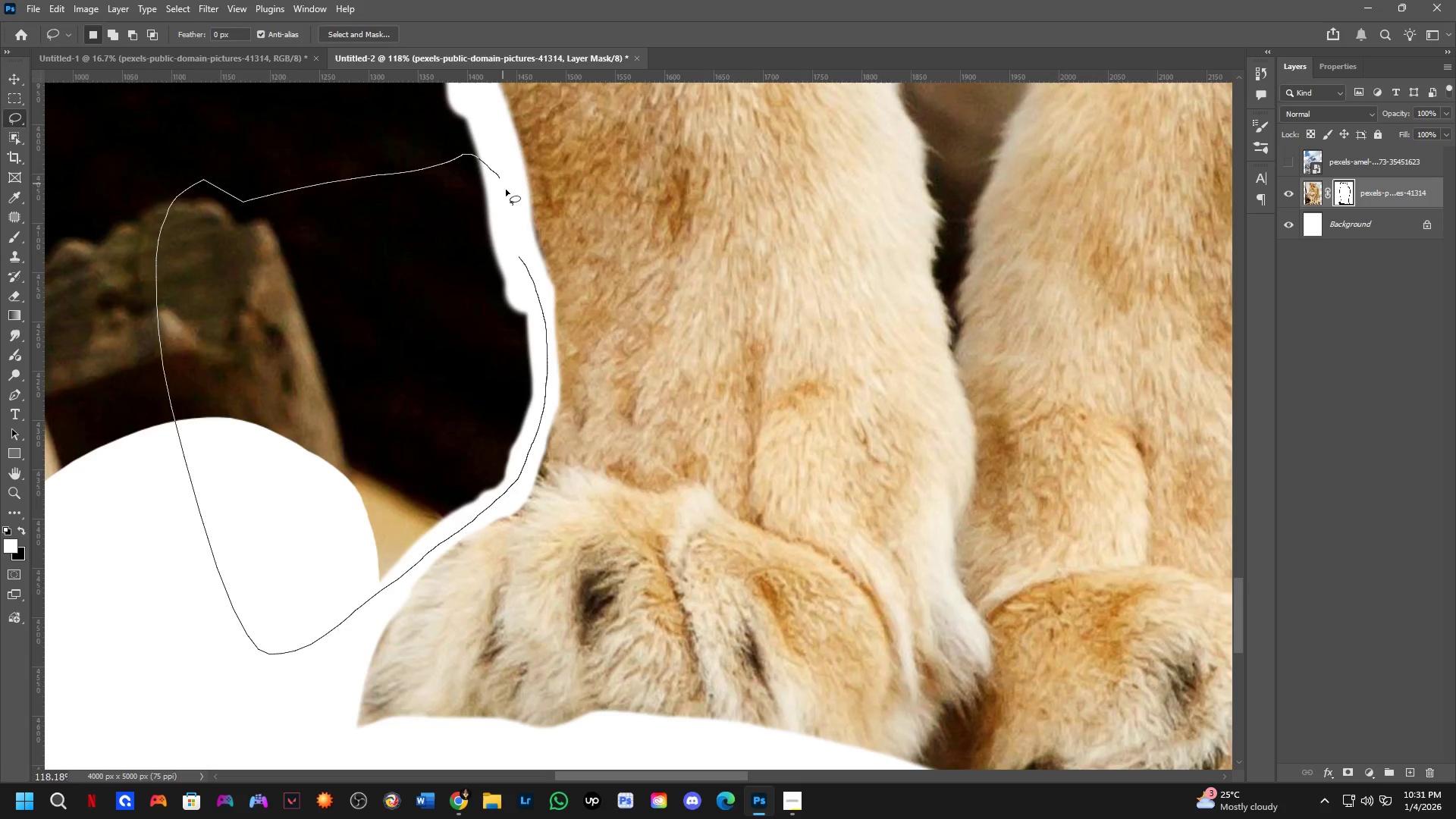 
hold_key(key=Space, duration=0.41)
 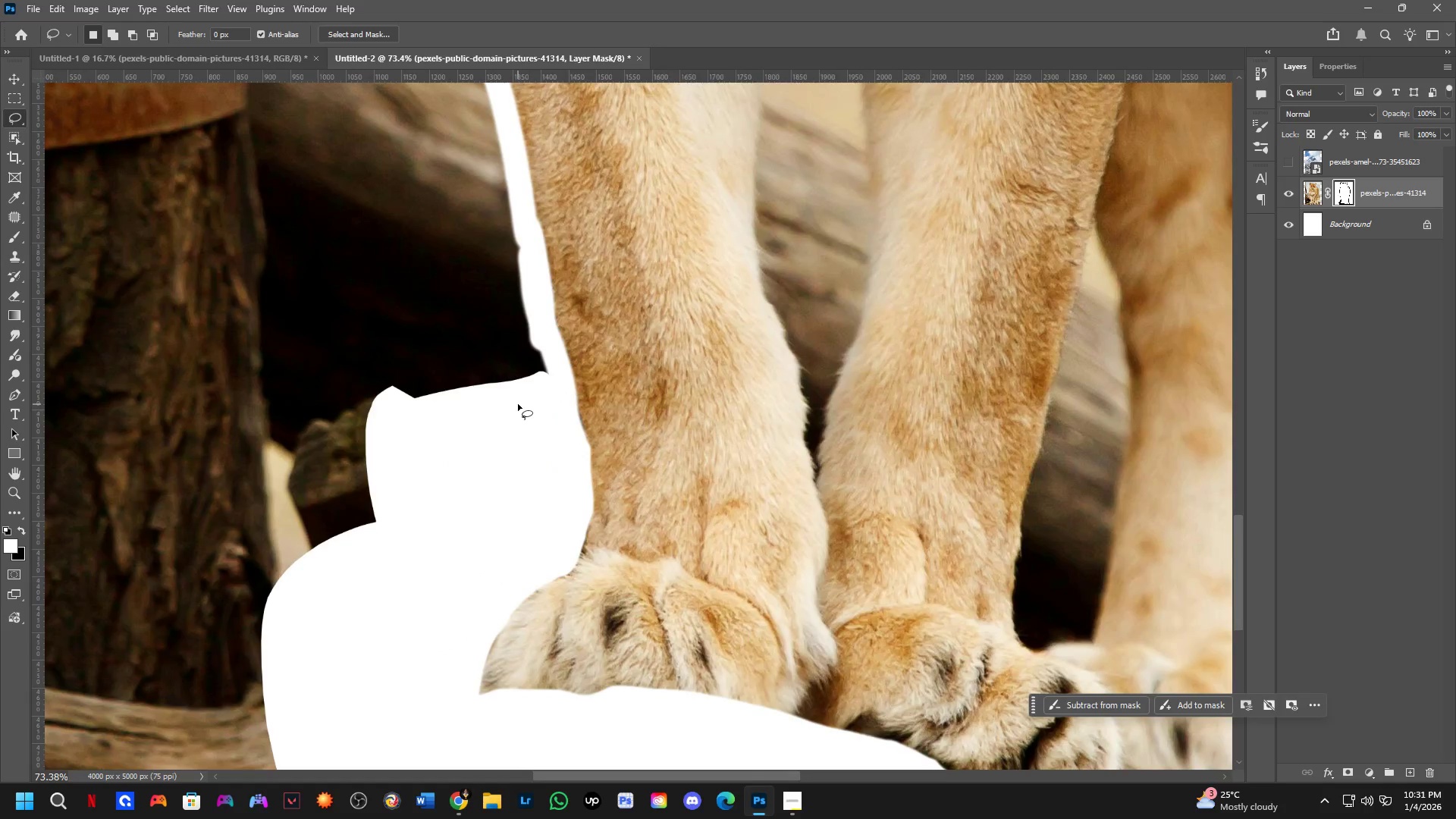 
left_click_drag(start_coordinate=[485, 246], to_coordinate=[532, 395])
 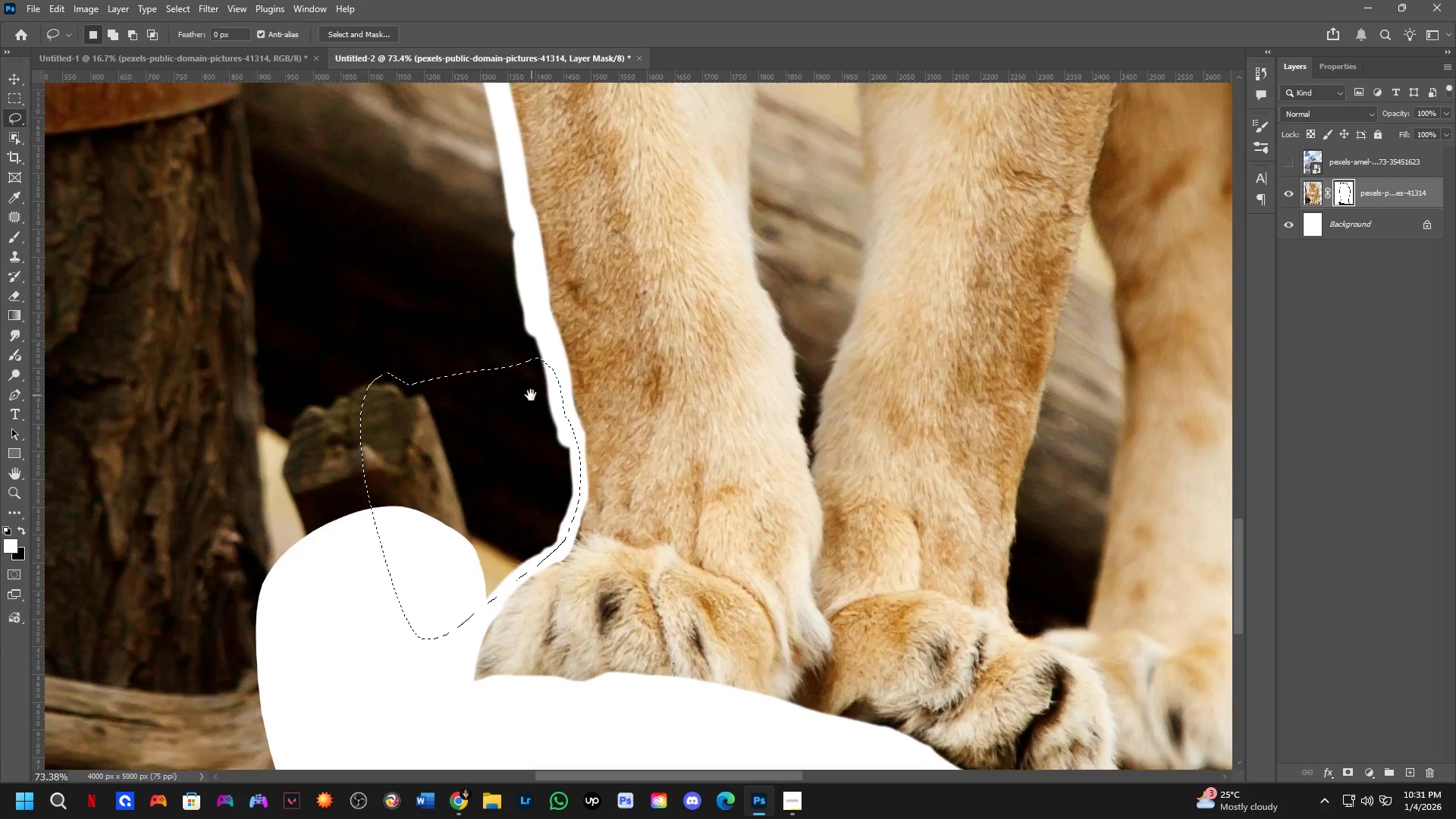 
scroll: coordinate [510, 287], scroll_direction: down, amount: 6.0
 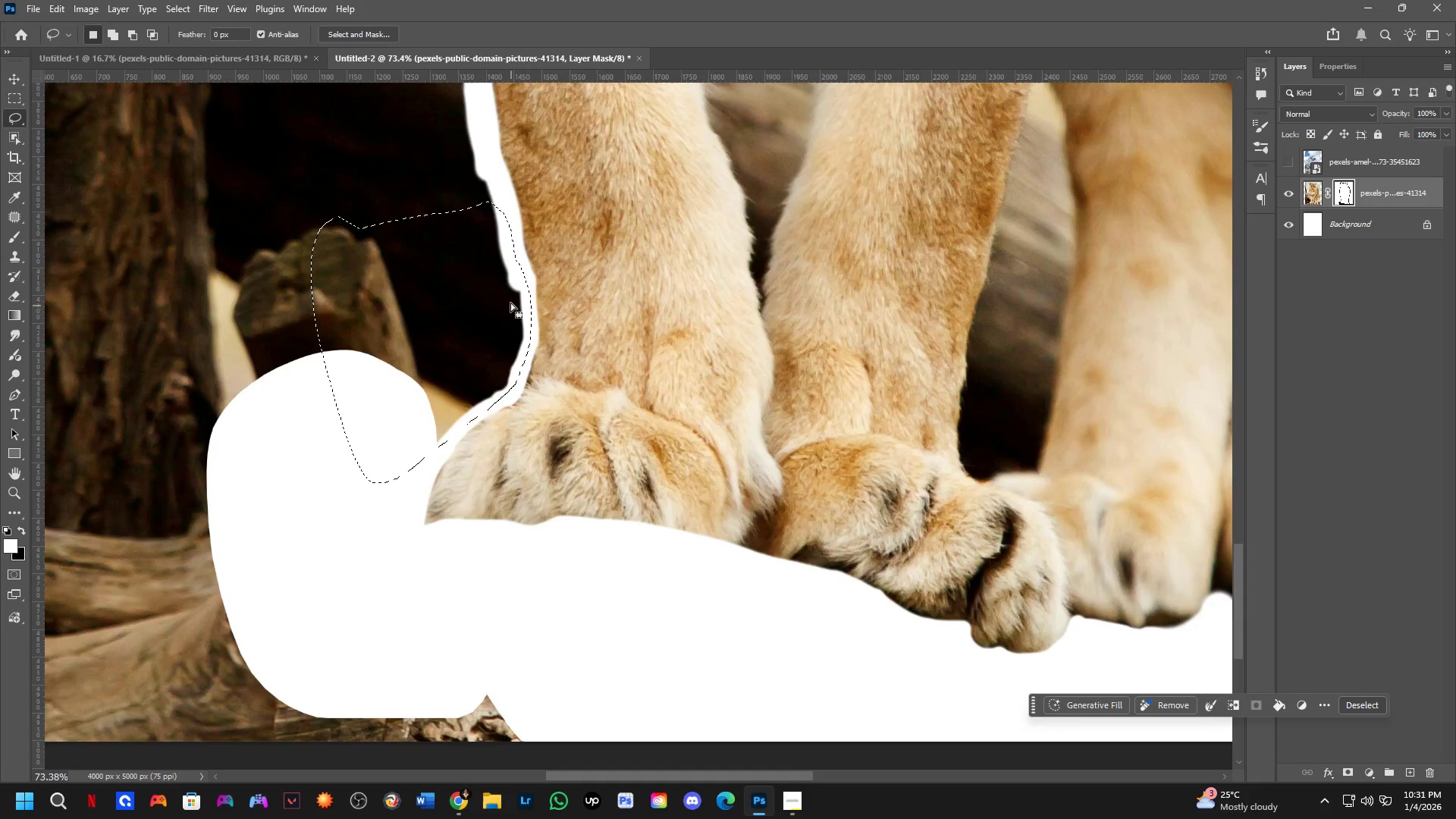 
key(Control+ControlLeft)
 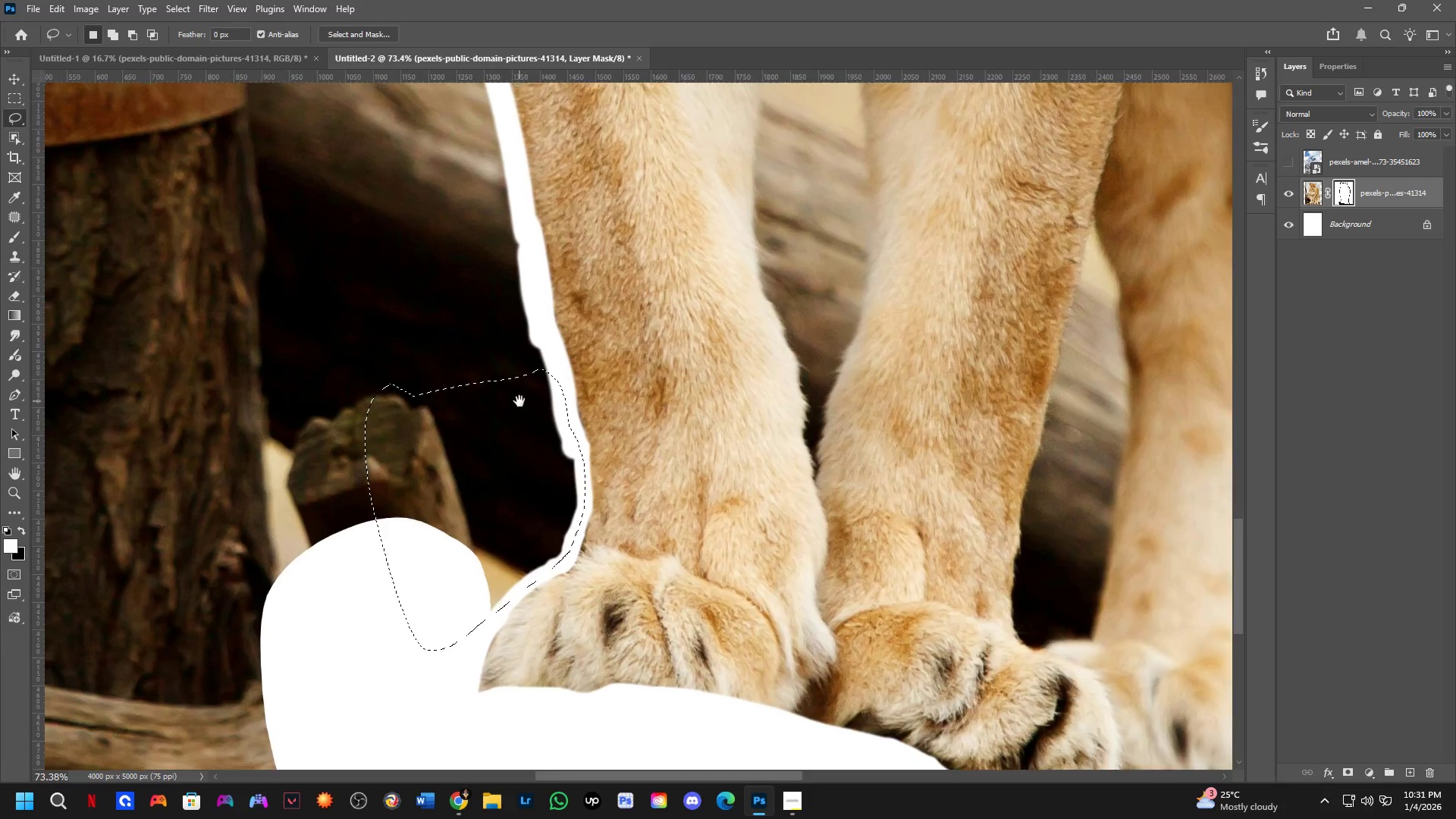 
key(Control+X)
 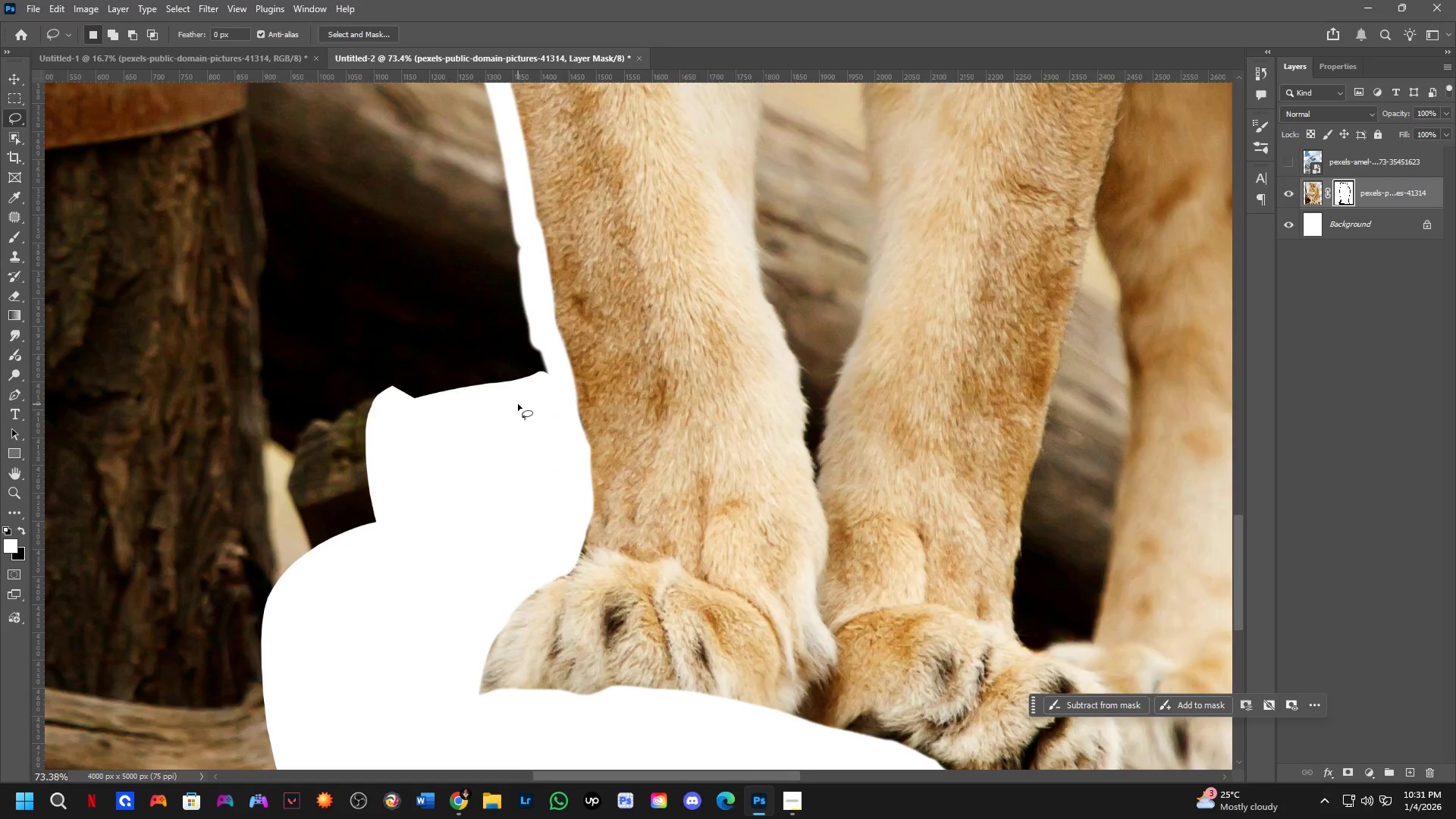 
hold_key(key=Space, duration=0.47)
 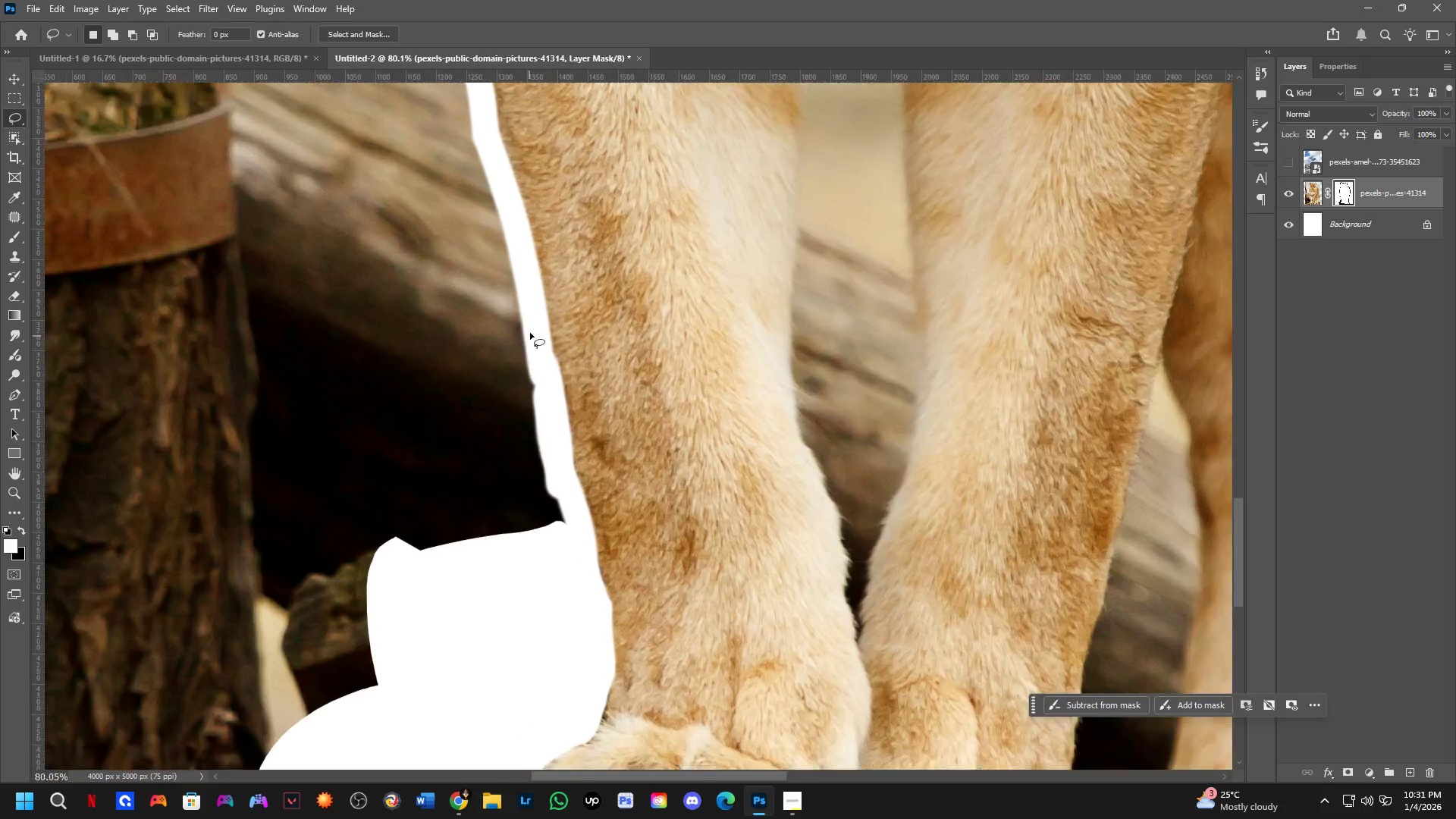 
left_click_drag(start_coordinate=[527, 329], to_coordinate=[537, 401])
 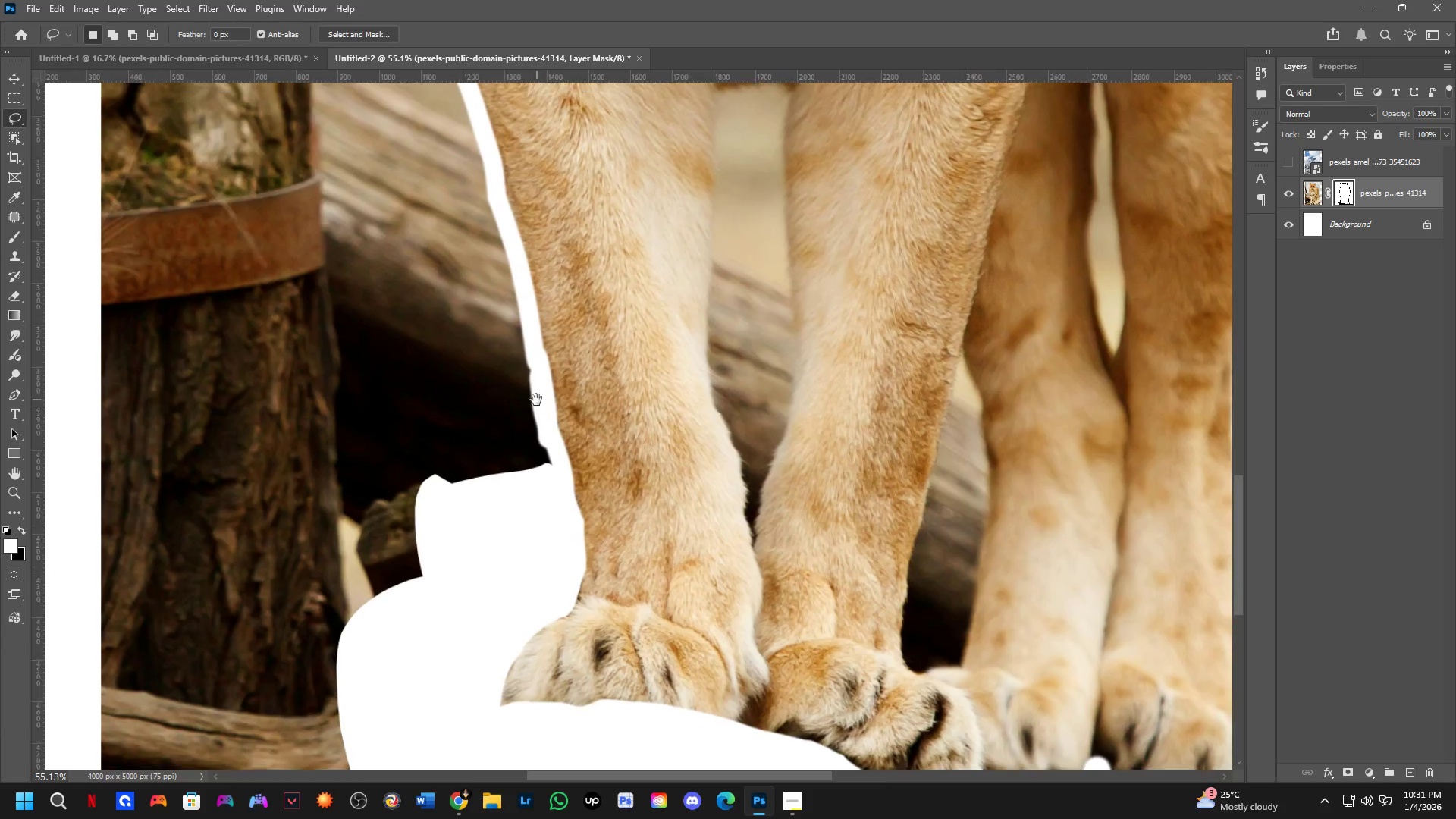 
scroll: coordinate [518, 404], scroll_direction: down, amount: 3.0
 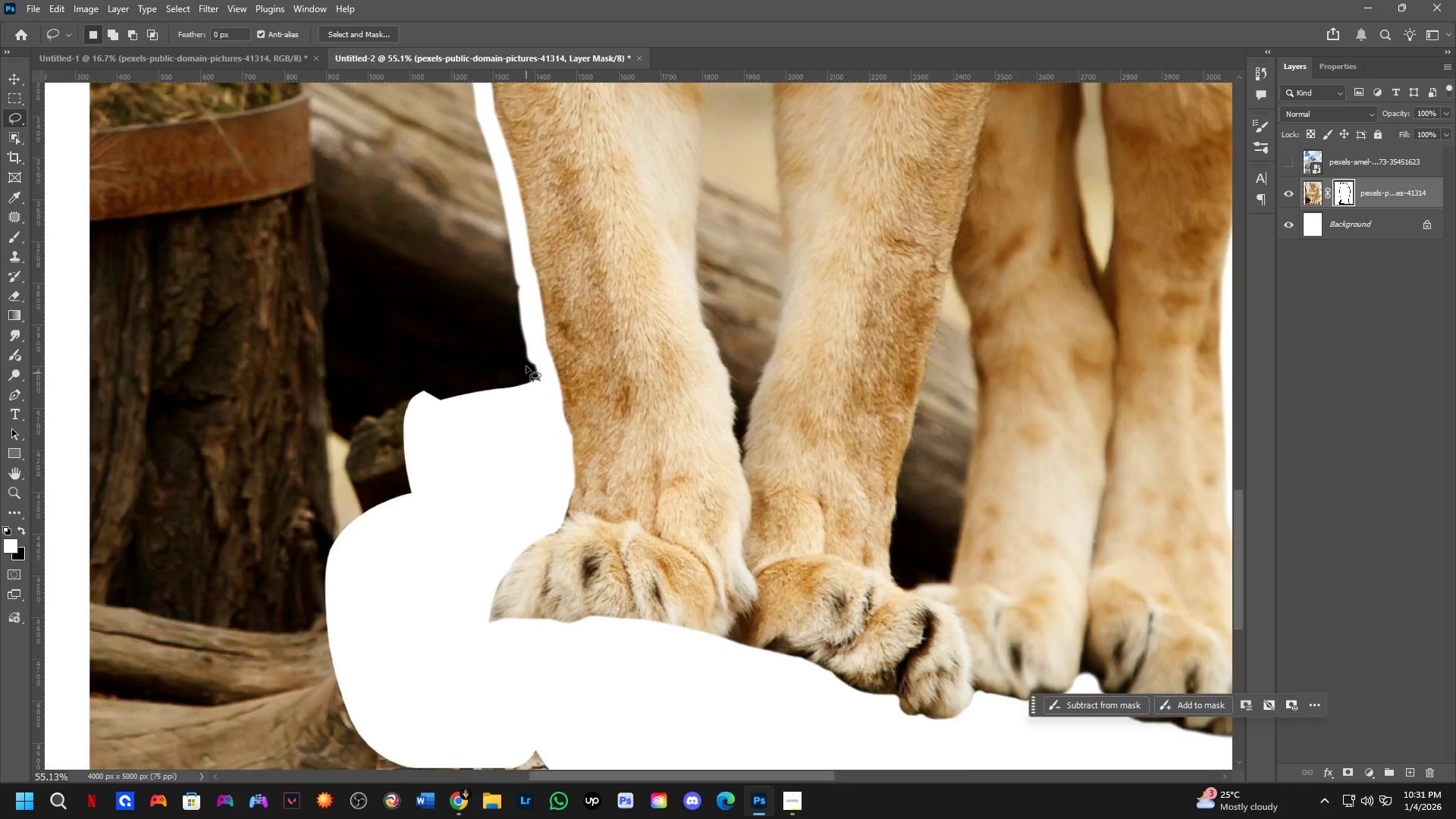 
left_click_drag(start_coordinate=[529, 289], to_coordinate=[509, 210])
 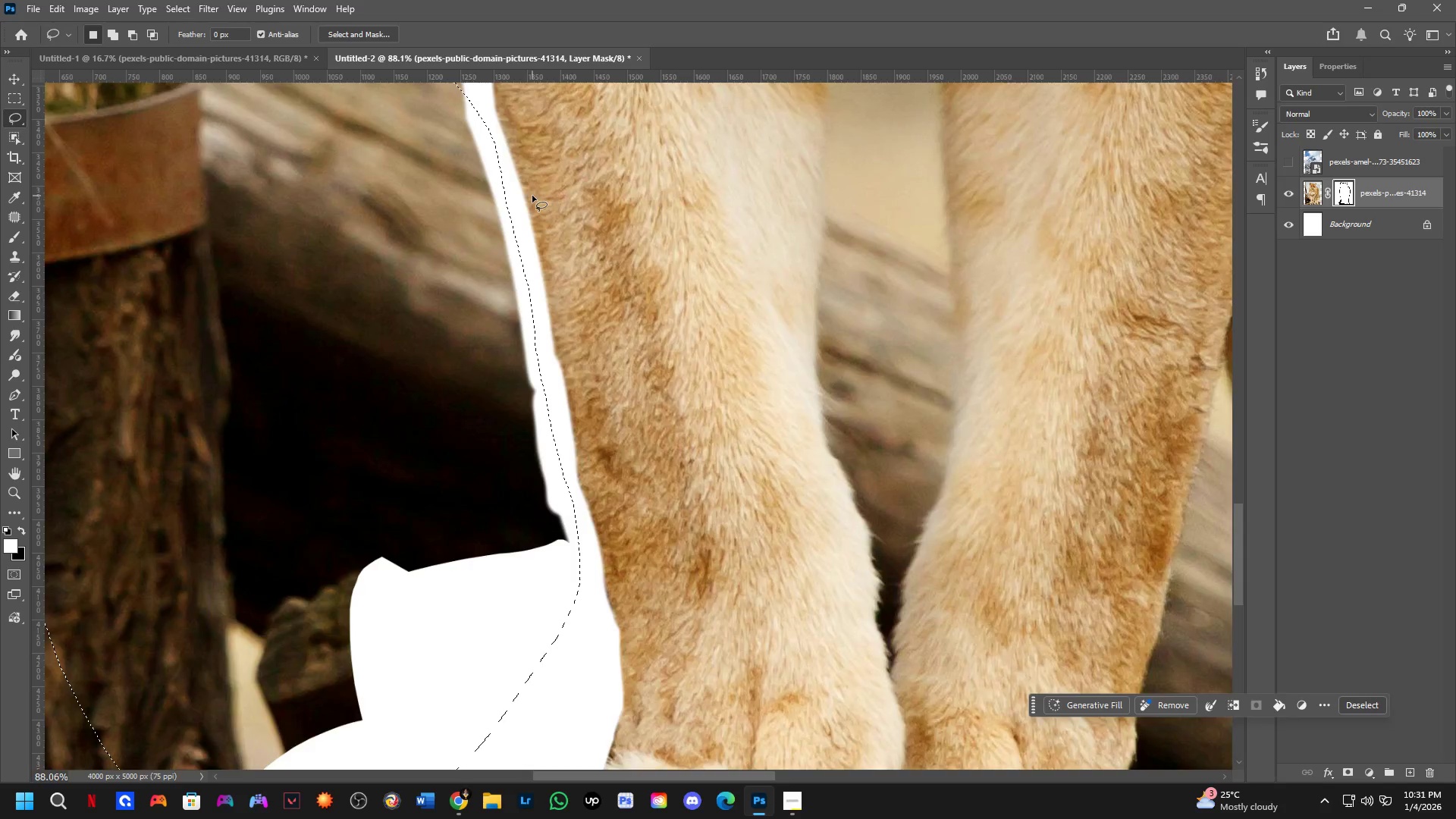 
scroll: coordinate [530, 330], scroll_direction: up, amount: 5.0
 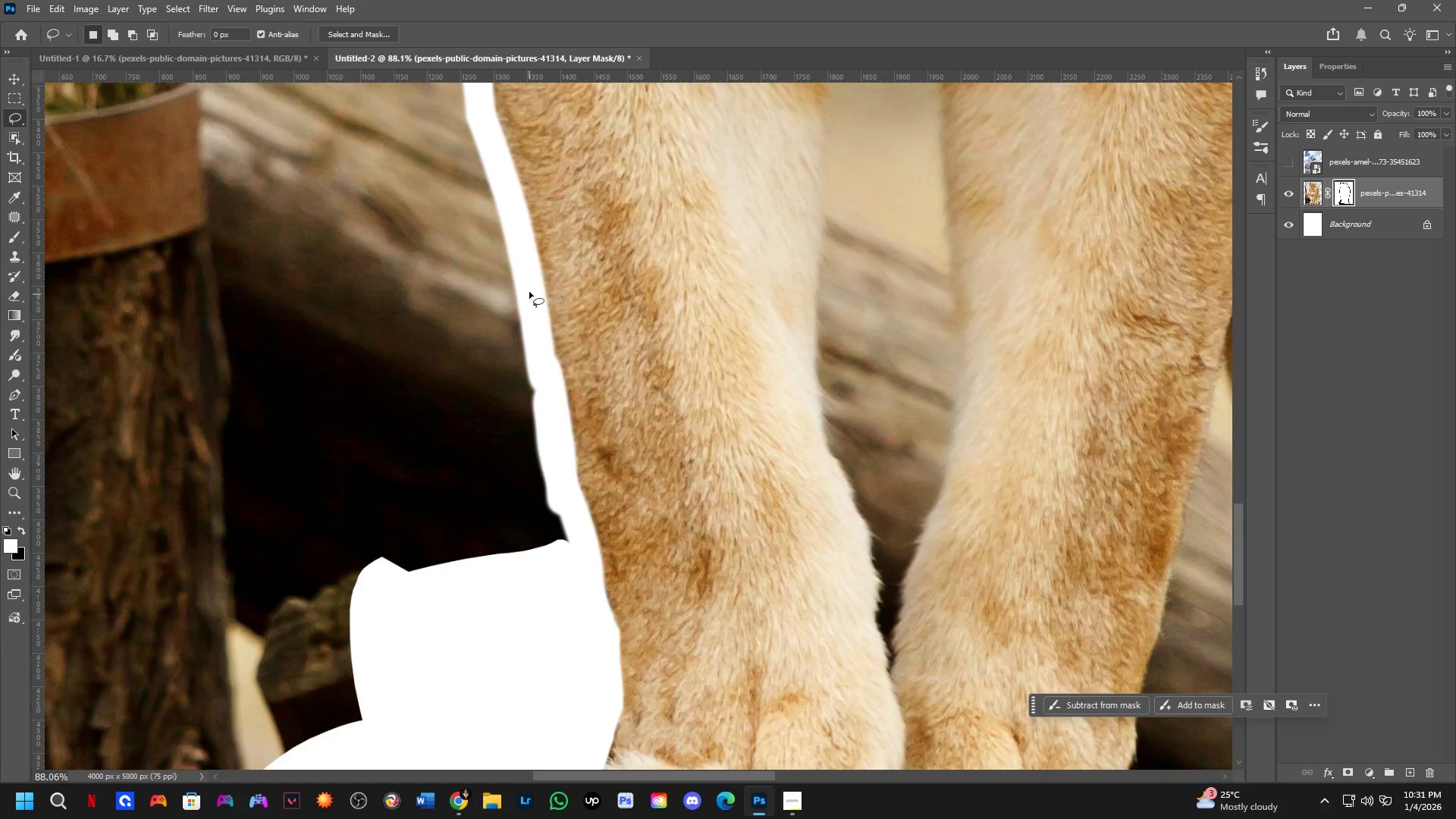 
hold_key(key=Space, duration=0.56)
 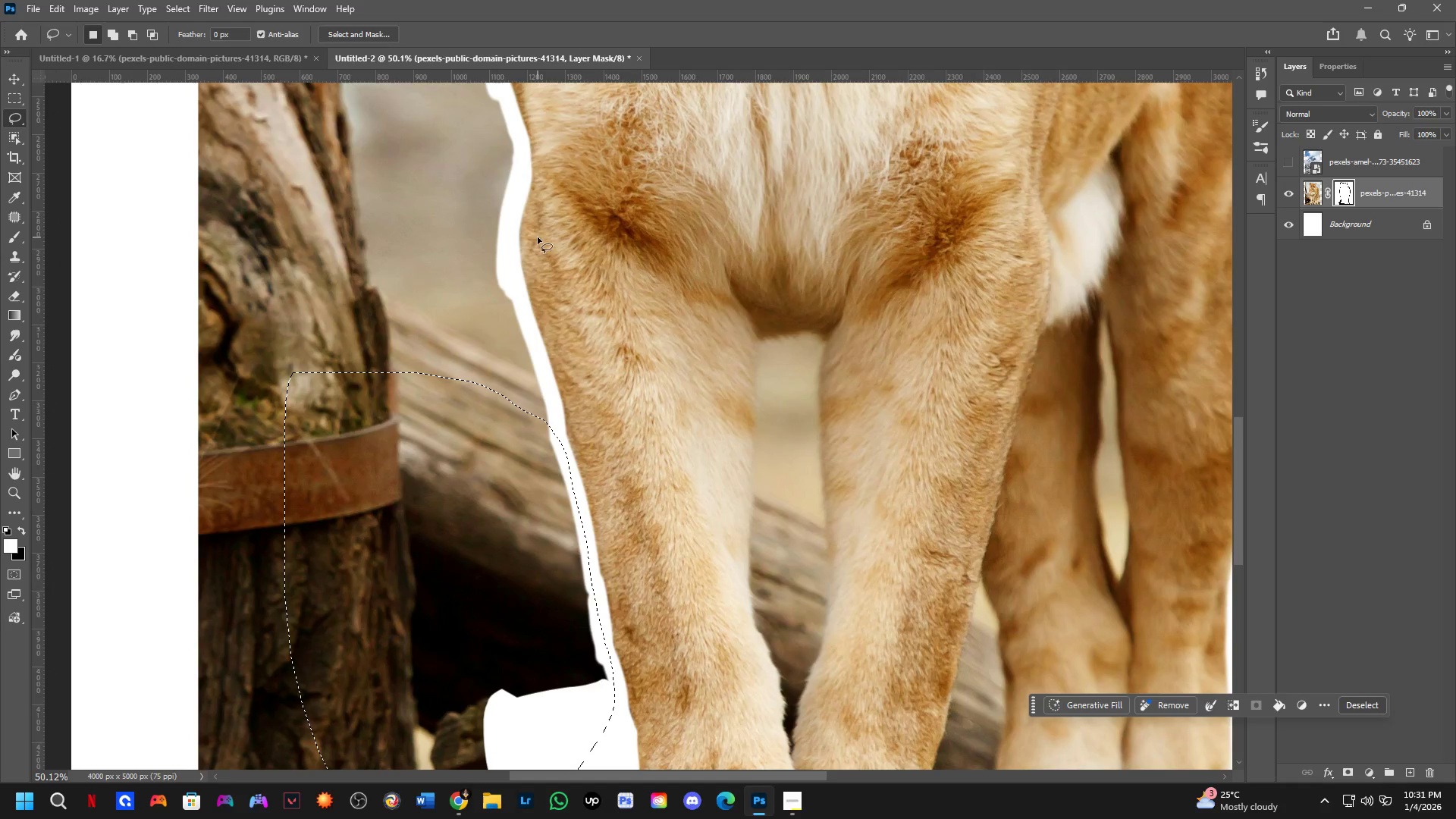 
left_click_drag(start_coordinate=[551, 187], to_coordinate=[594, 435])
 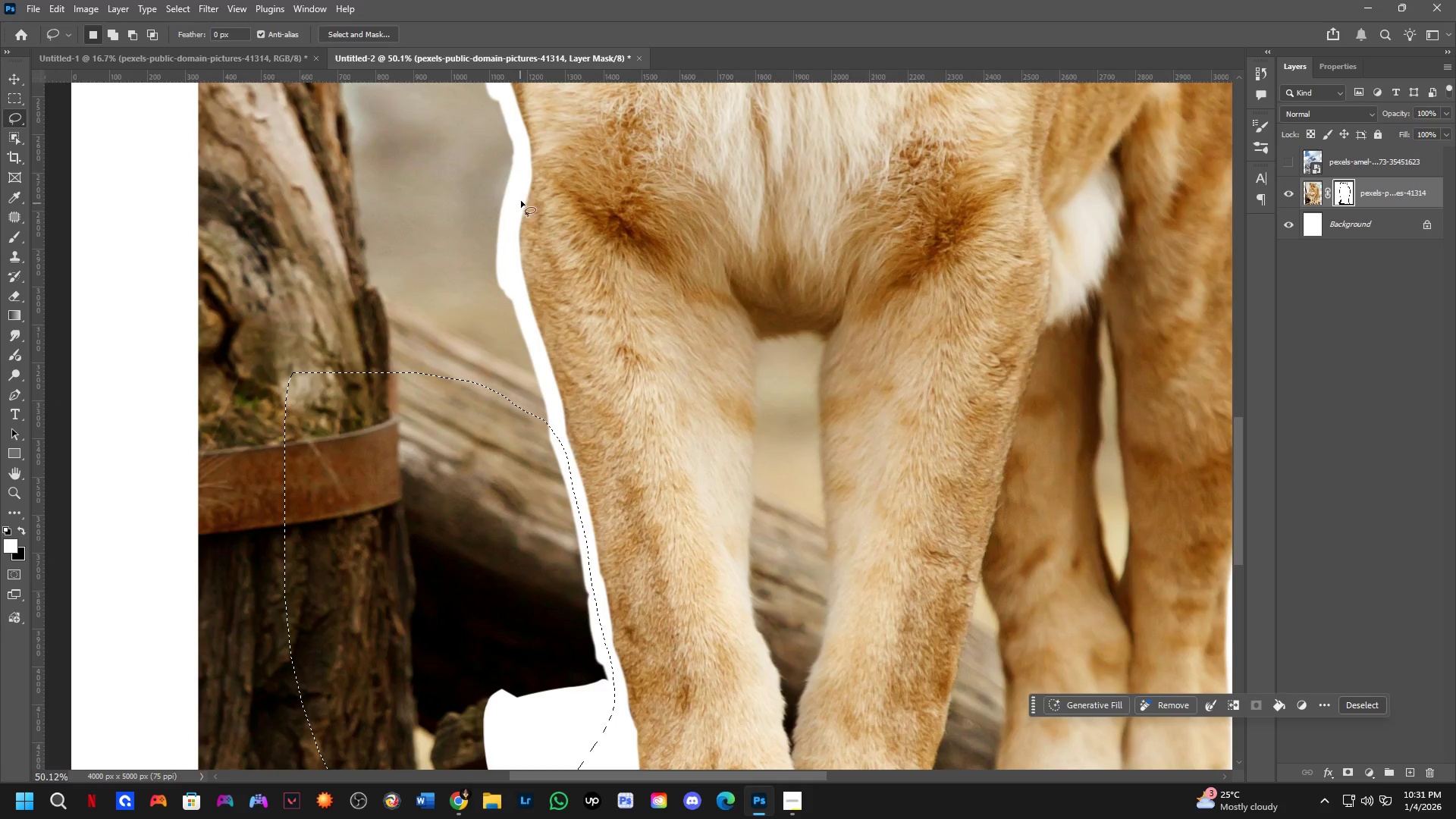 
scroll: coordinate [532, 196], scroll_direction: down, amount: 6.0
 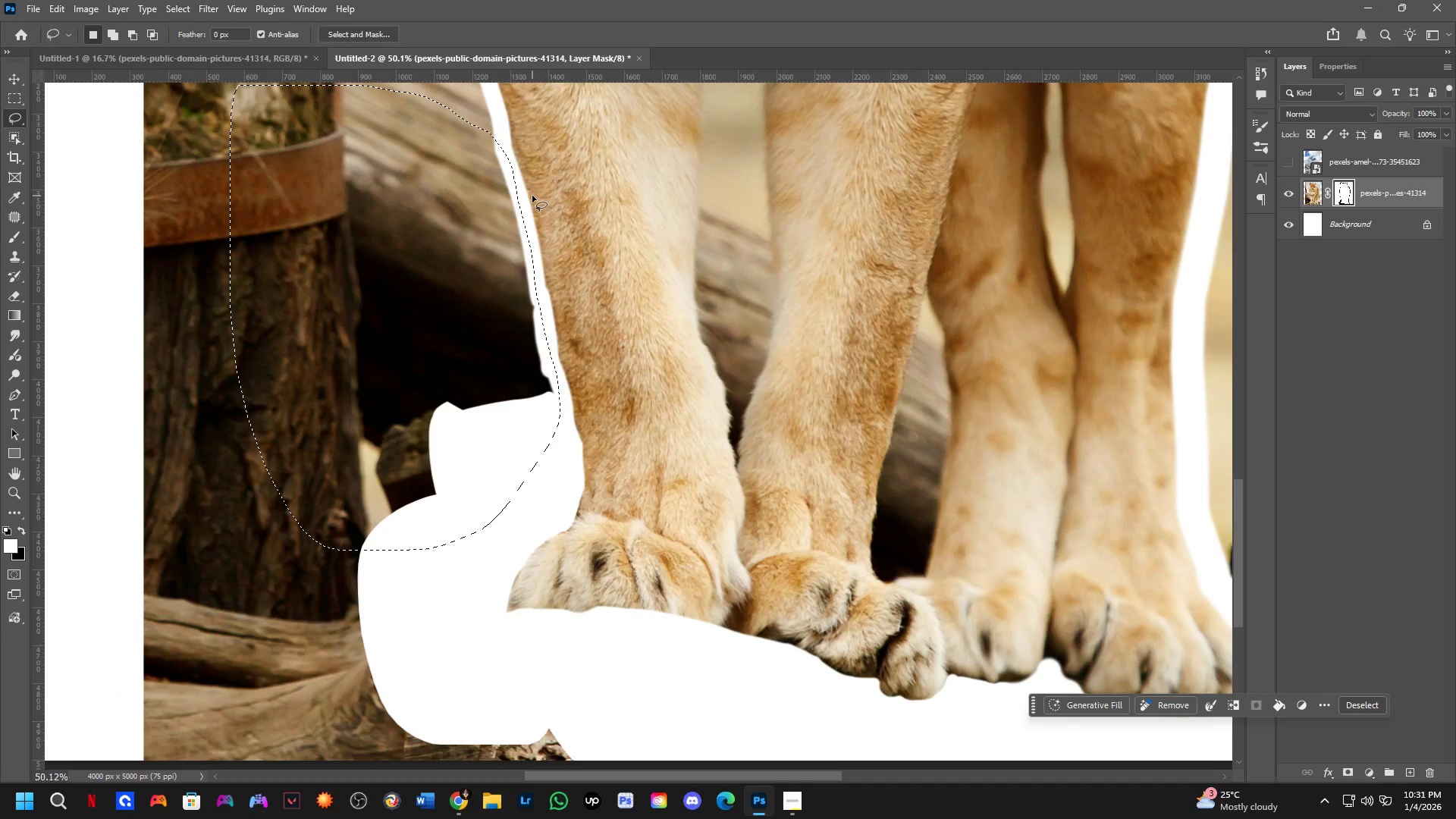 
key(Shift+ShiftLeft)
 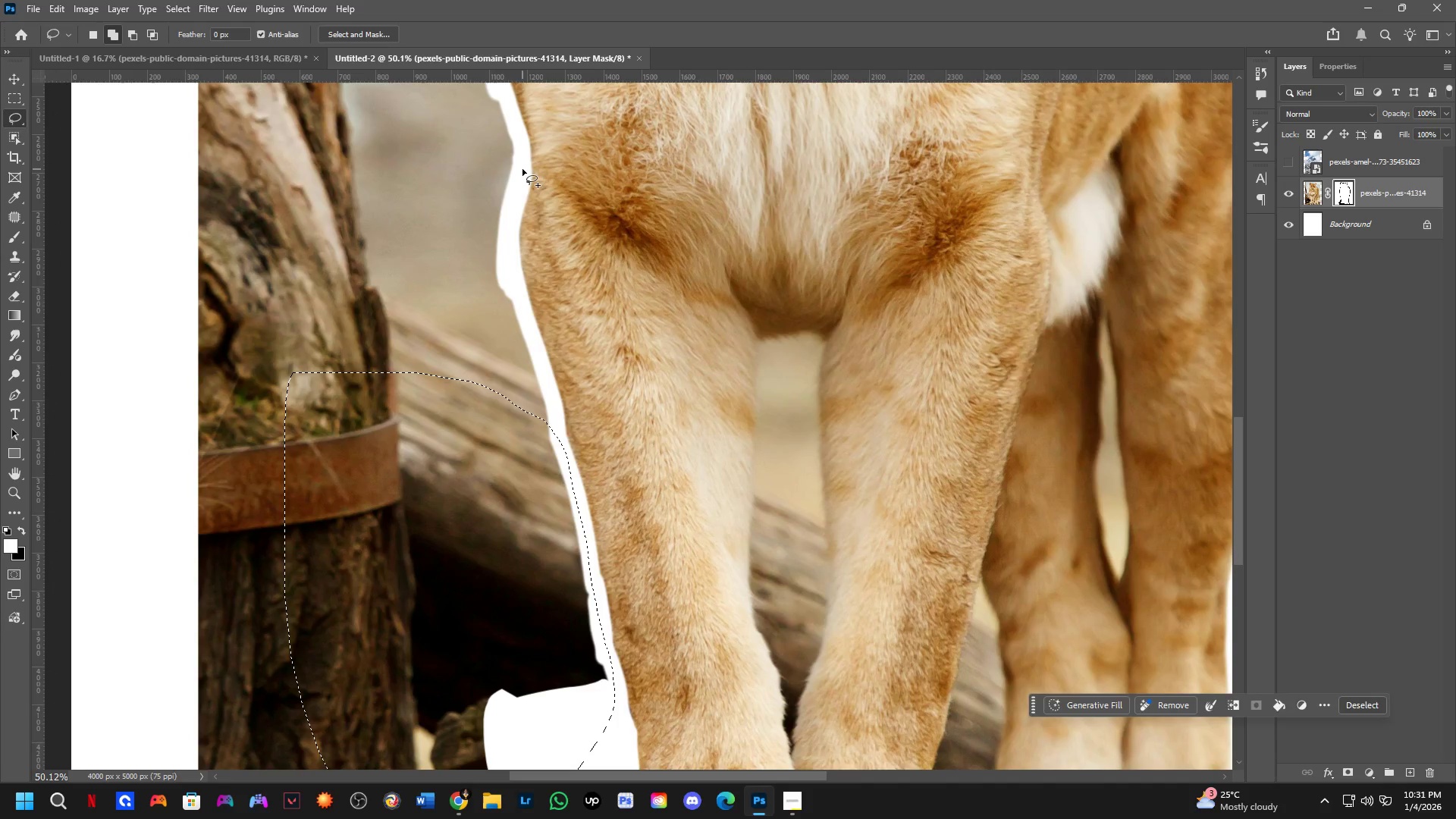 
left_click_drag(start_coordinate=[522, 169], to_coordinate=[226, 266])
 